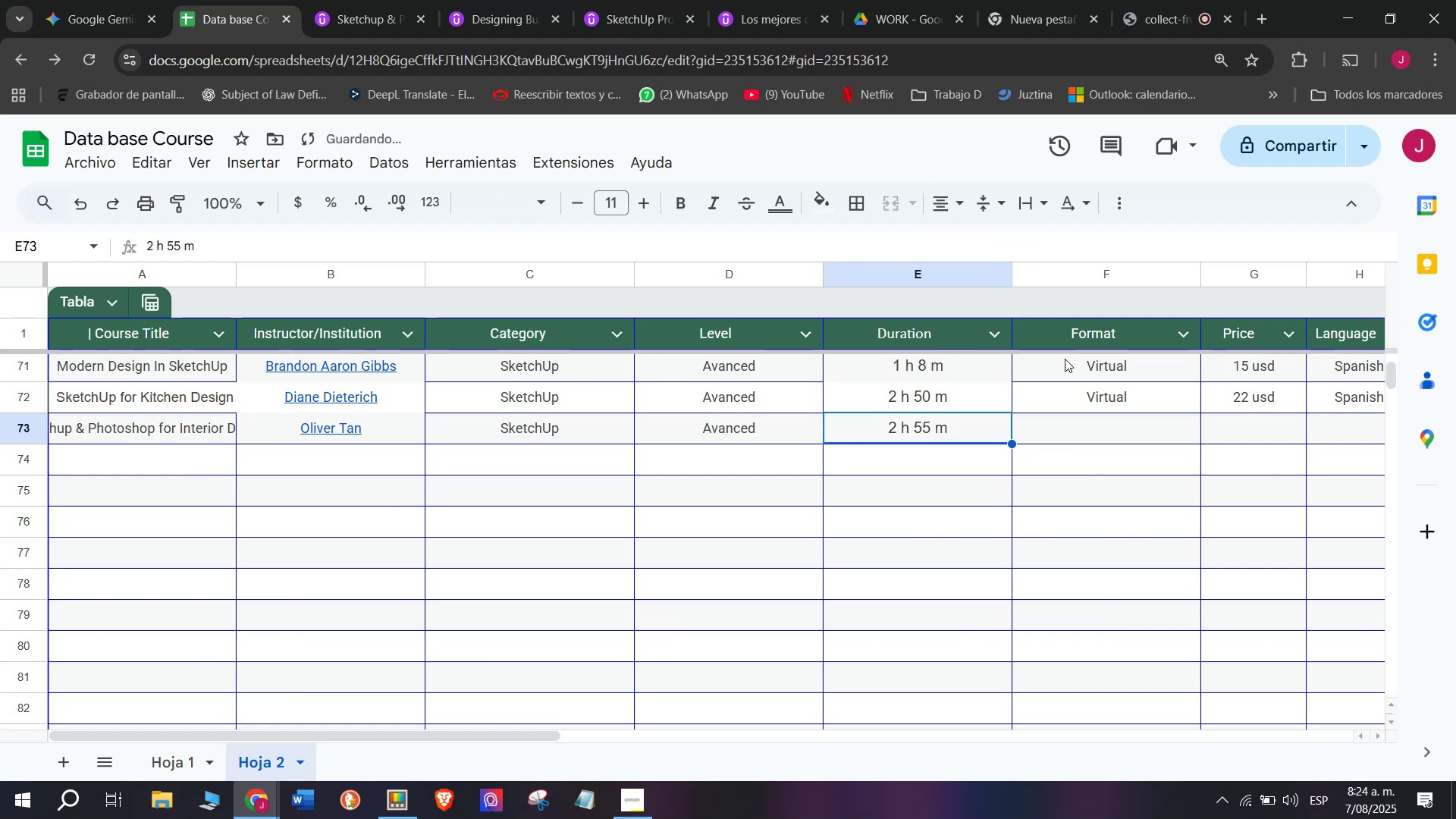 
left_click([1091, 410])
 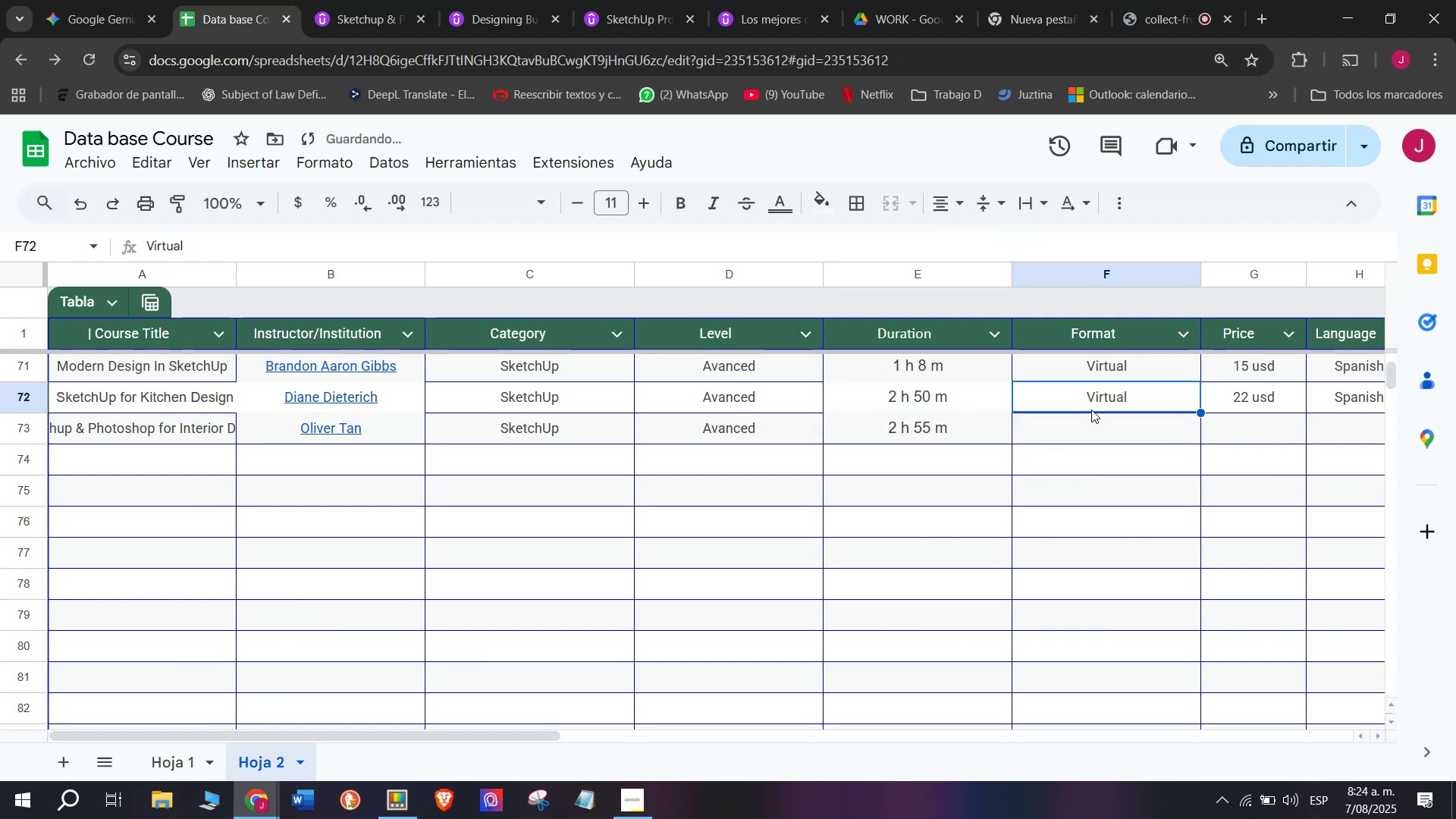 
key(Control+ControlLeft)
 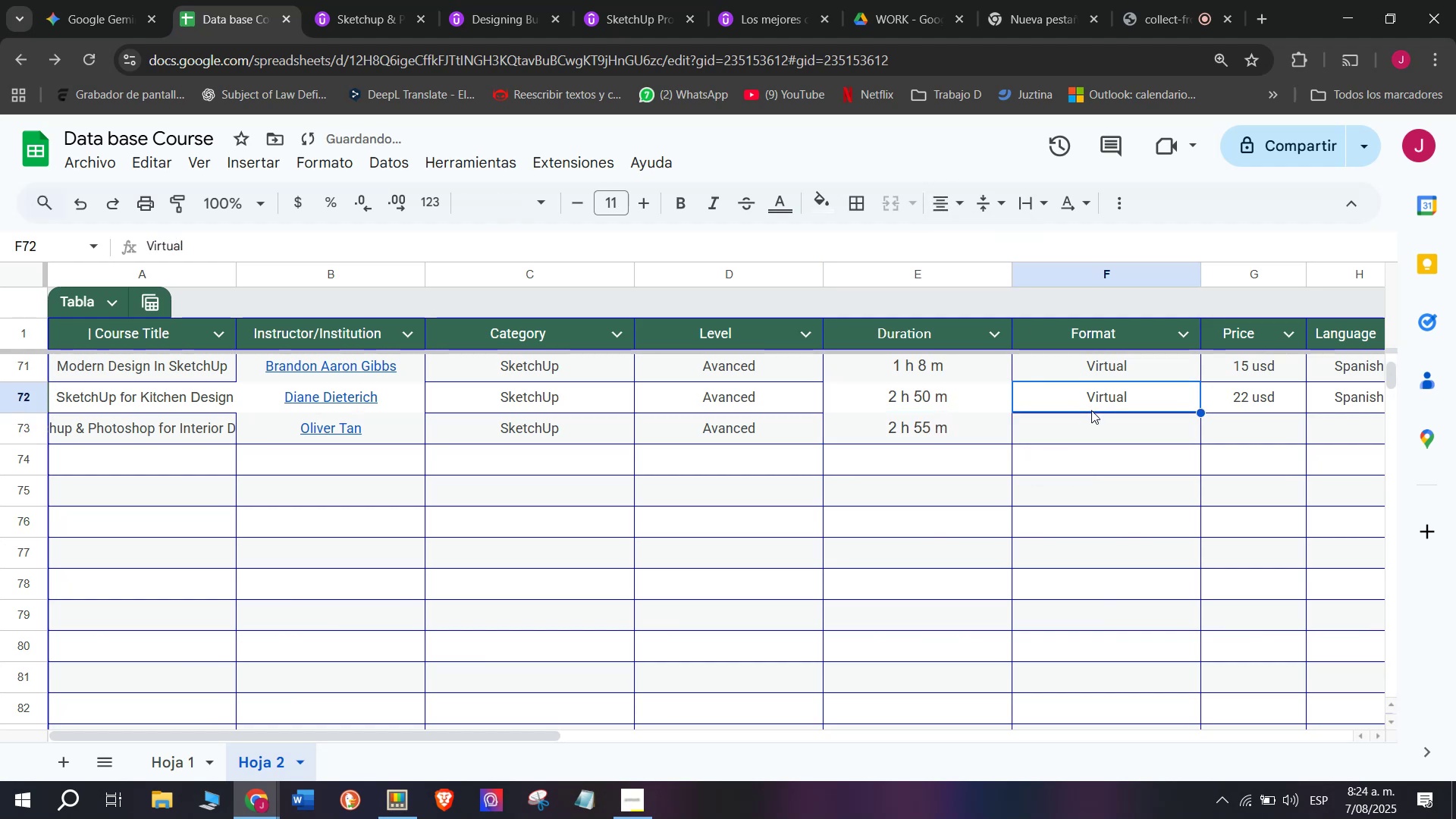 
key(Break)
 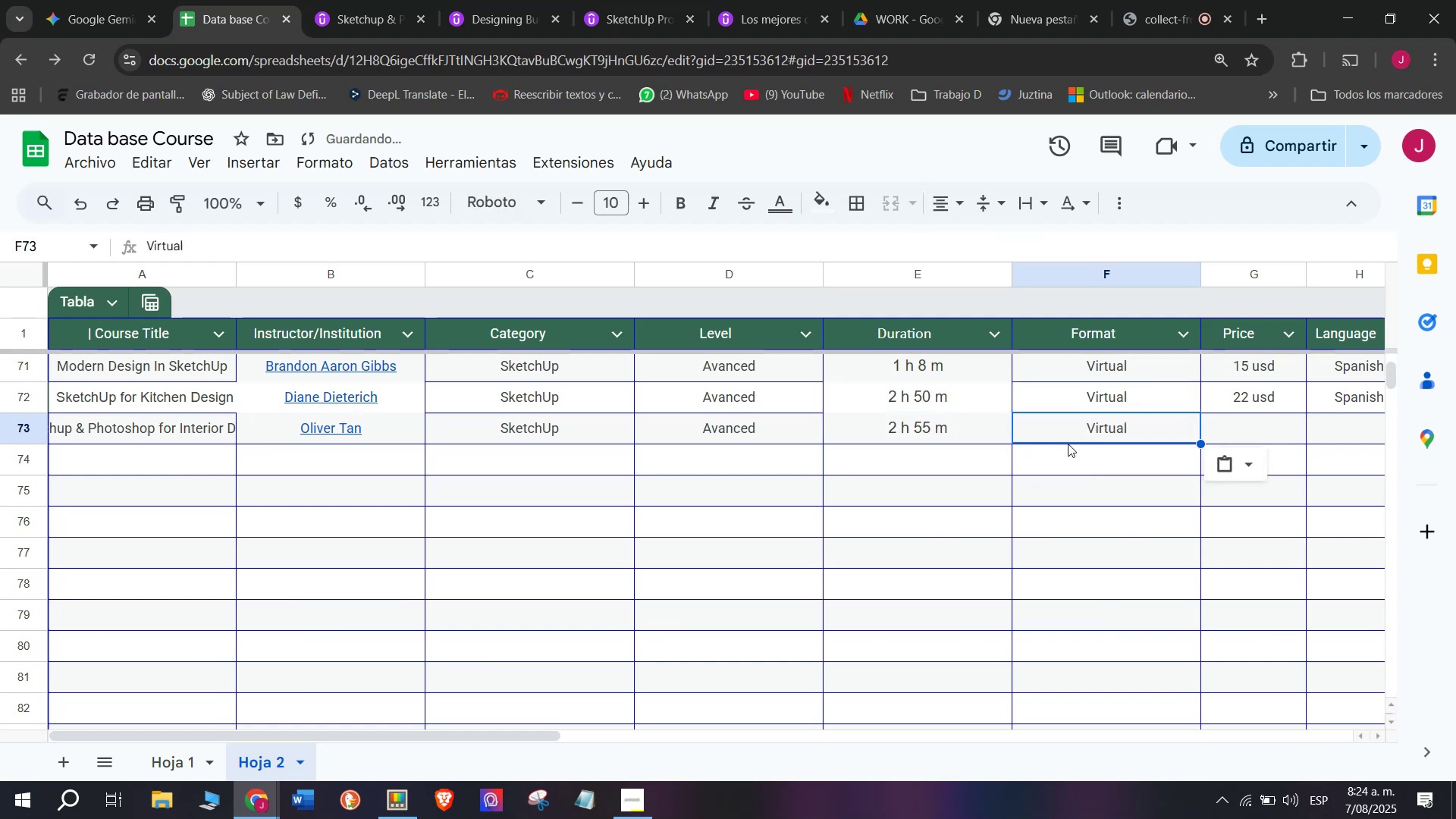 
key(Control+C)
 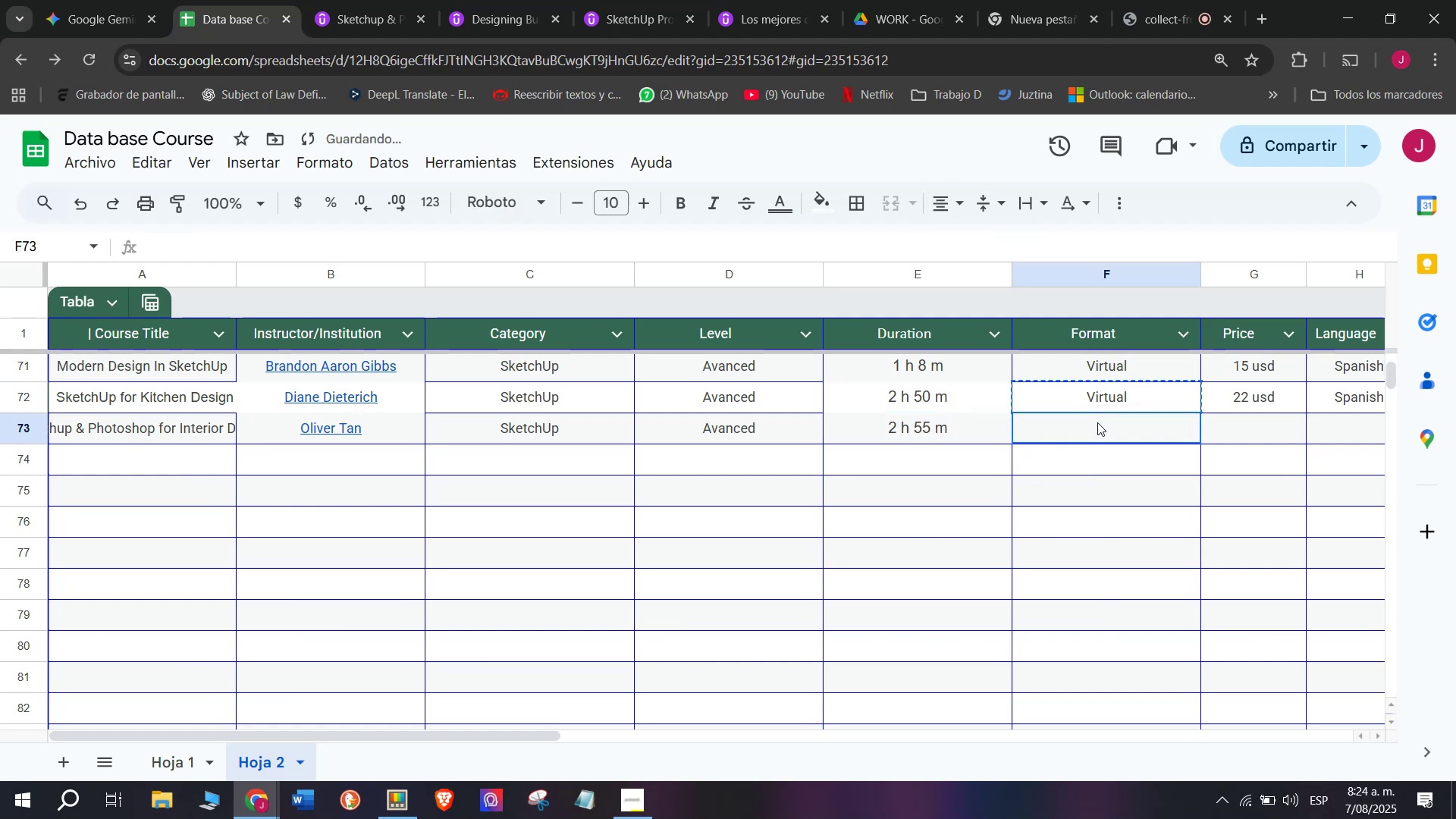 
double_click([1097, 422])
 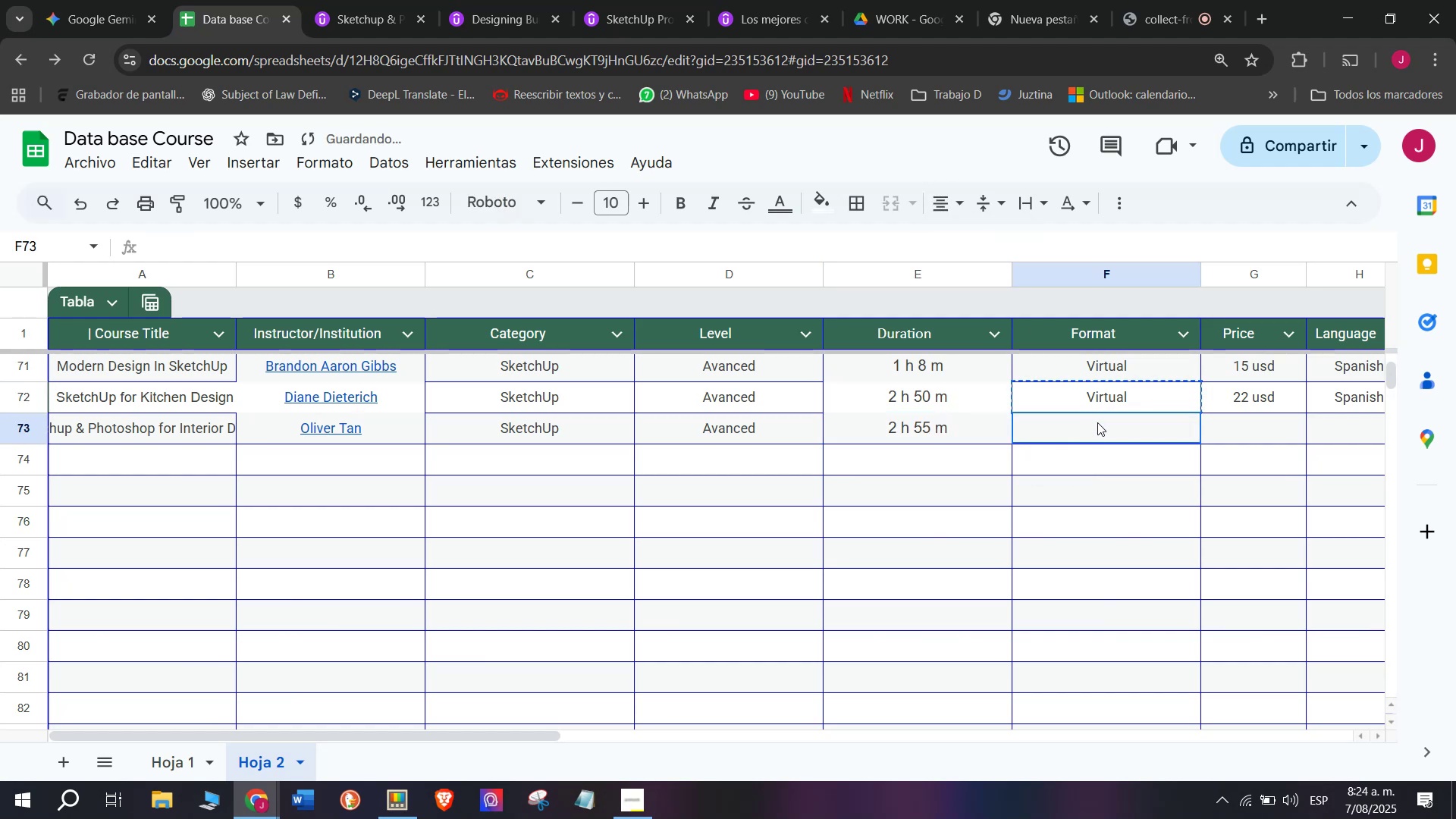 
key(Z)
 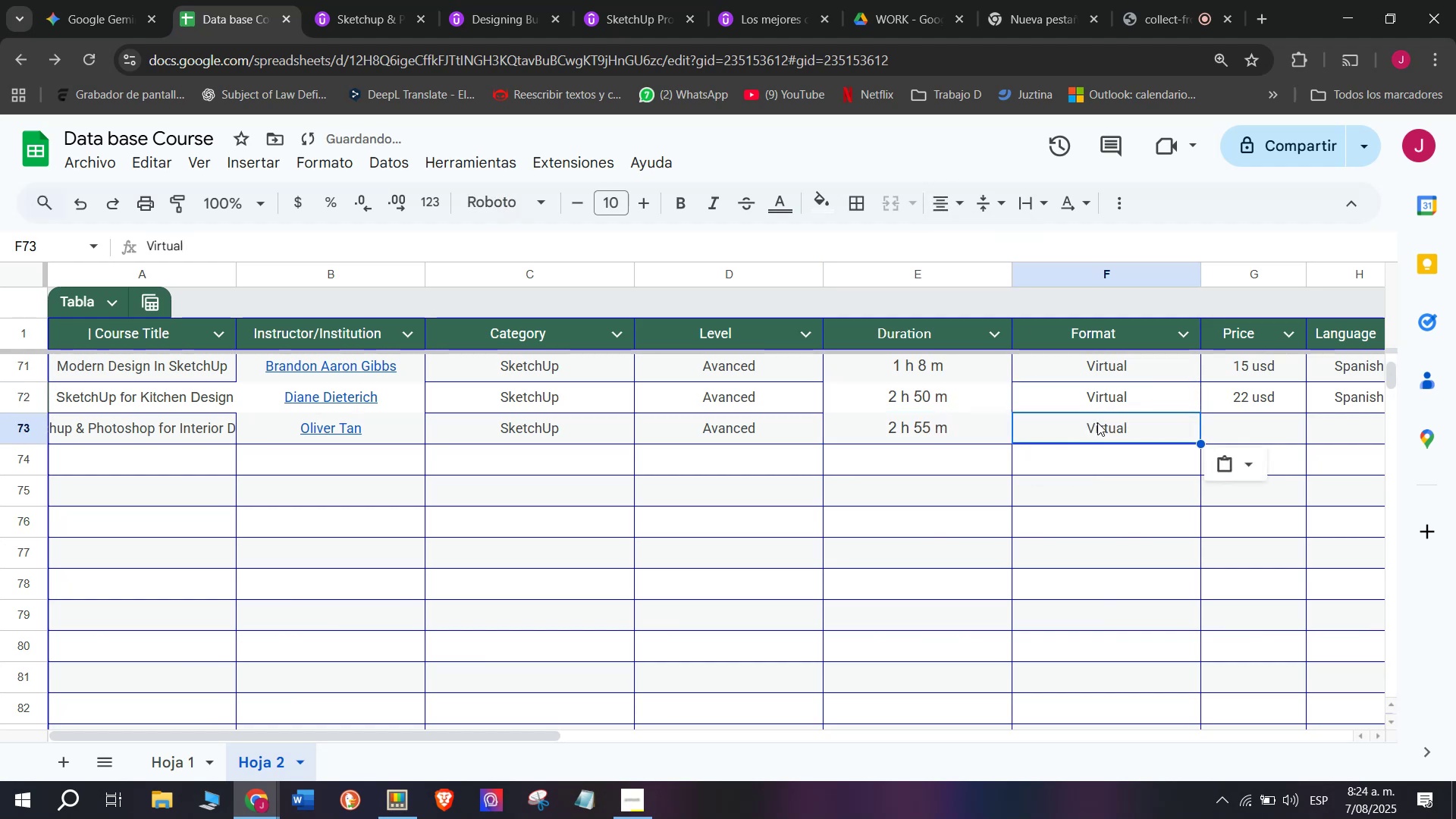 
key(Control+ControlLeft)
 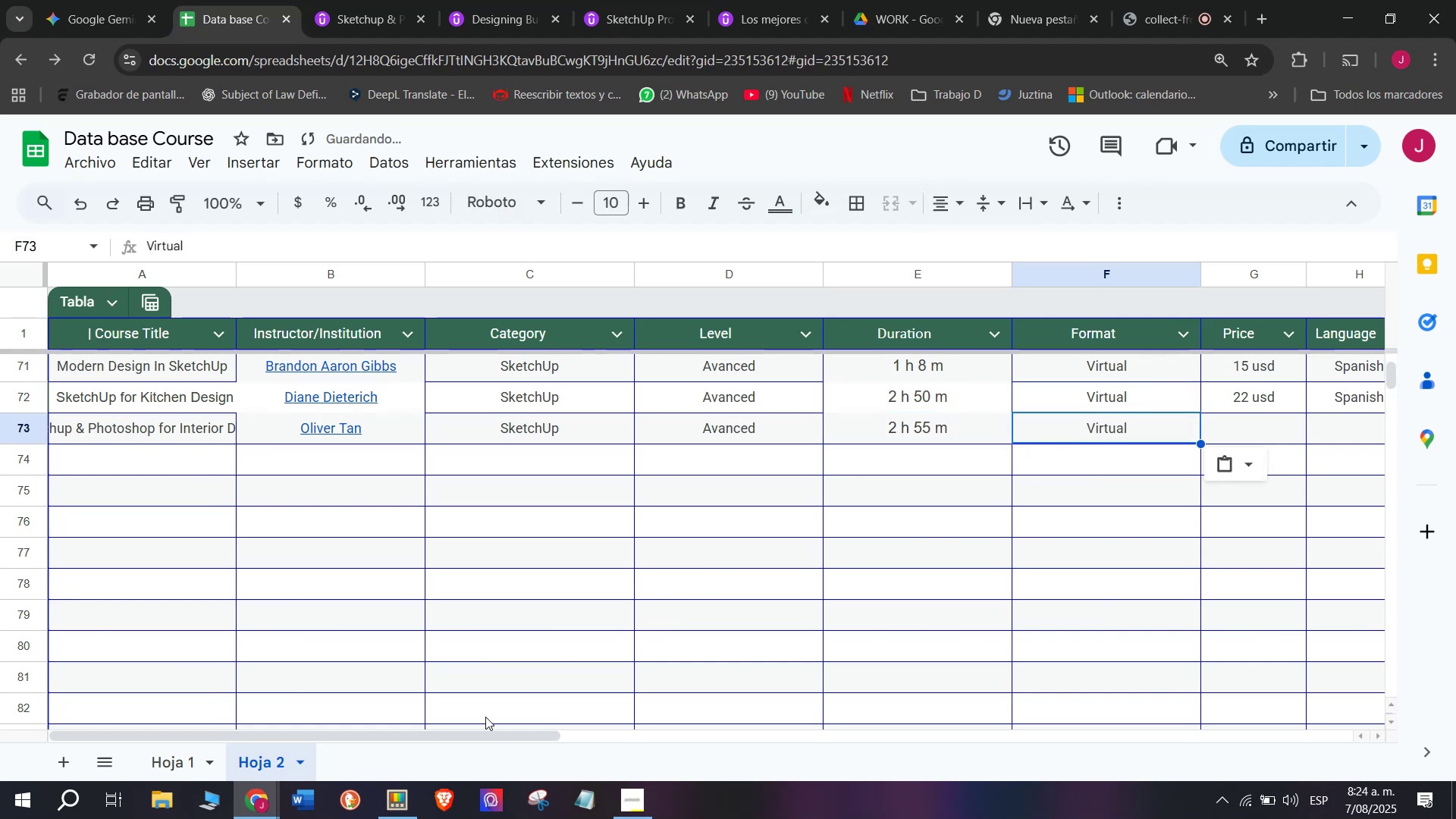 
key(Control+V)
 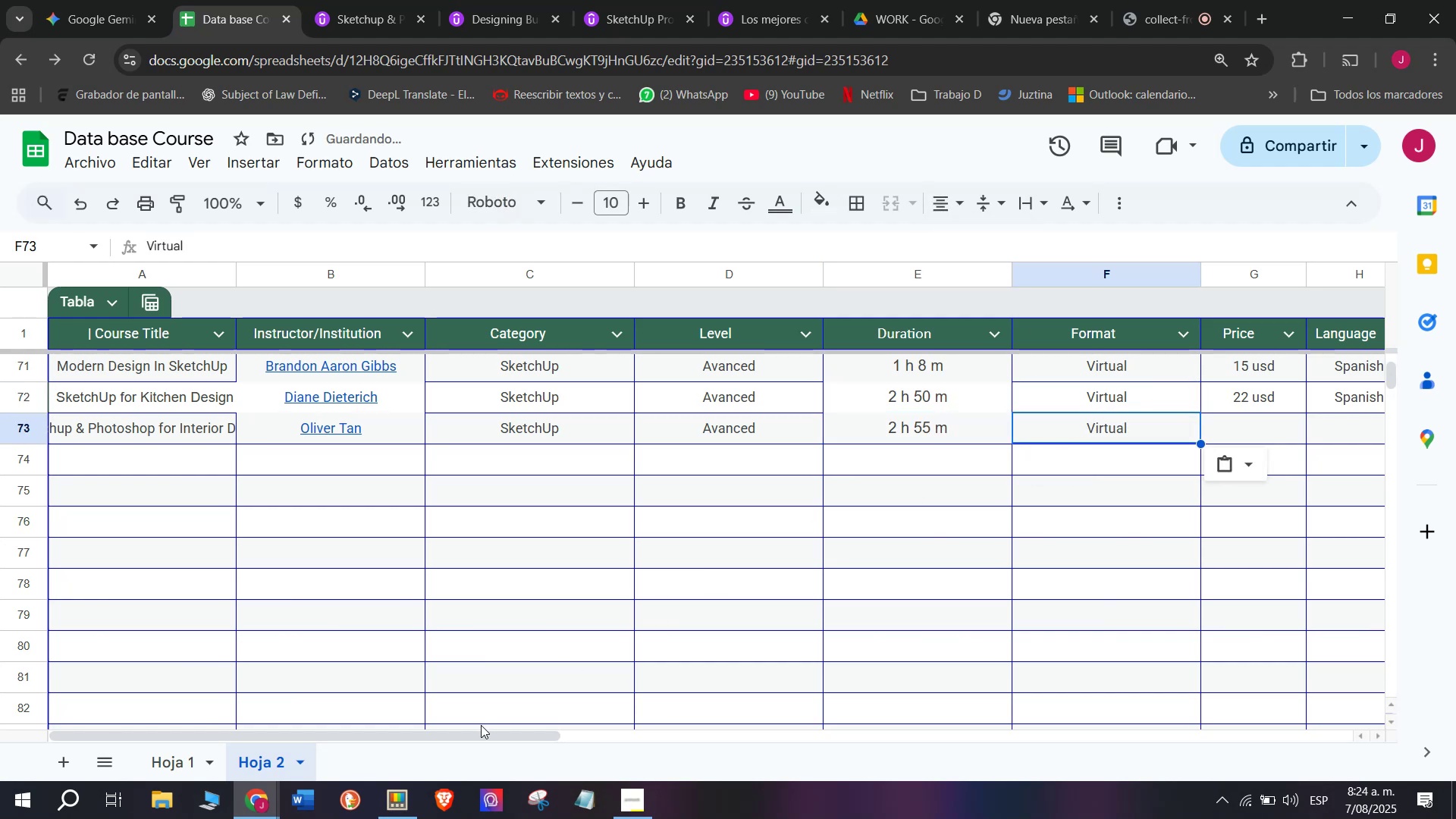 
left_click_drag(start_coordinate=[482, 734], to_coordinate=[758, 711])
 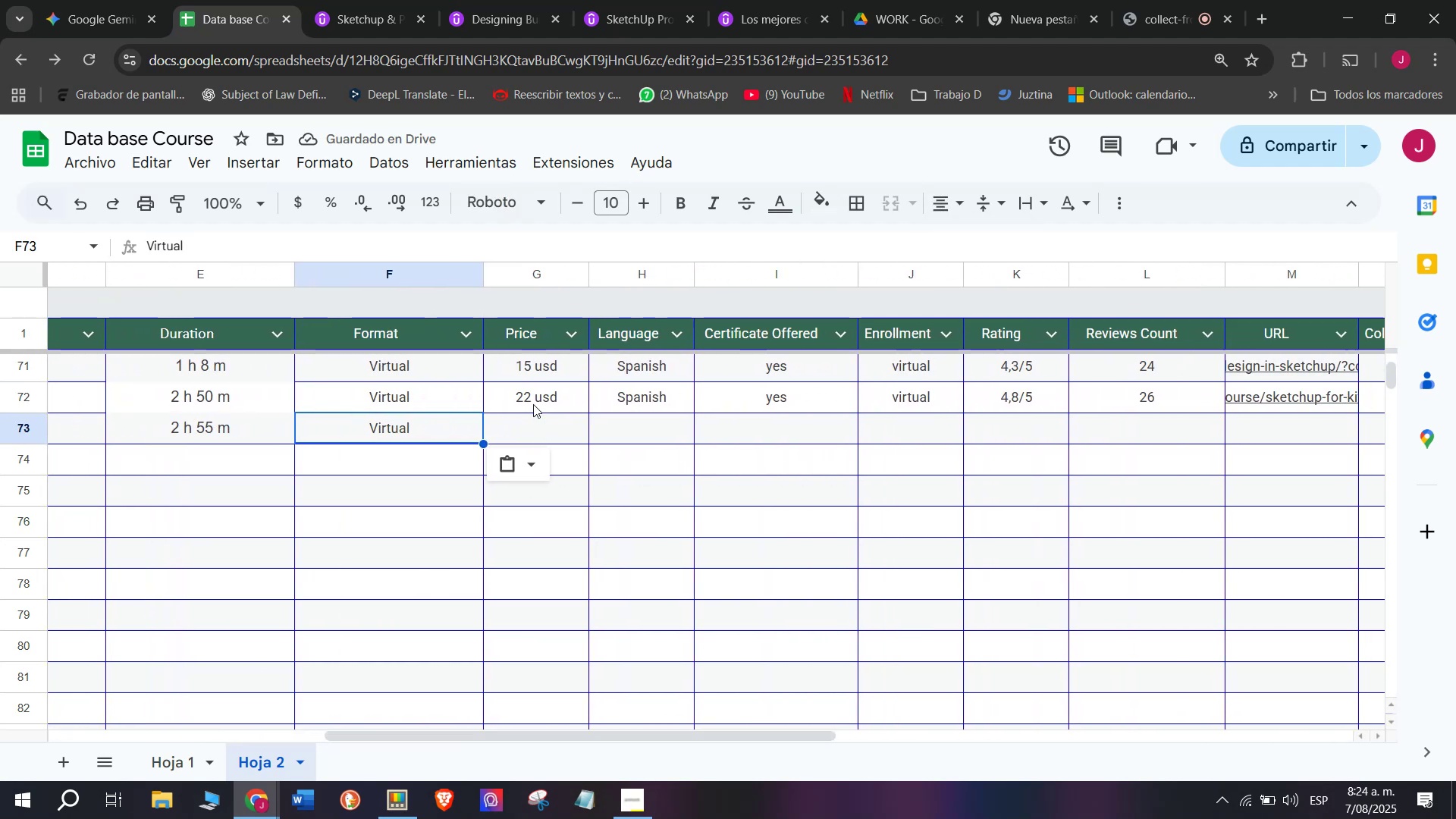 
key(Control+ControlLeft)
 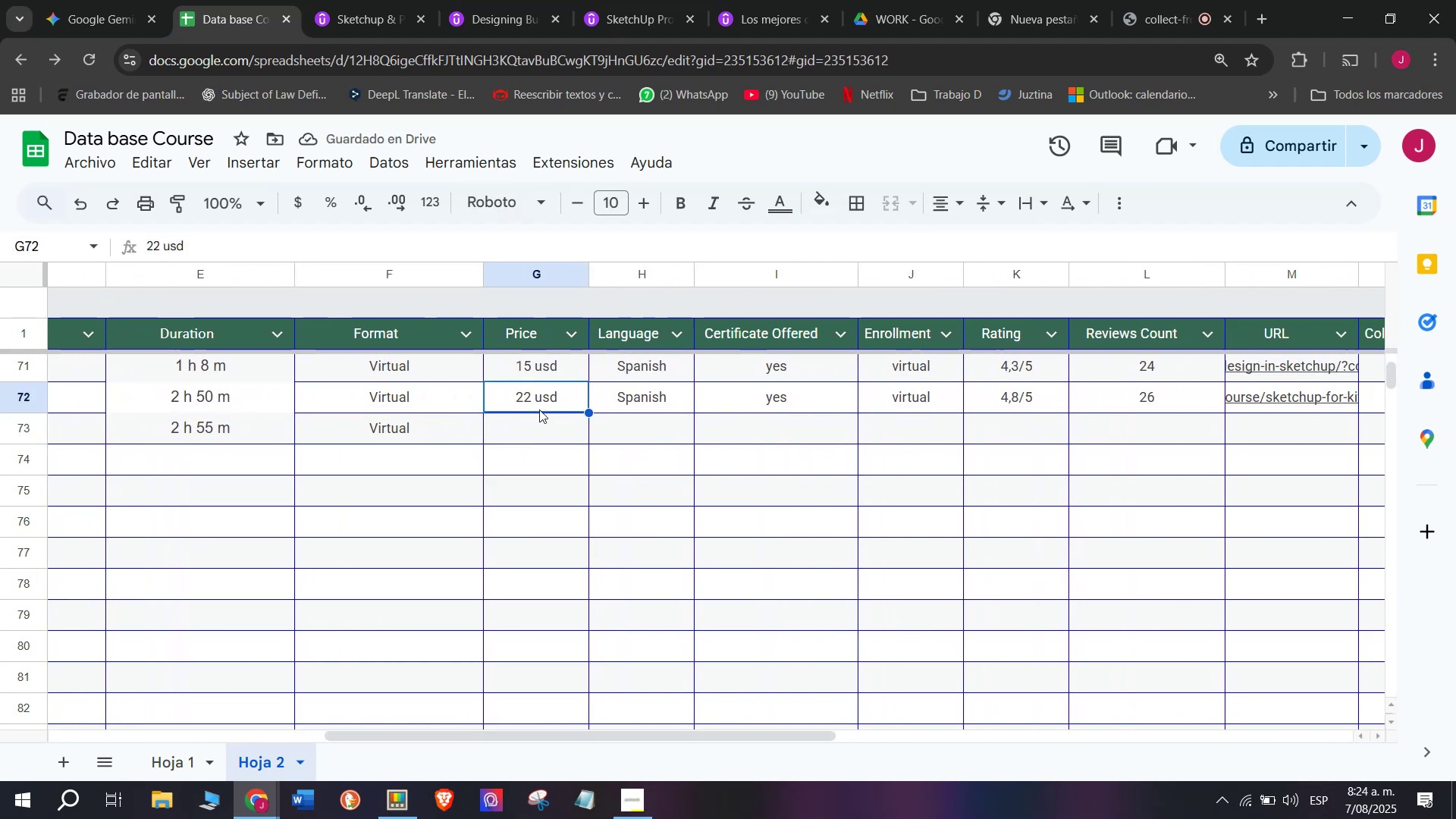 
key(Break)
 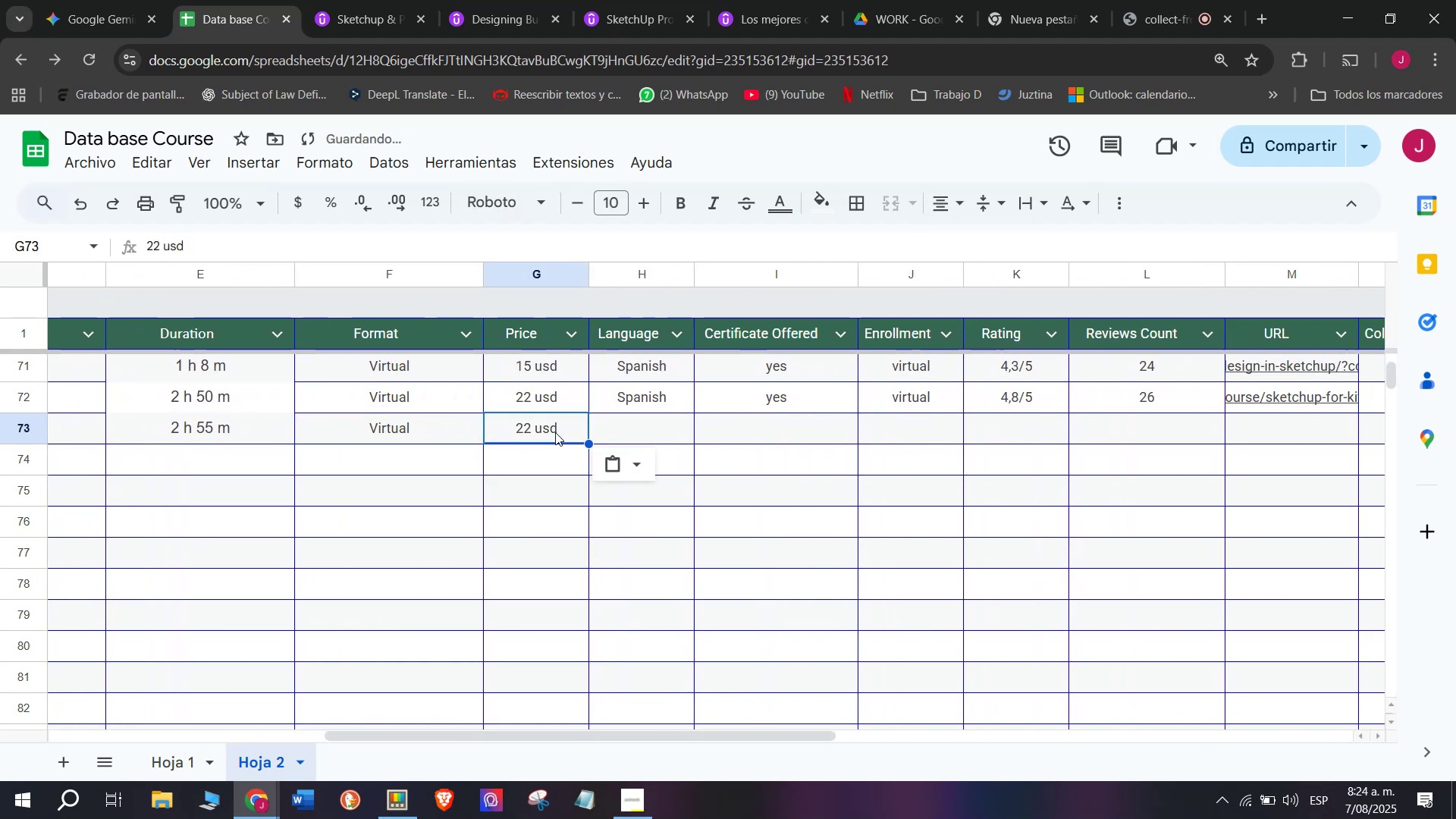 
key(Control+C)
 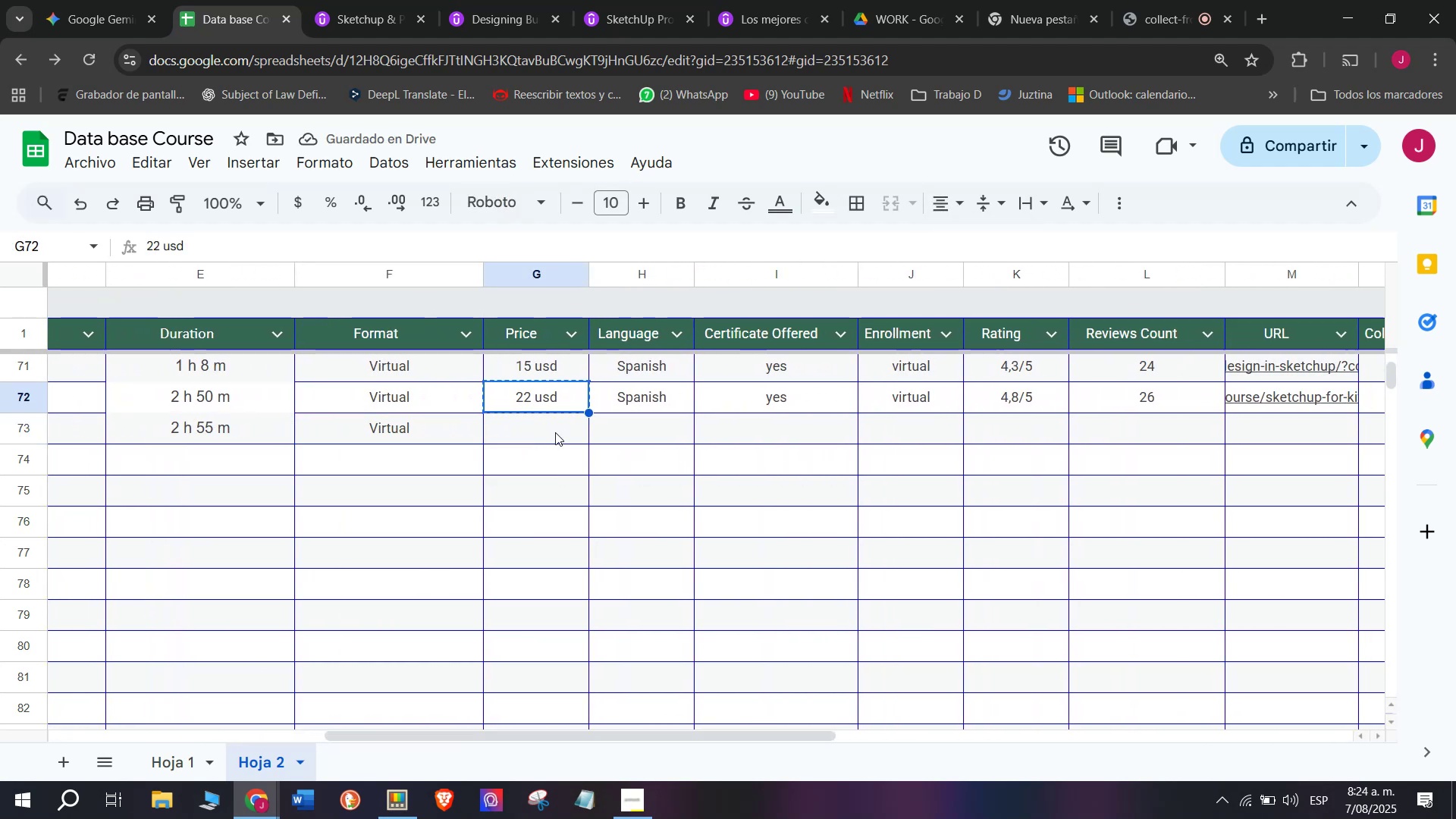 
double_click([555, 432])
 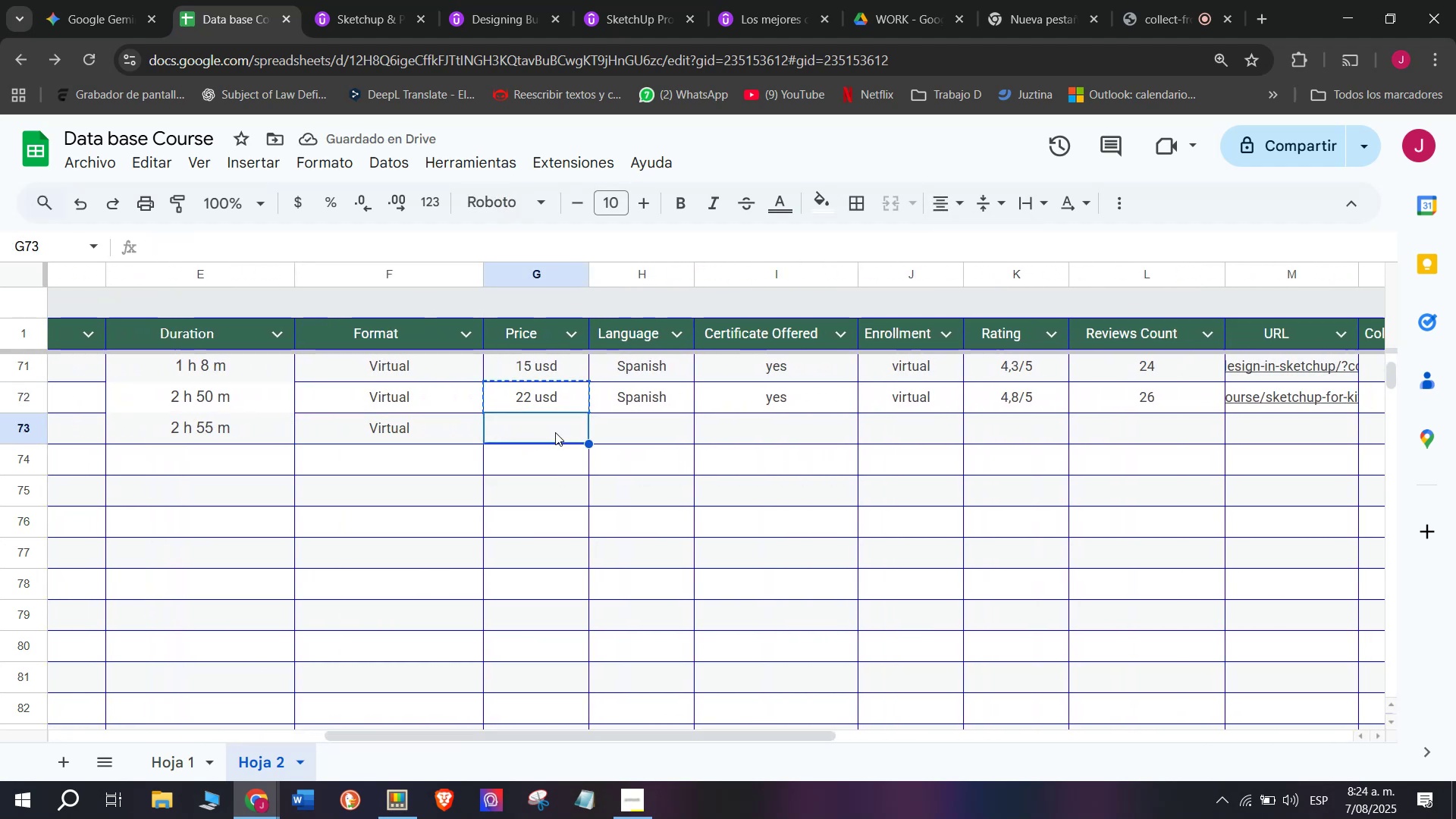 
key(Z)
 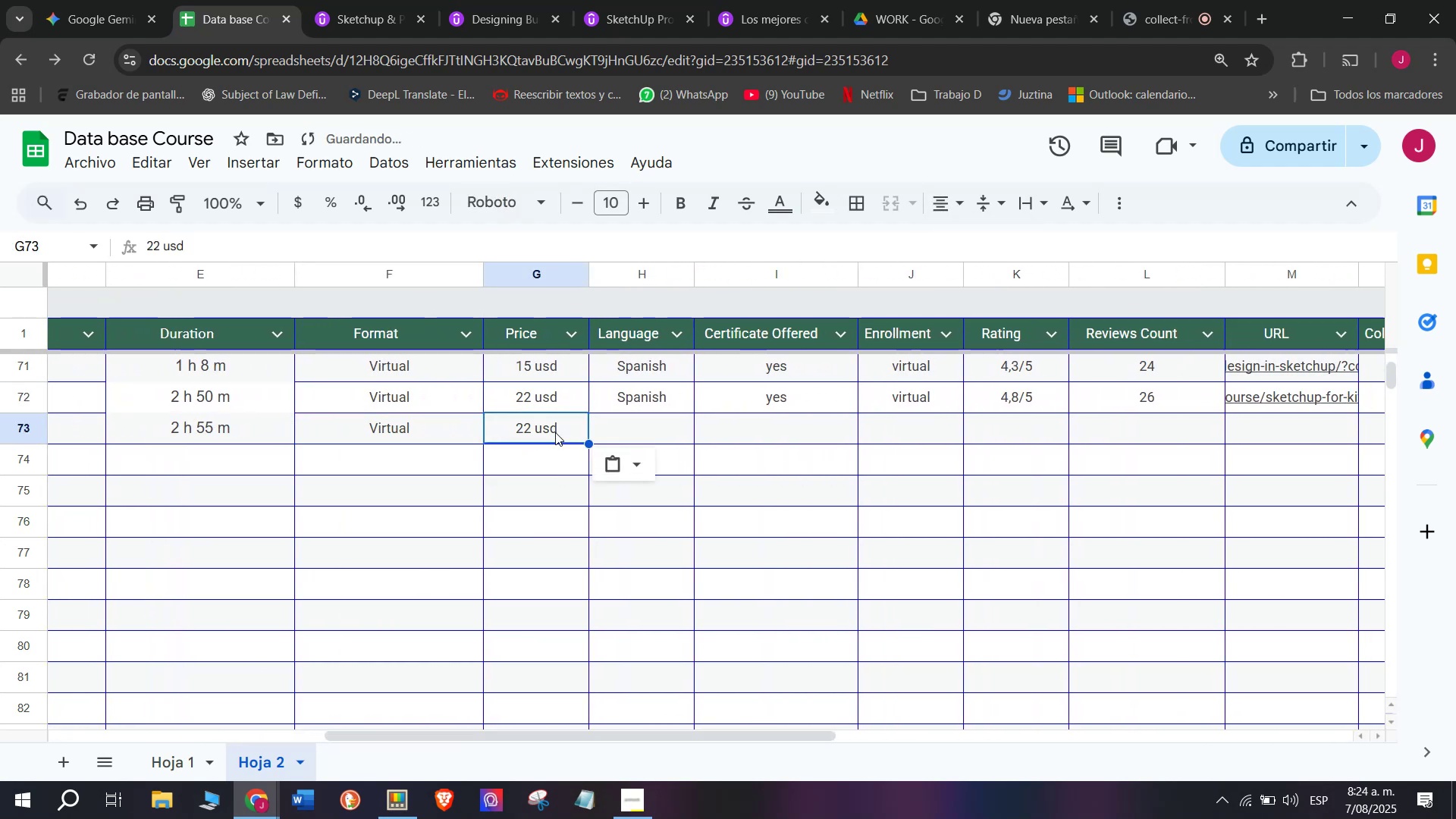 
key(Control+ControlLeft)
 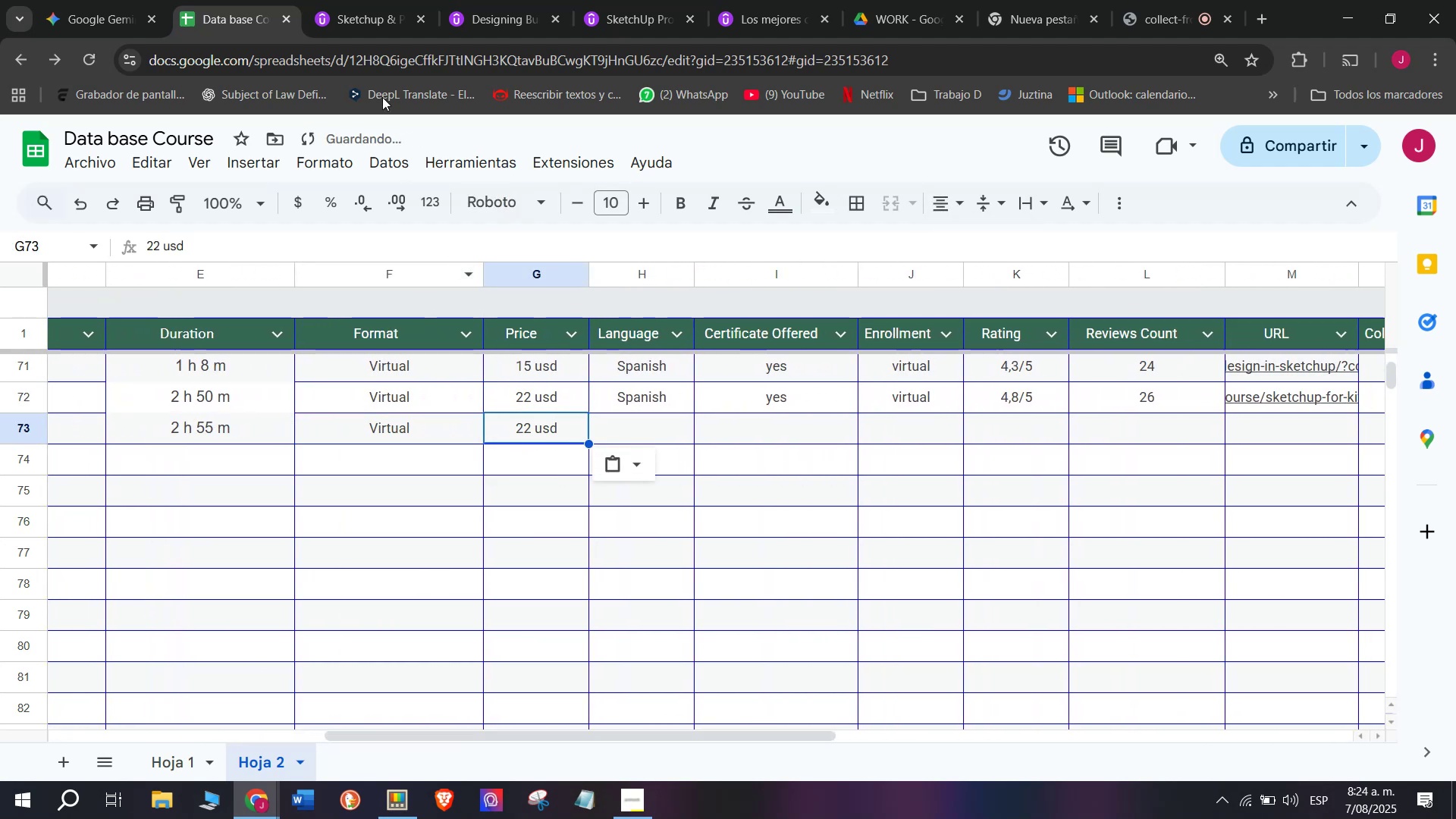 
key(Control+V)
 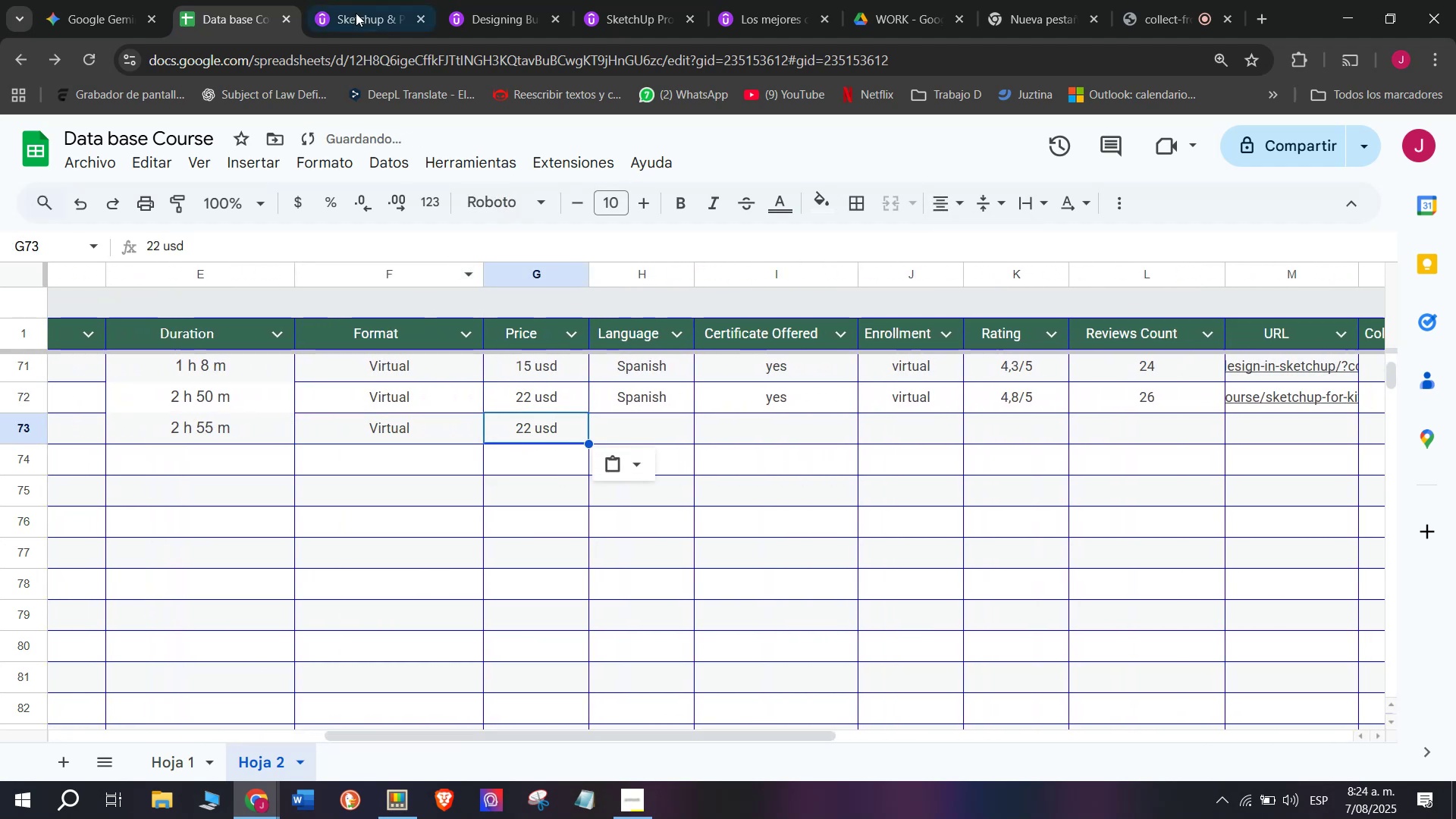 
left_click([344, 0])
 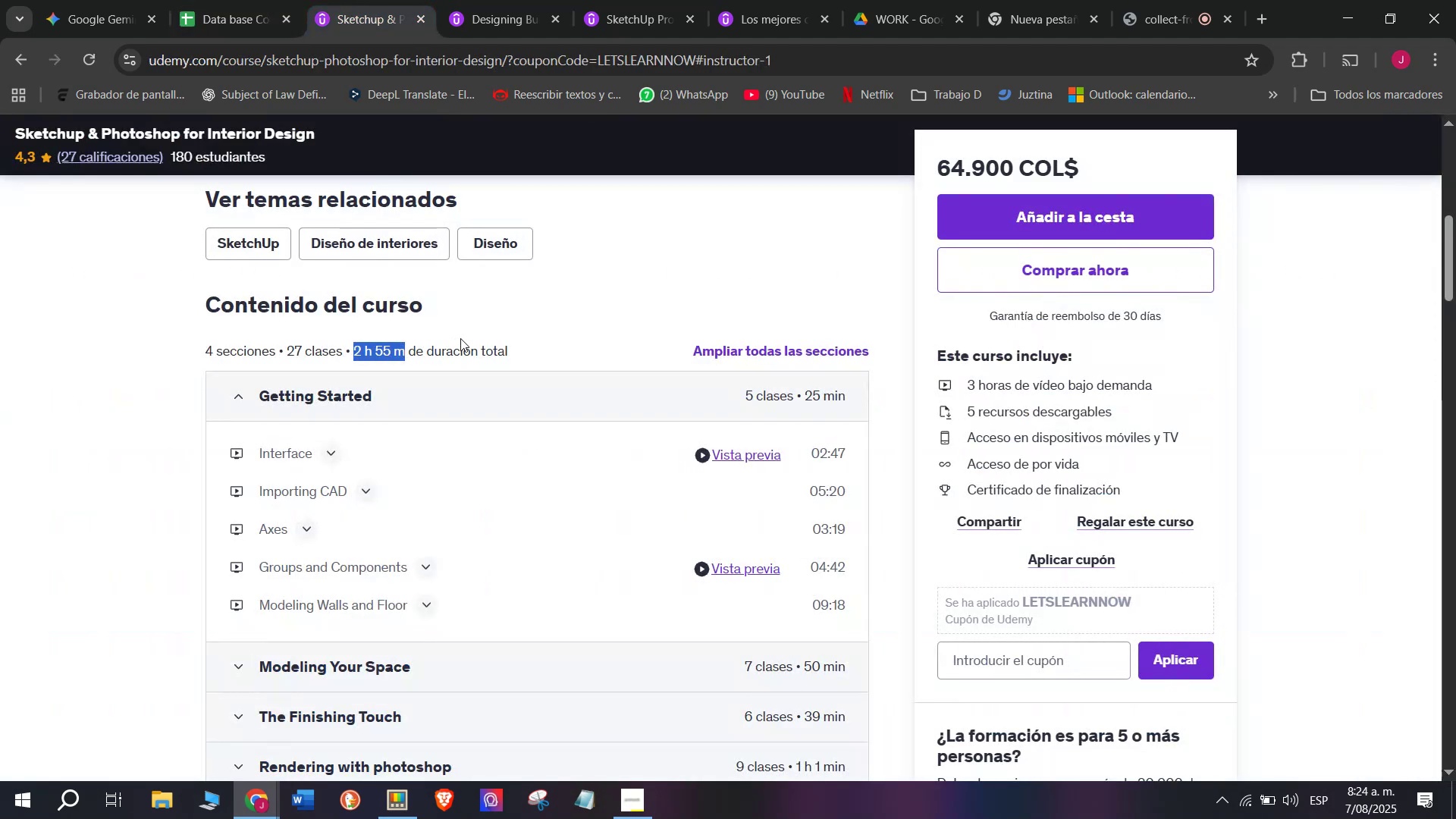 
scroll: coordinate [438, 327], scroll_direction: up, amount: 5.0
 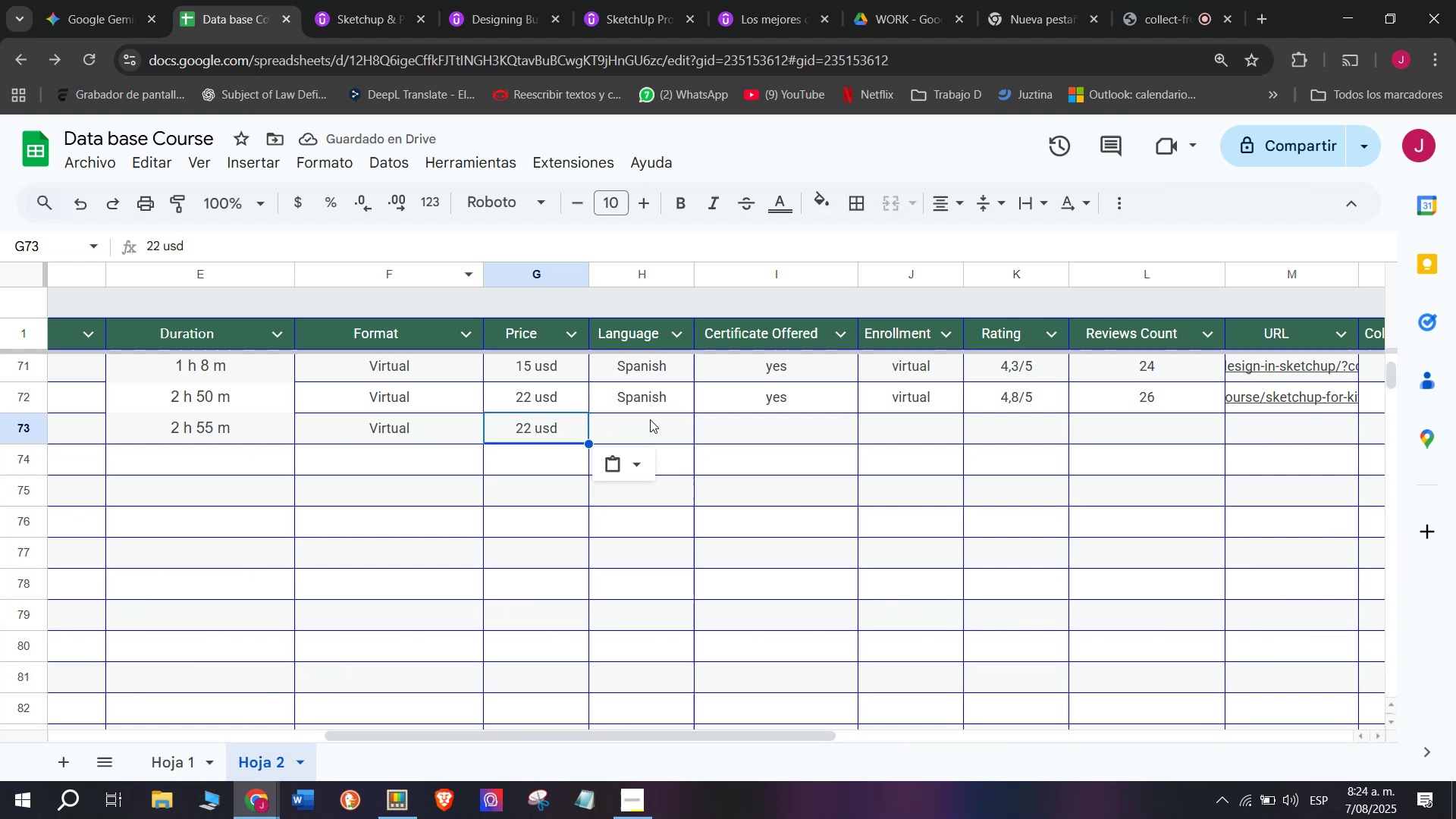 
left_click([659, 401])
 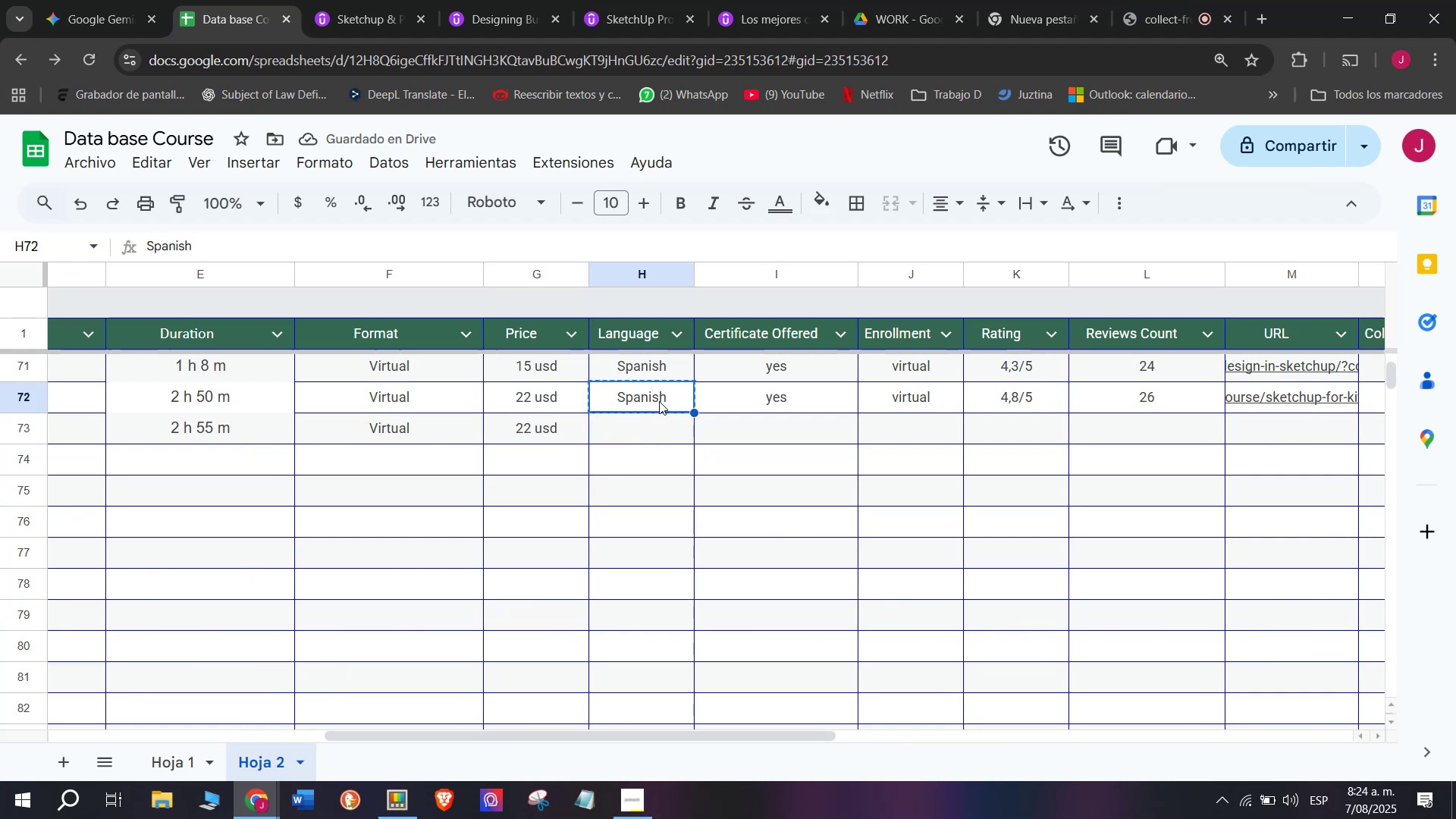 
key(Break)
 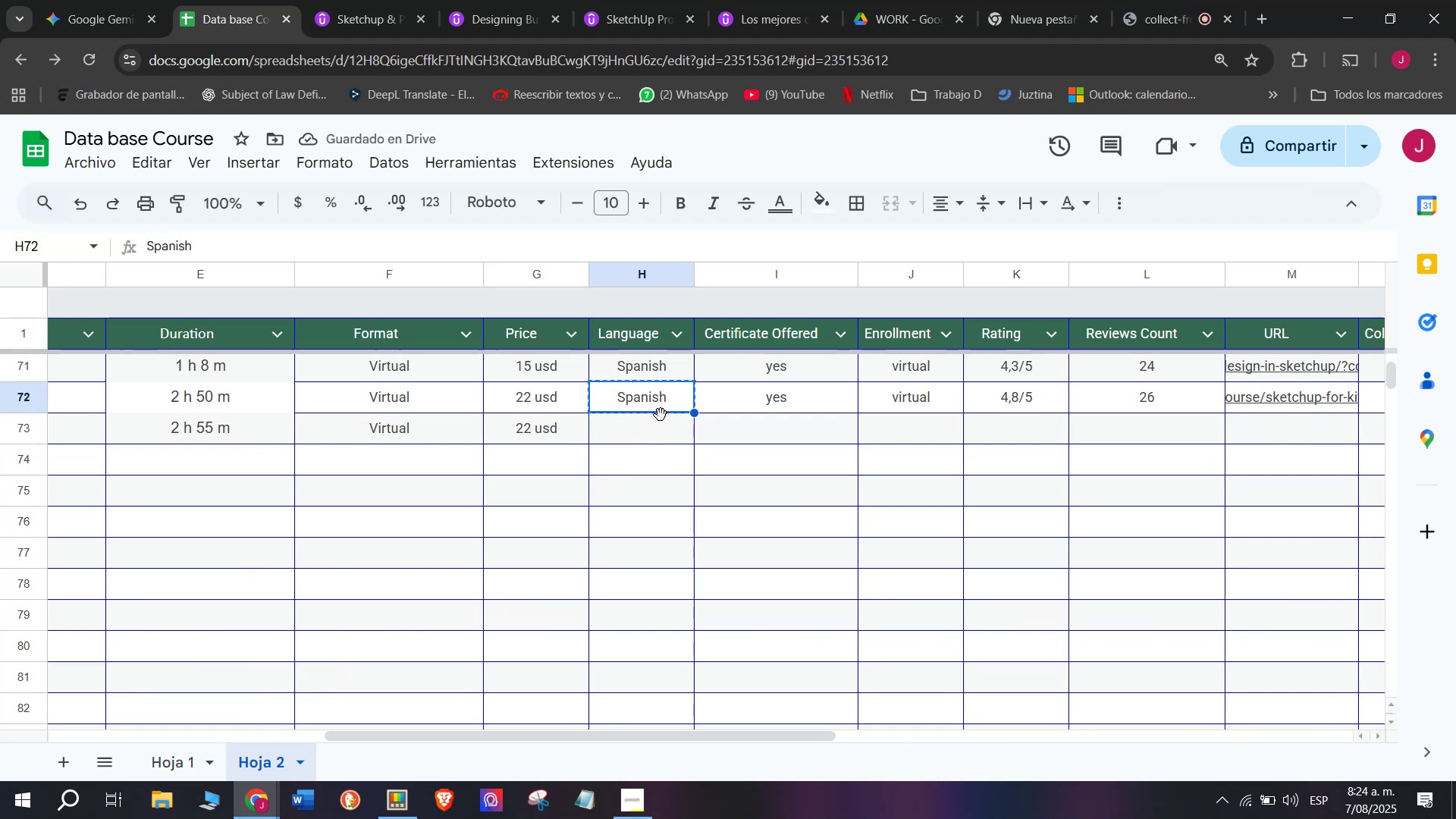 
key(Control+ControlLeft)
 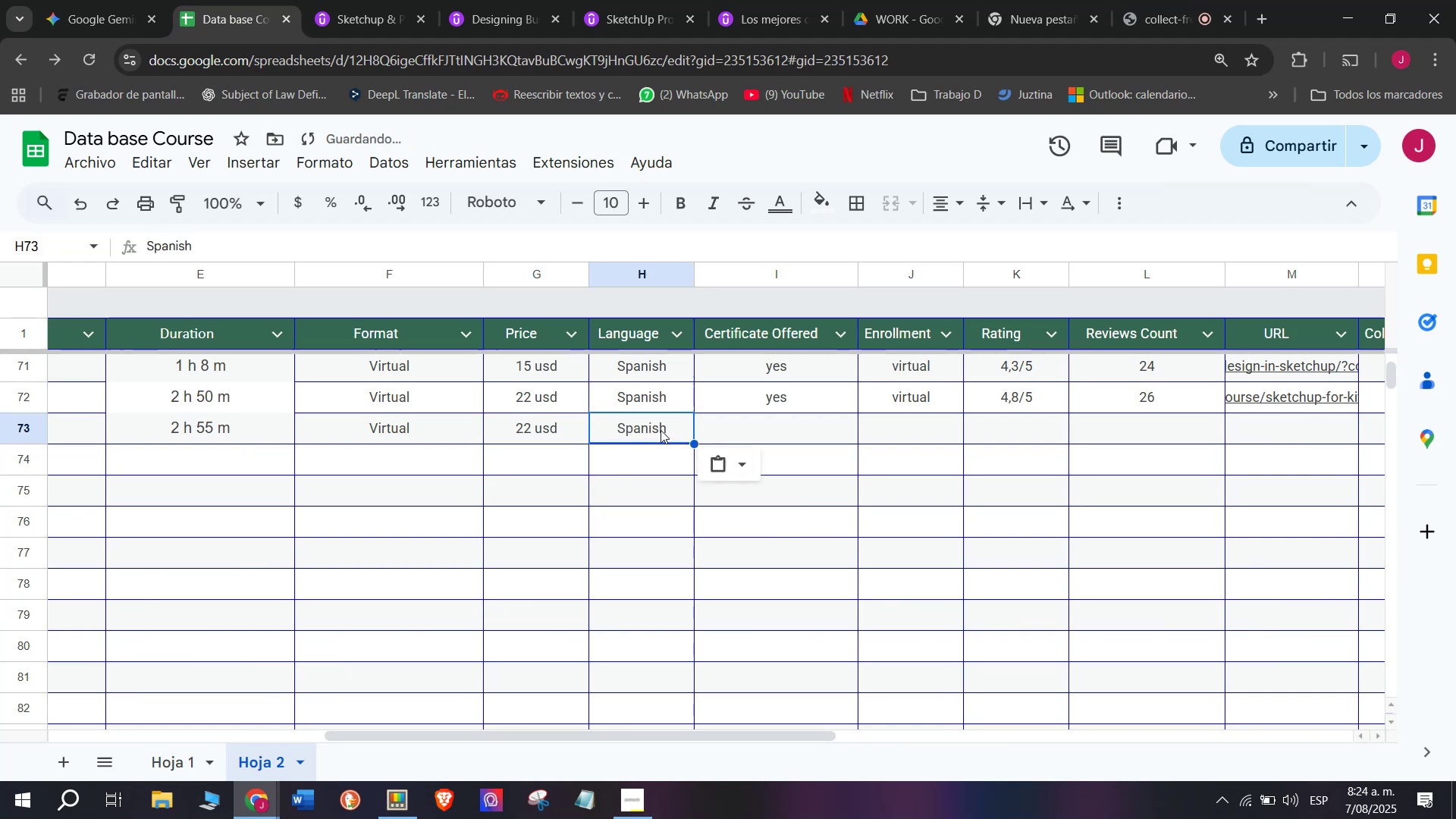 
key(Control+C)
 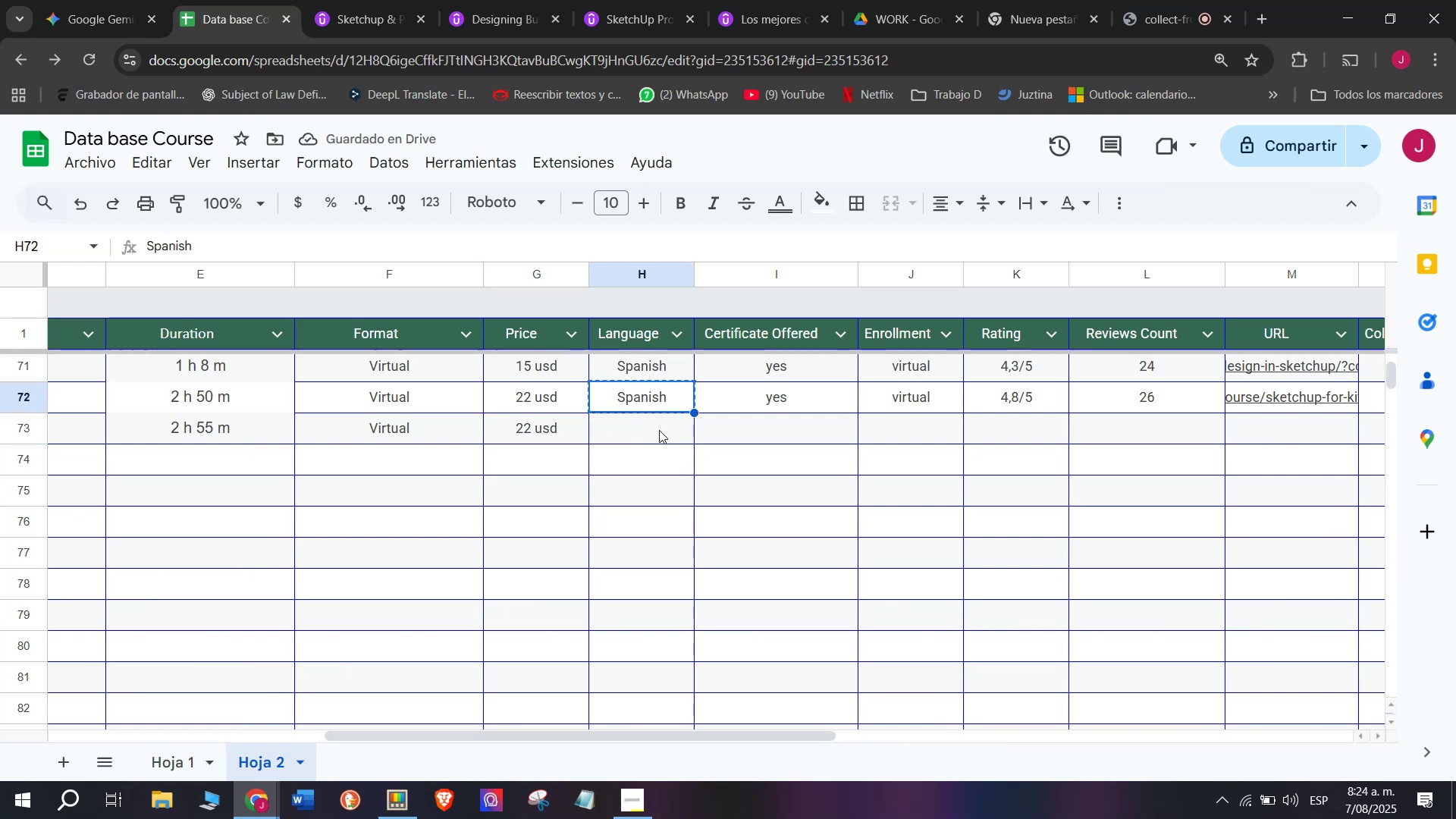 
key(Z)
 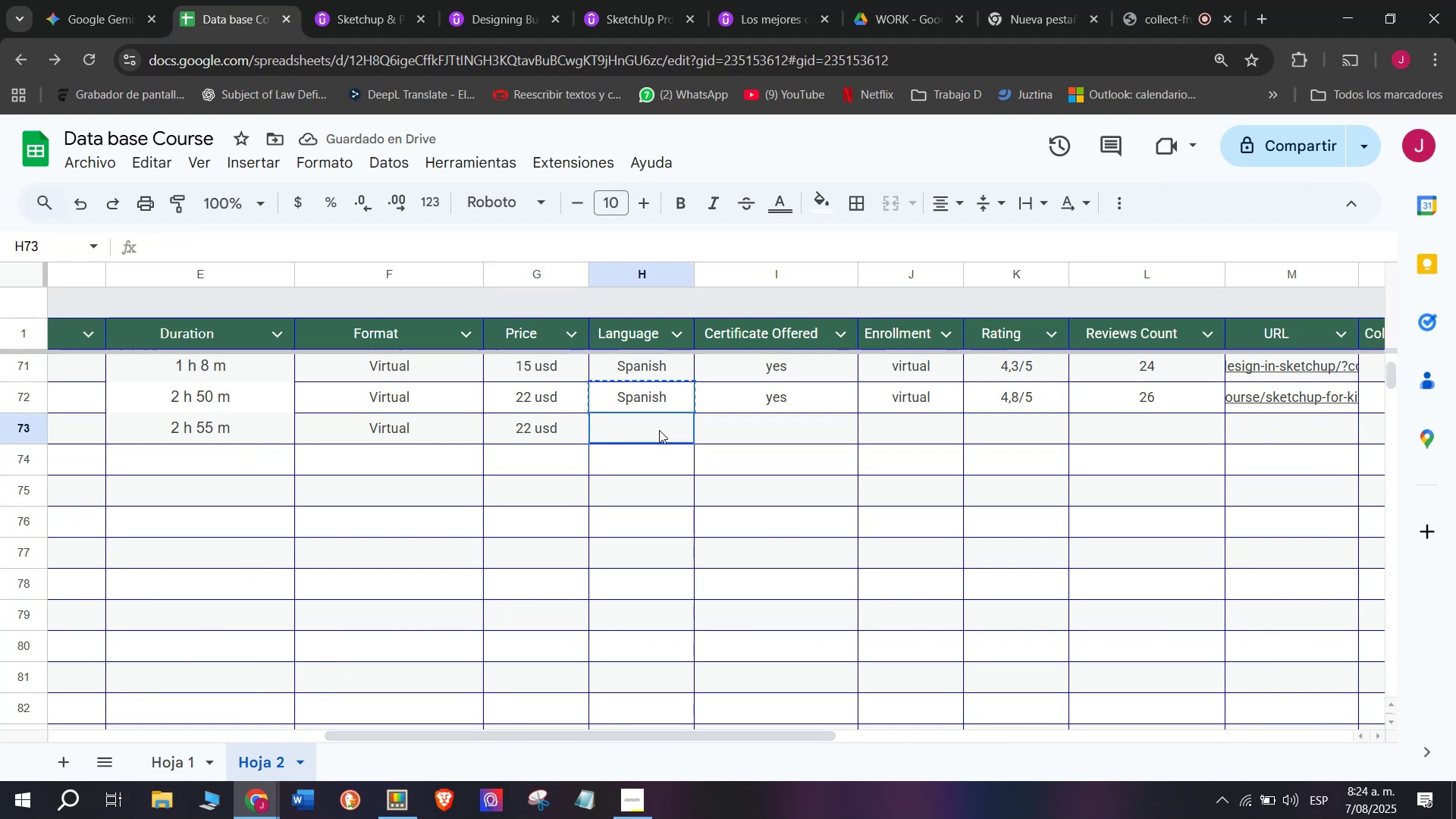 
key(Control+ControlLeft)
 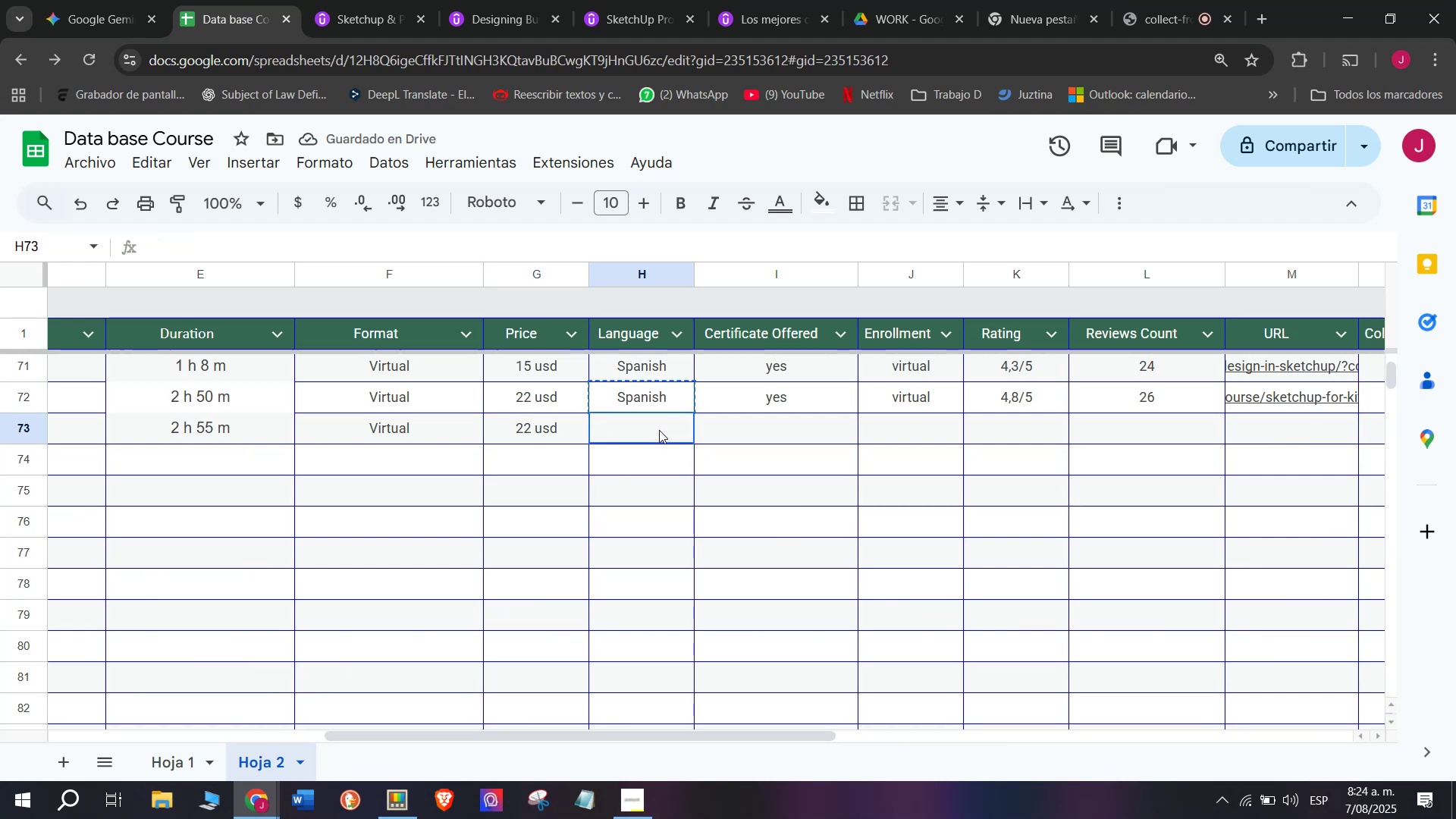 
key(Control+V)
 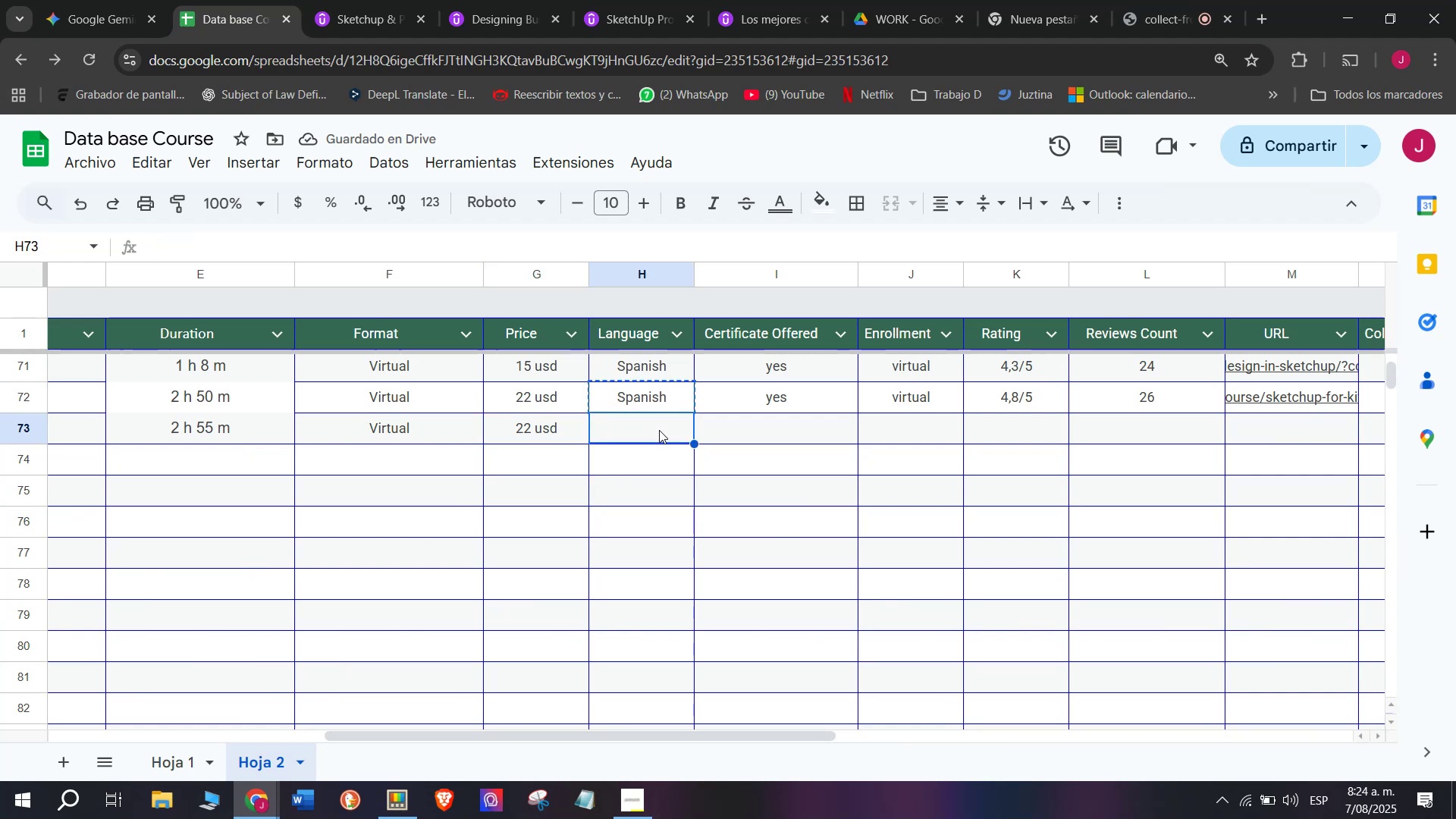 
double_click([659, 430])
 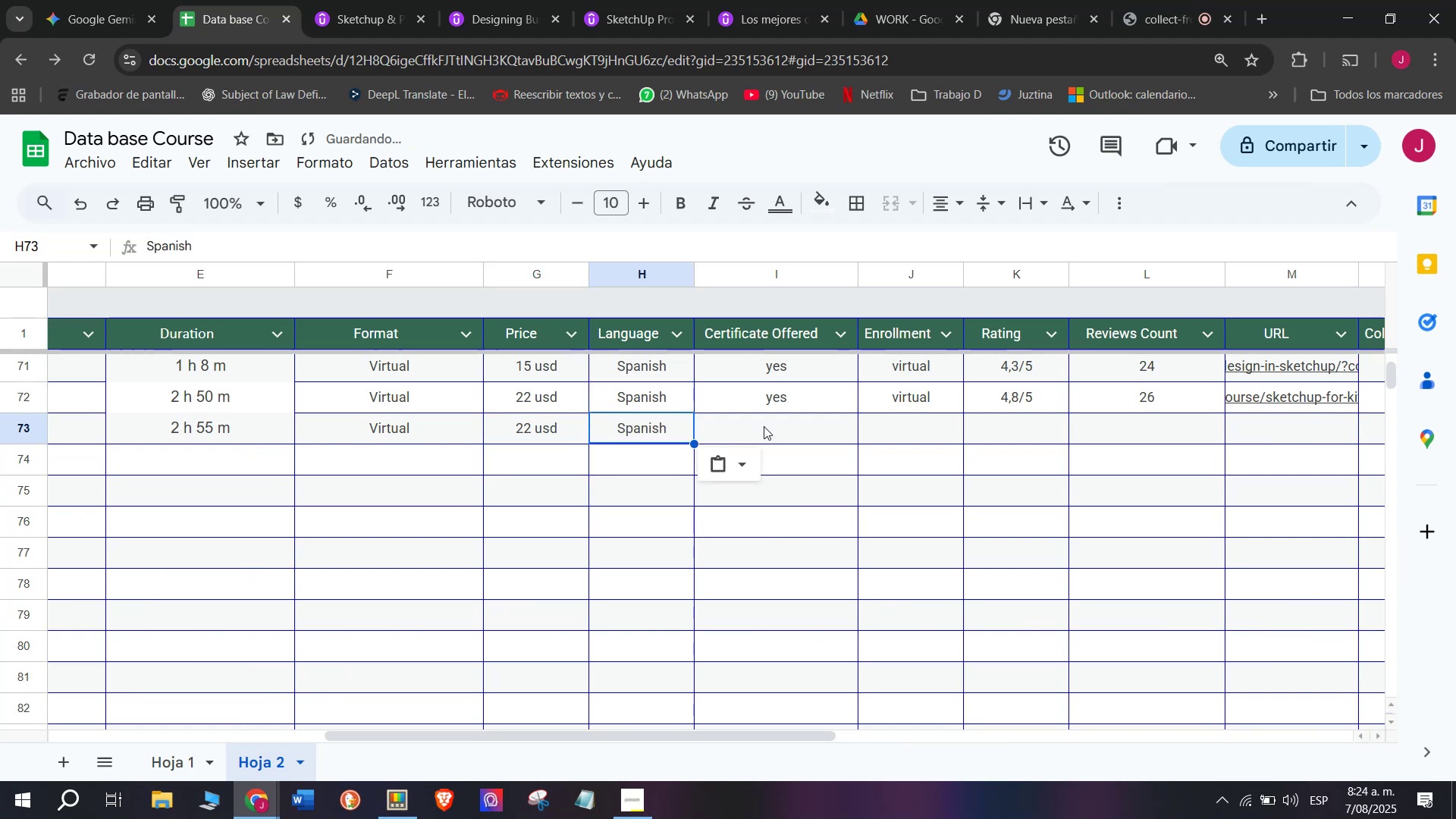 
triple_click([764, 426])
 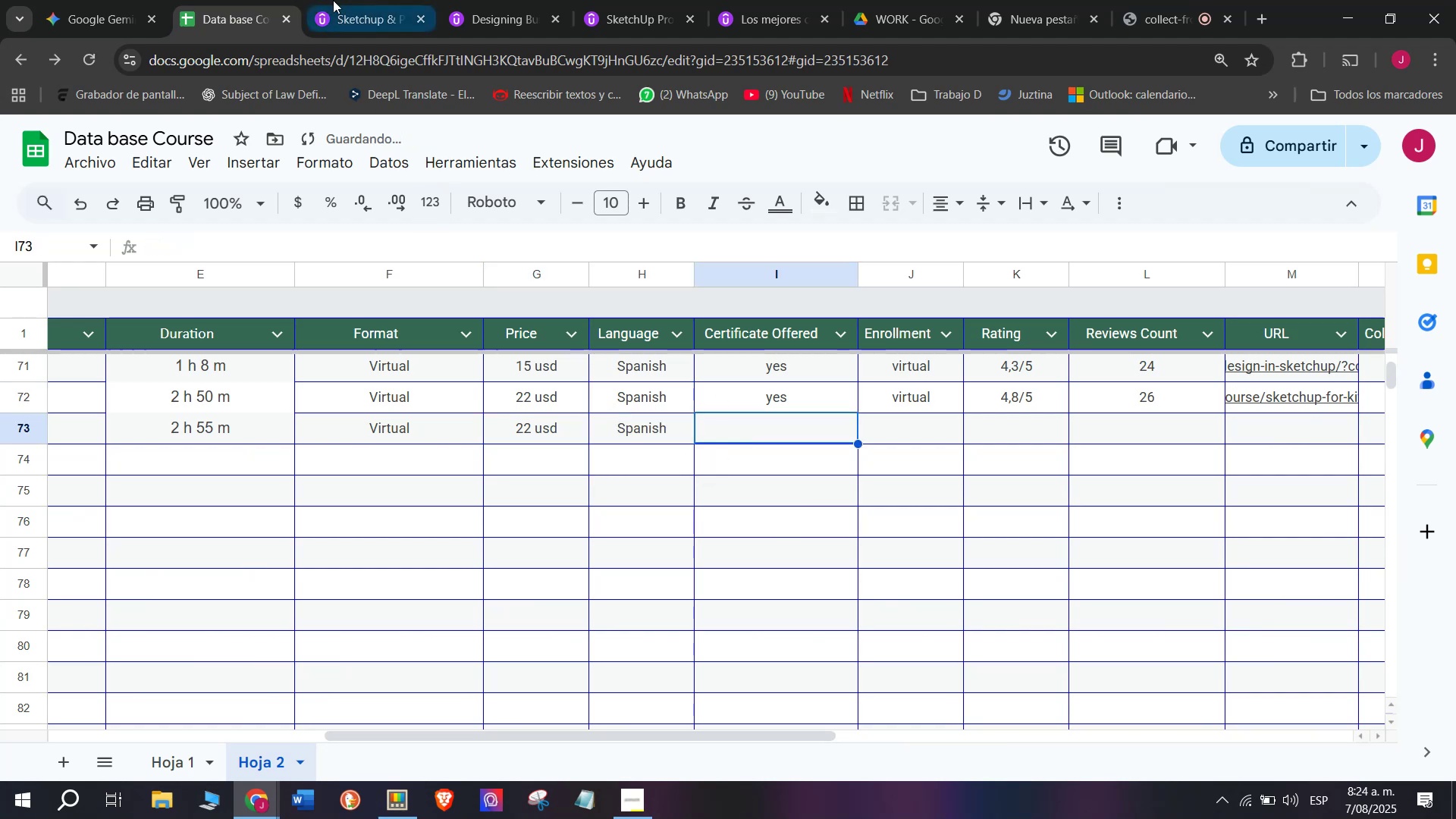 
left_click([333, 0])
 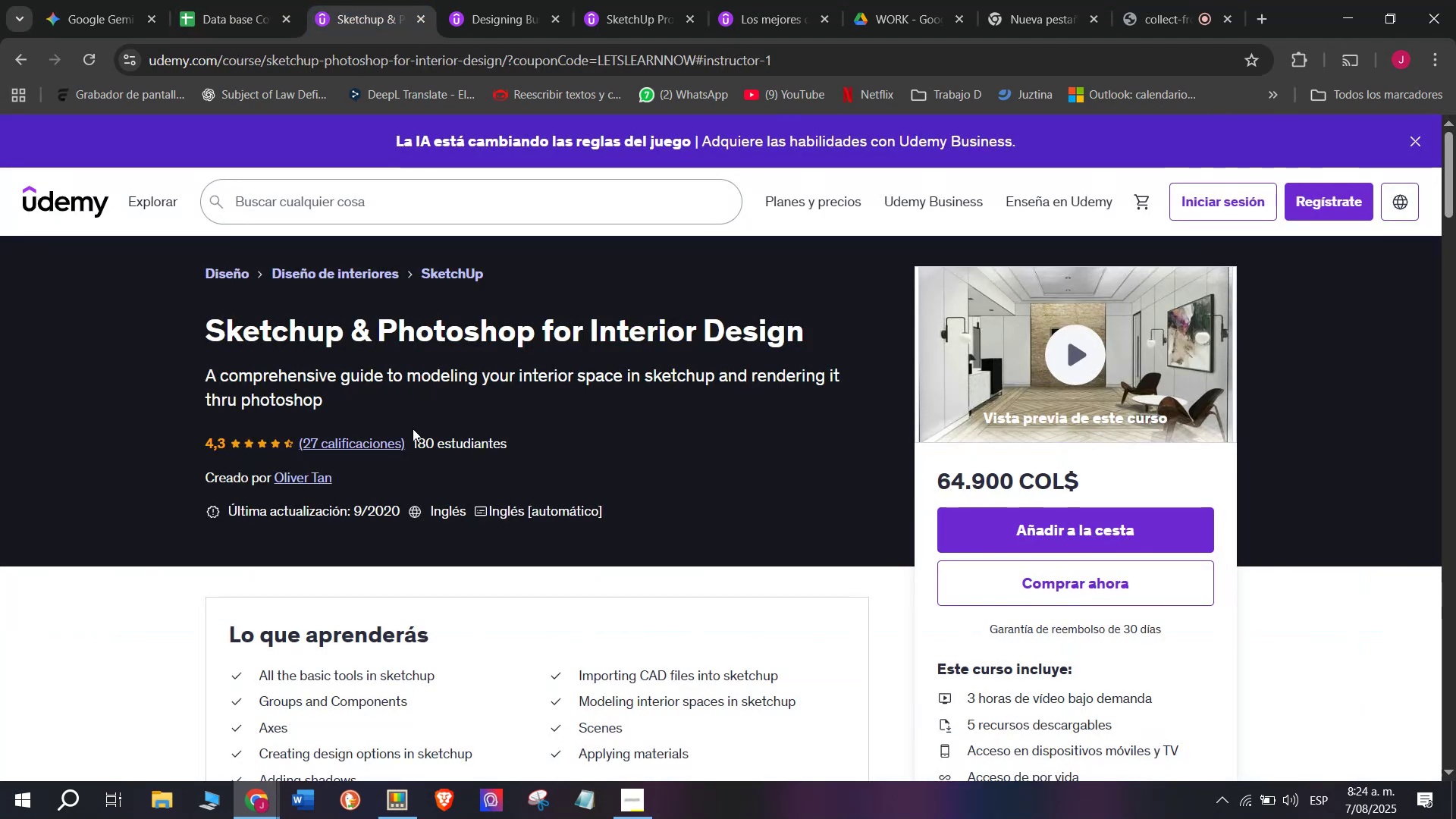 
scroll: coordinate [414, 469], scroll_direction: up, amount: 1.0
 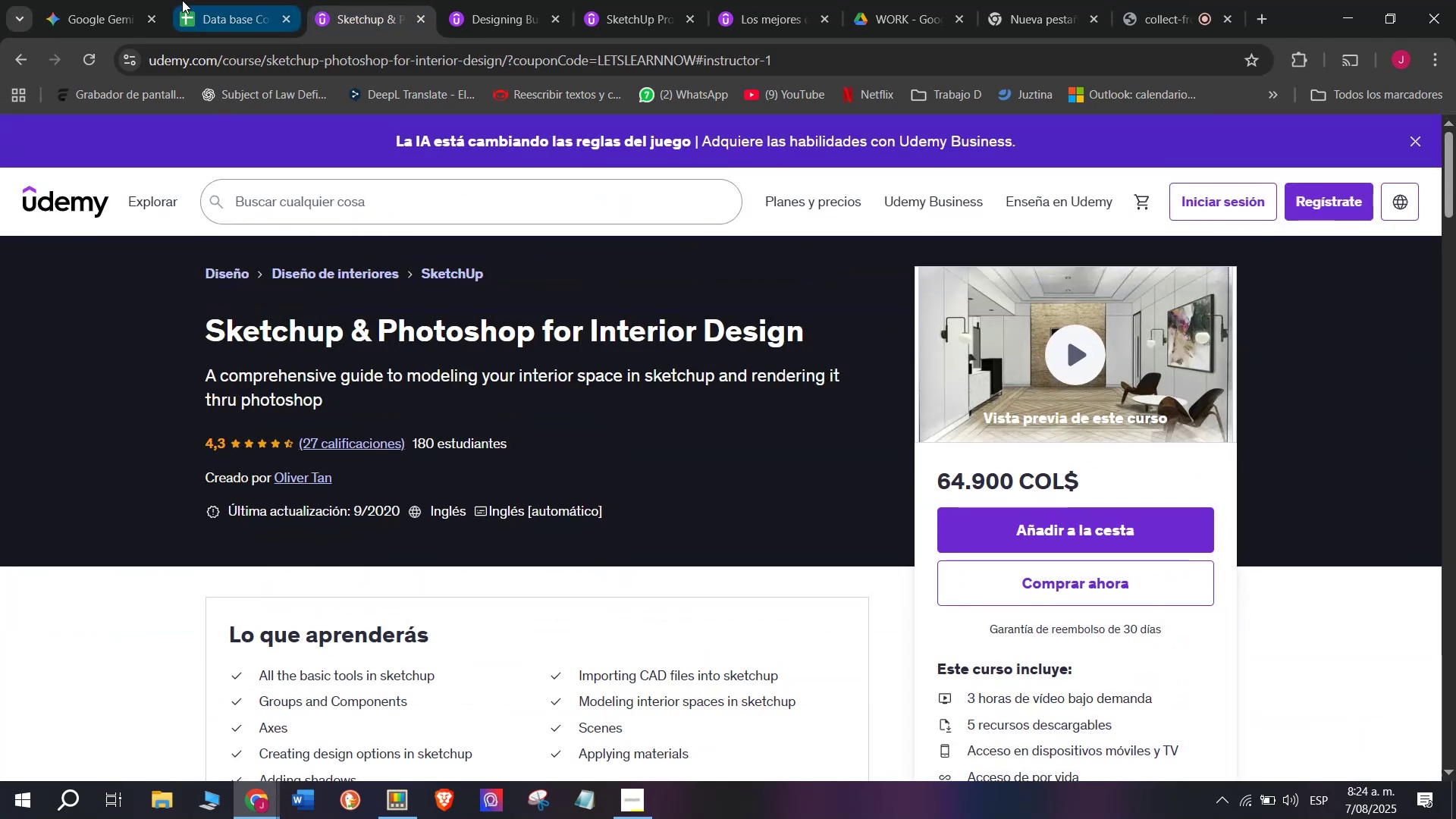 
left_click([182, 0])
 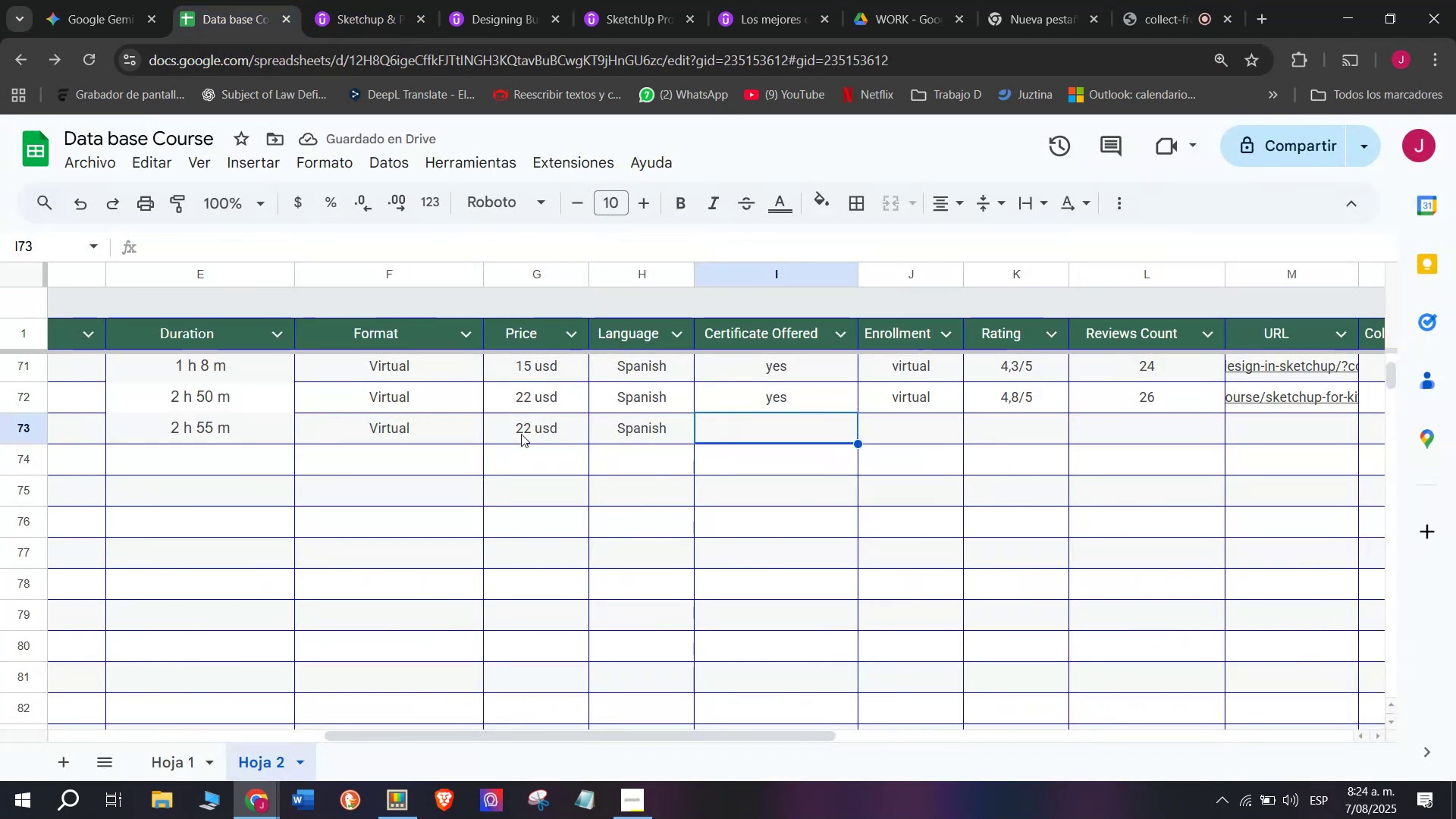 
left_click([532, 366])
 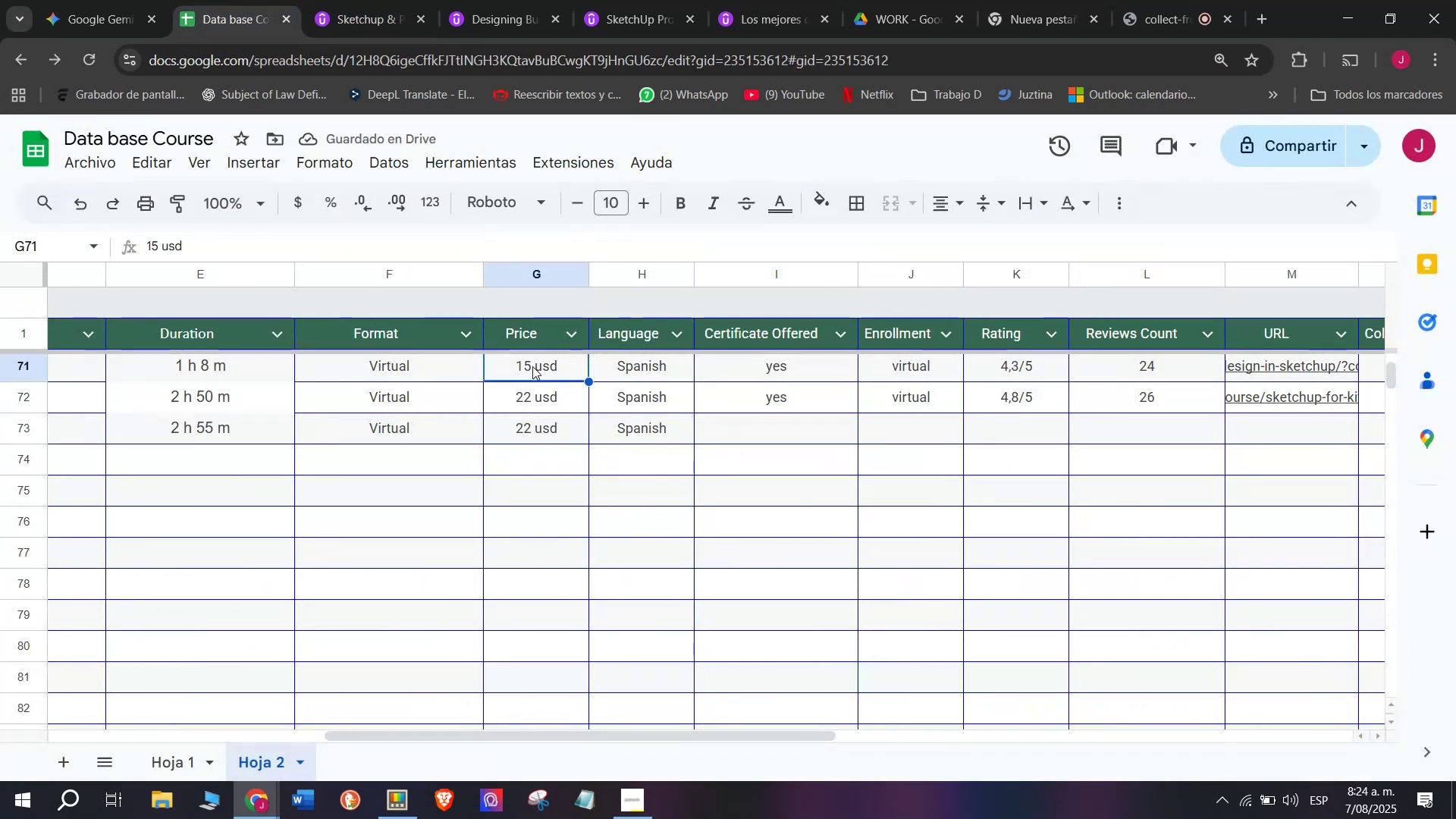 
key(Control+ControlLeft)
 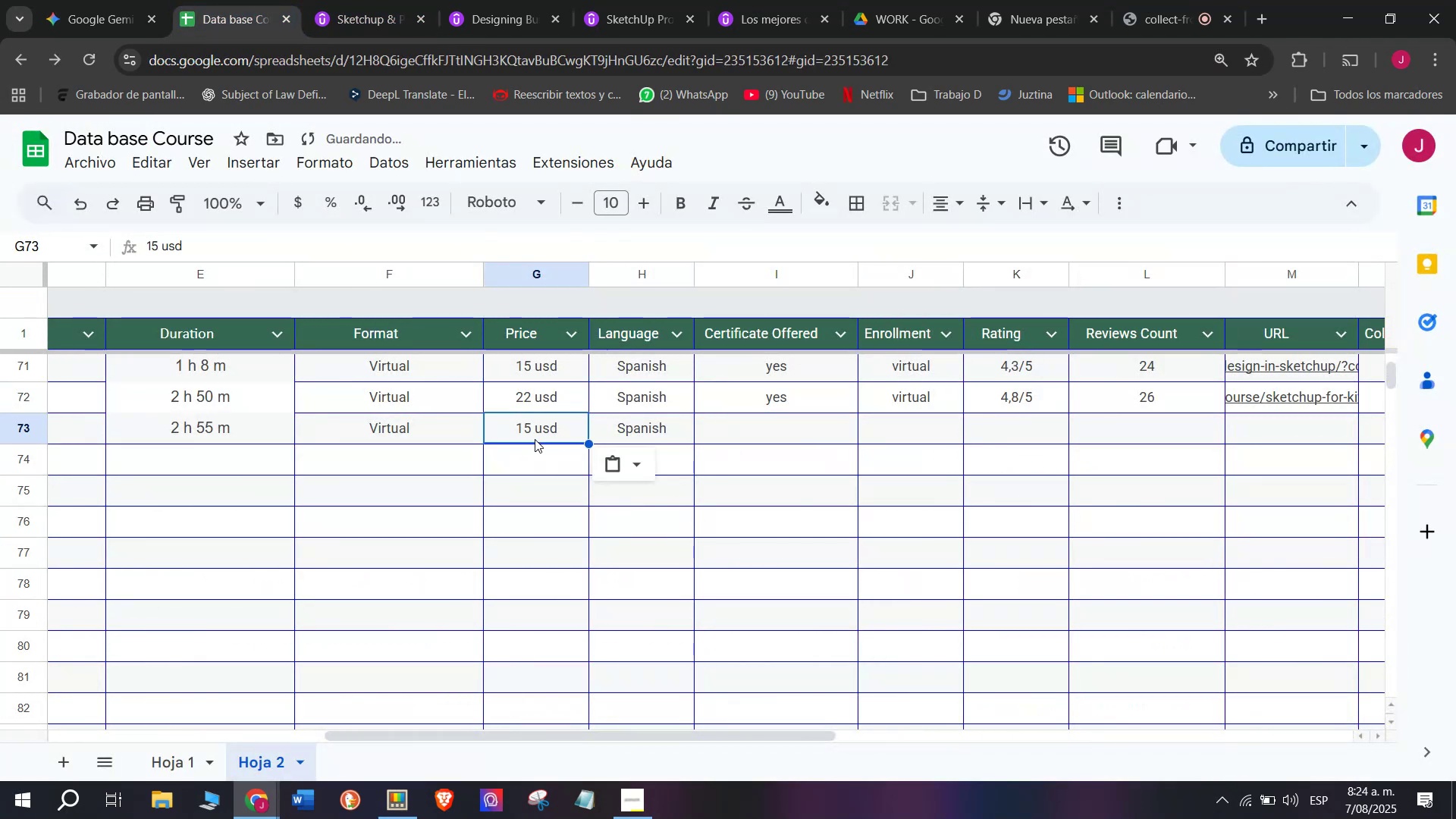 
key(Break)
 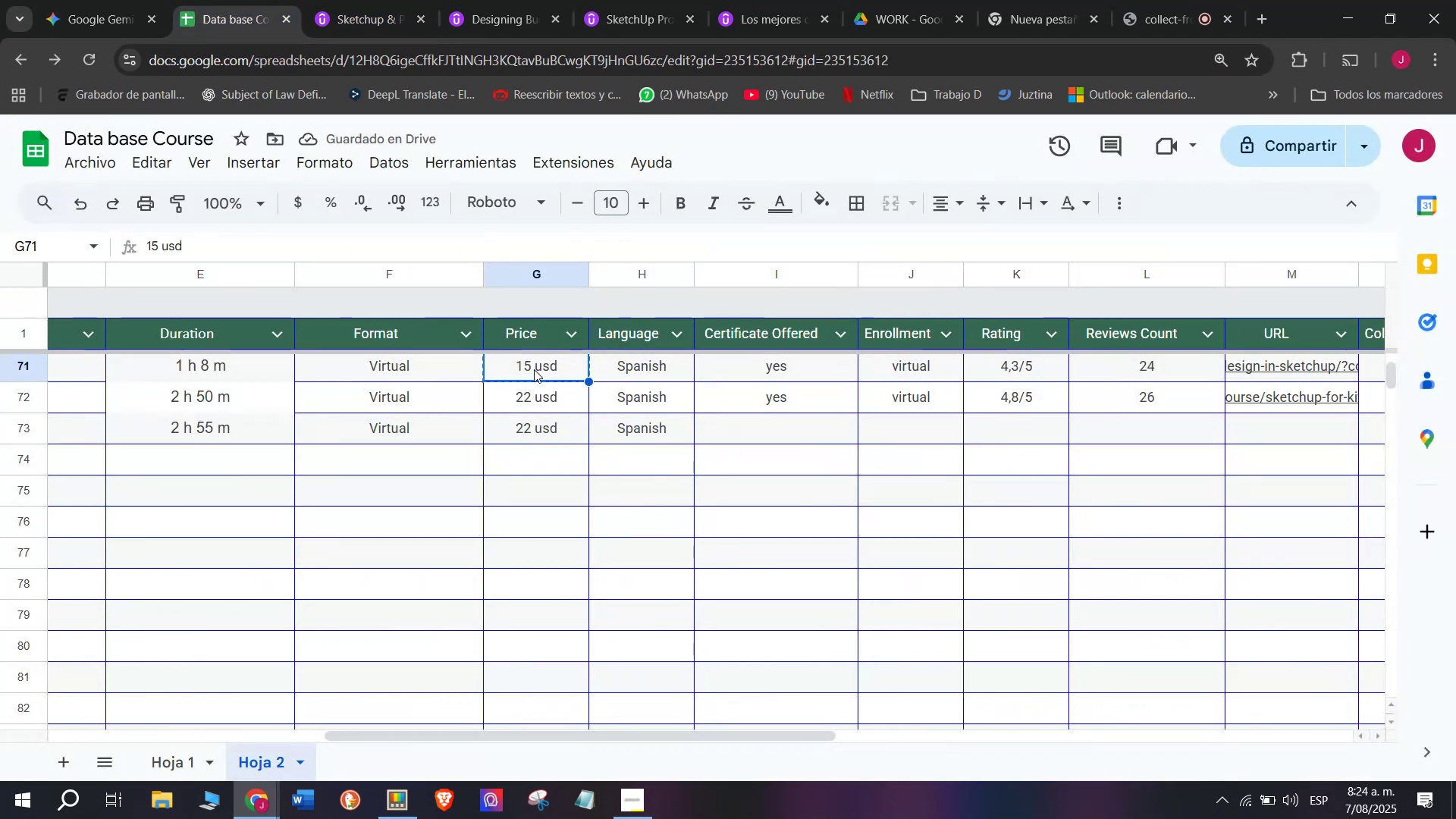 
key(Control+C)
 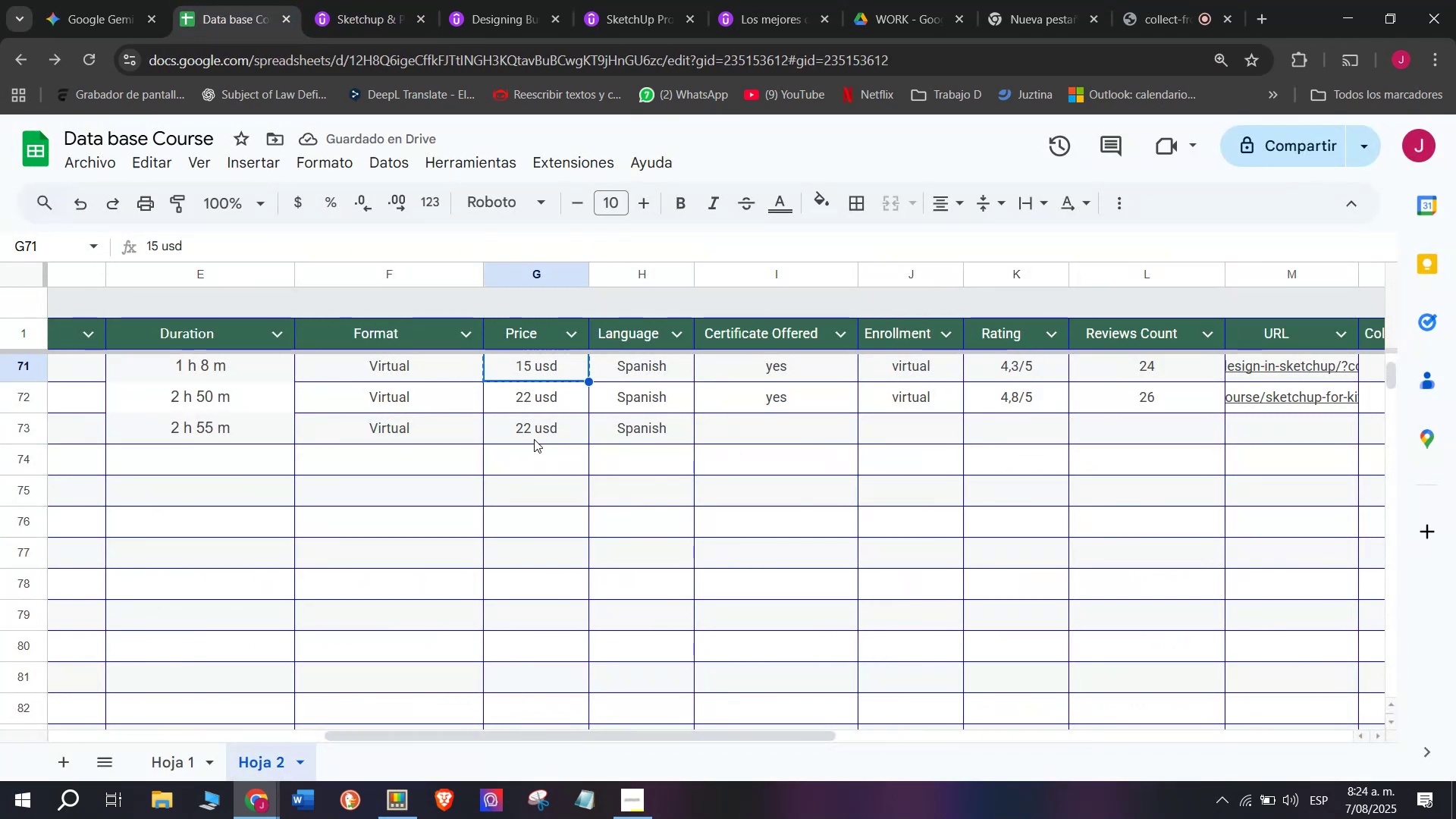 
double_click([534, 439])
 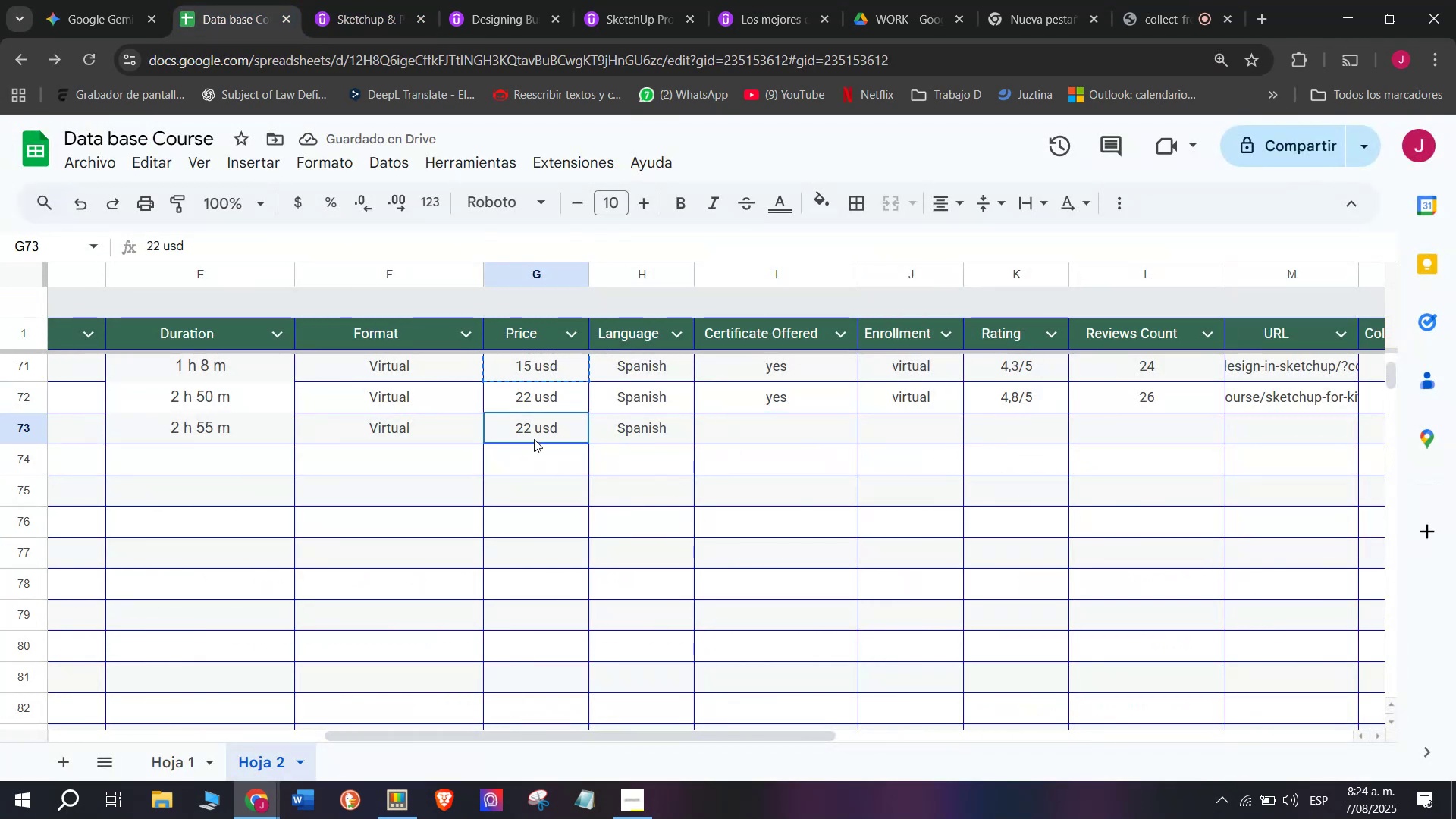 
key(Control+ControlLeft)
 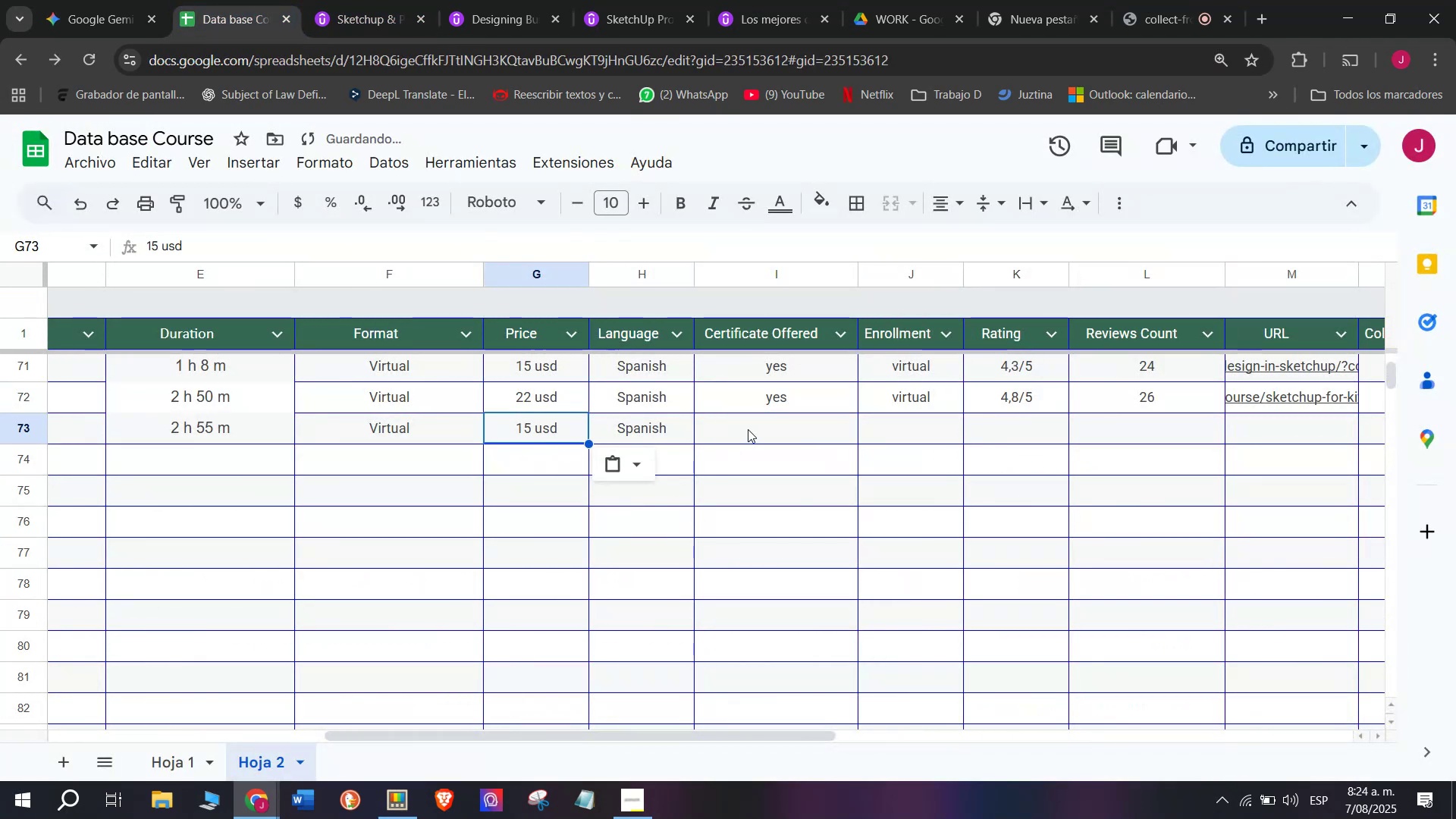 
key(Z)
 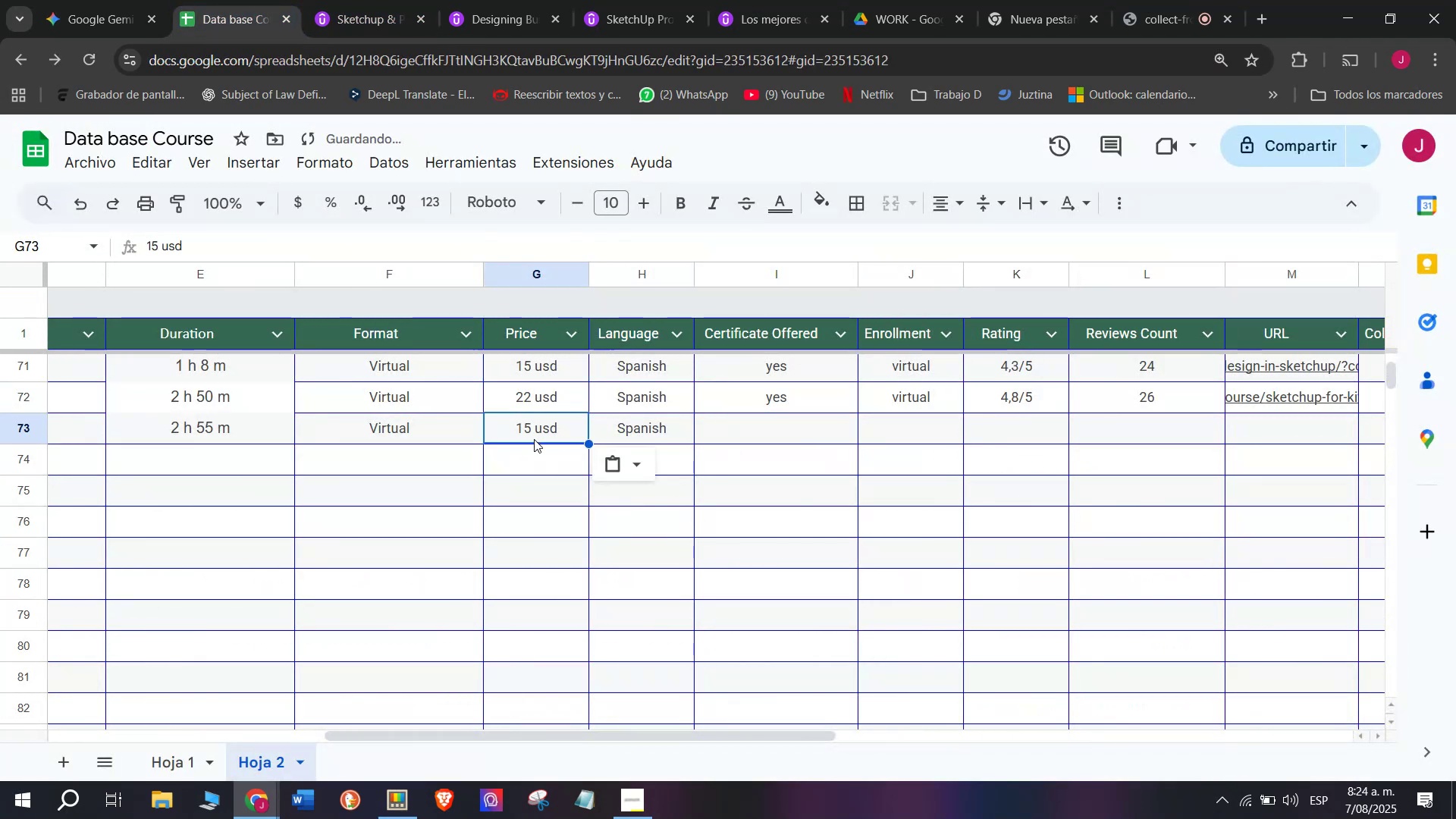 
key(Control+V)
 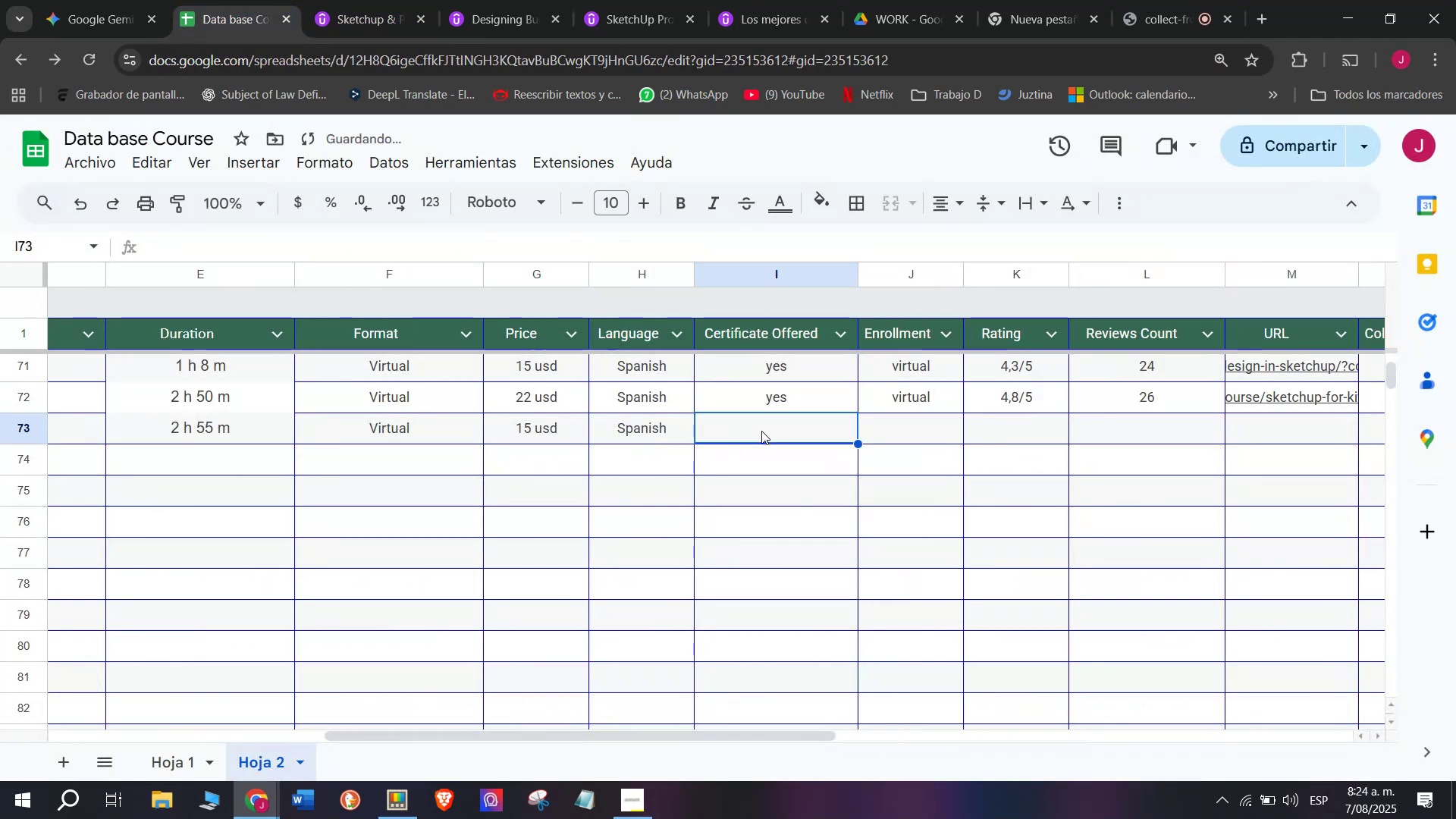 
double_click([773, 400])
 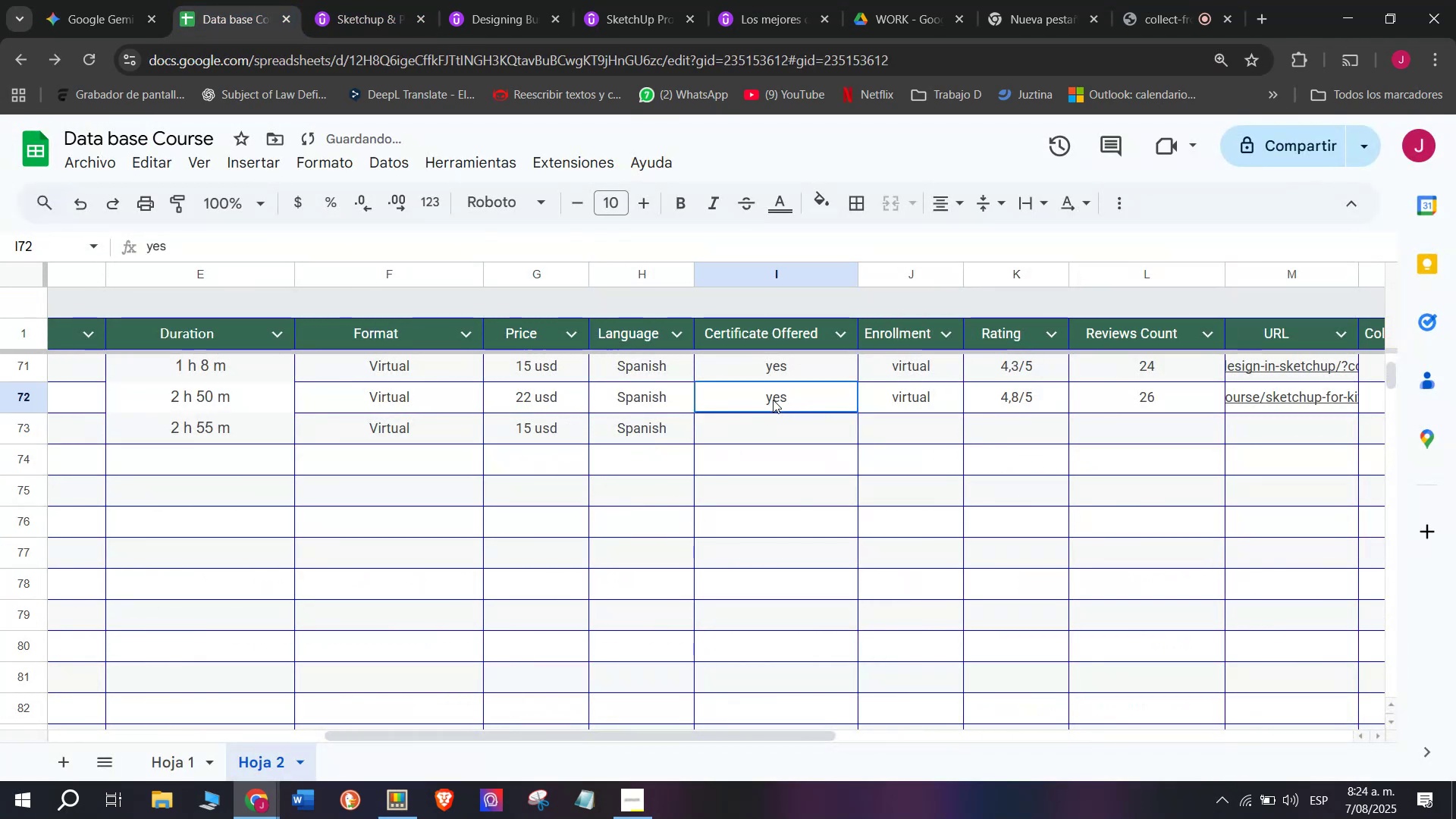 
key(Control+ControlLeft)
 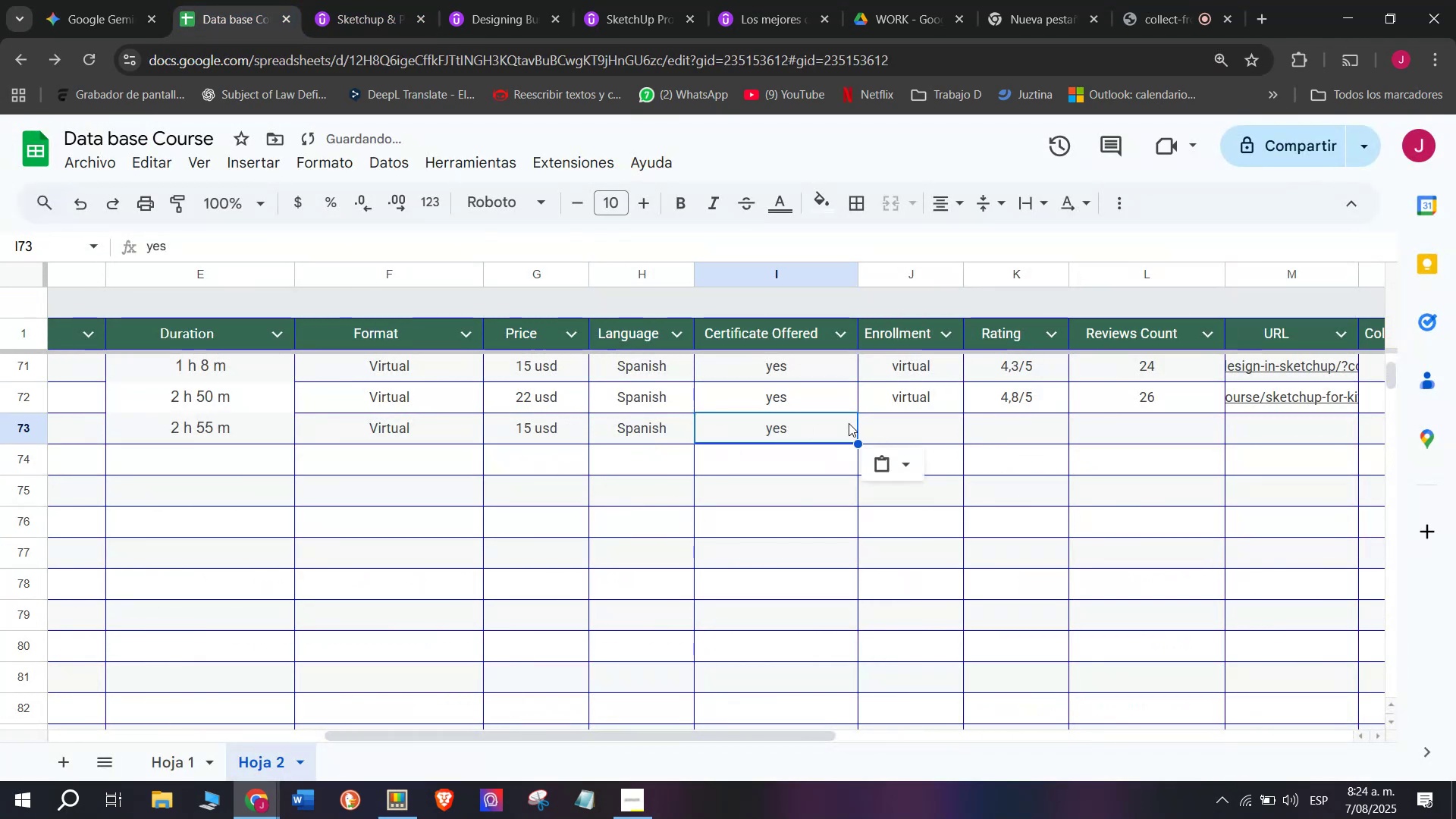 
key(Break)
 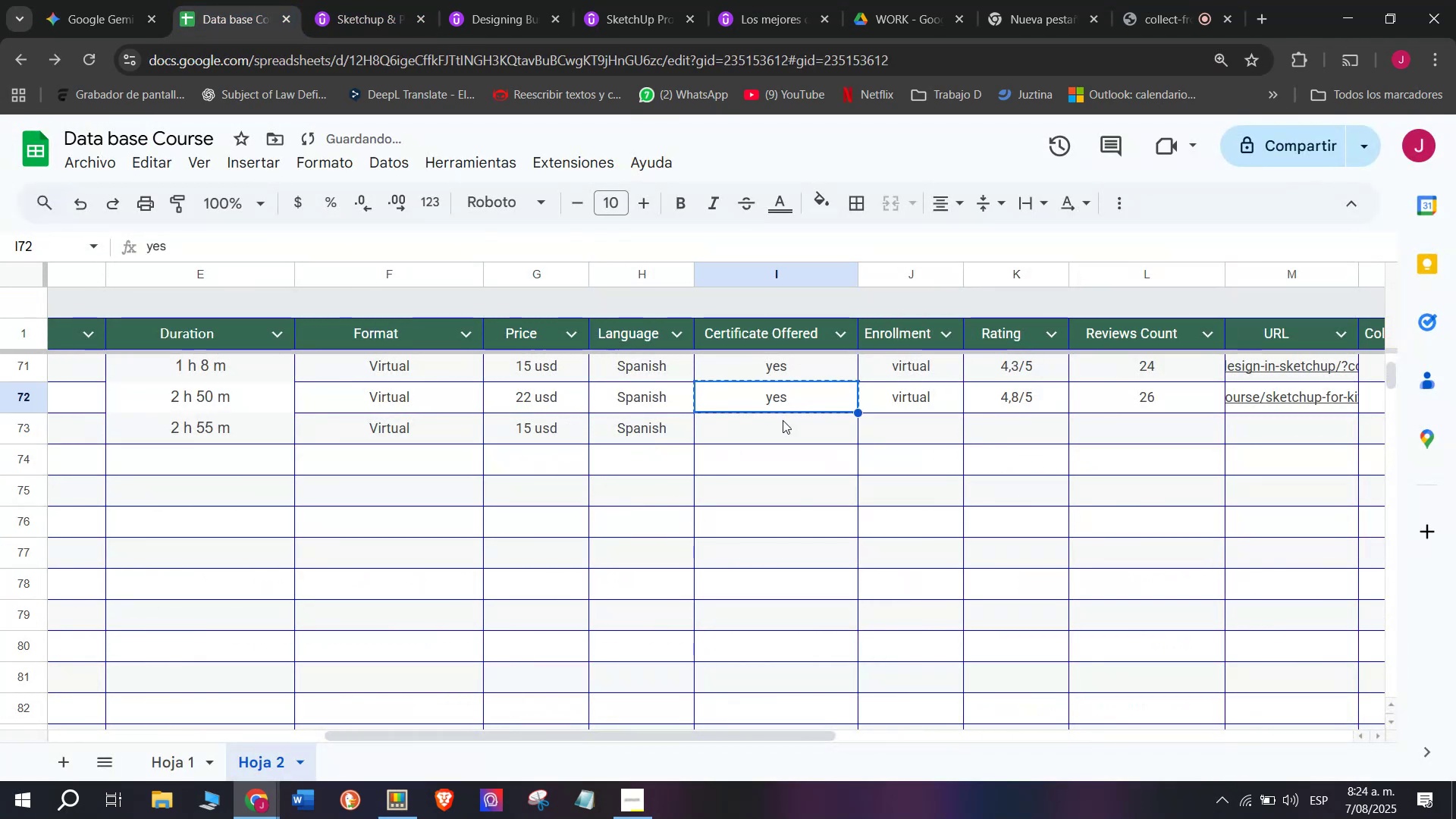 
key(Control+C)
 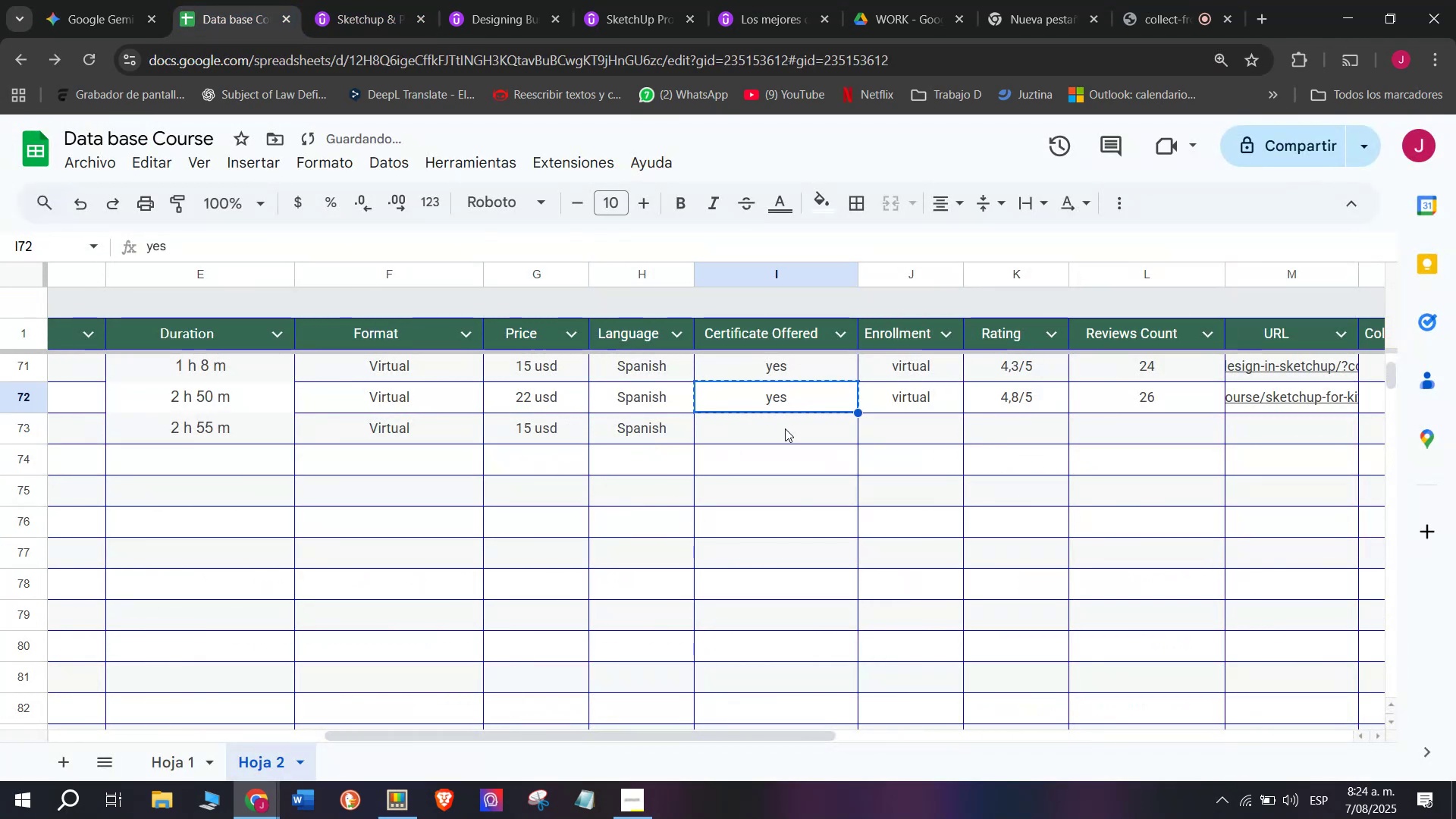 
triple_click([785, 428])
 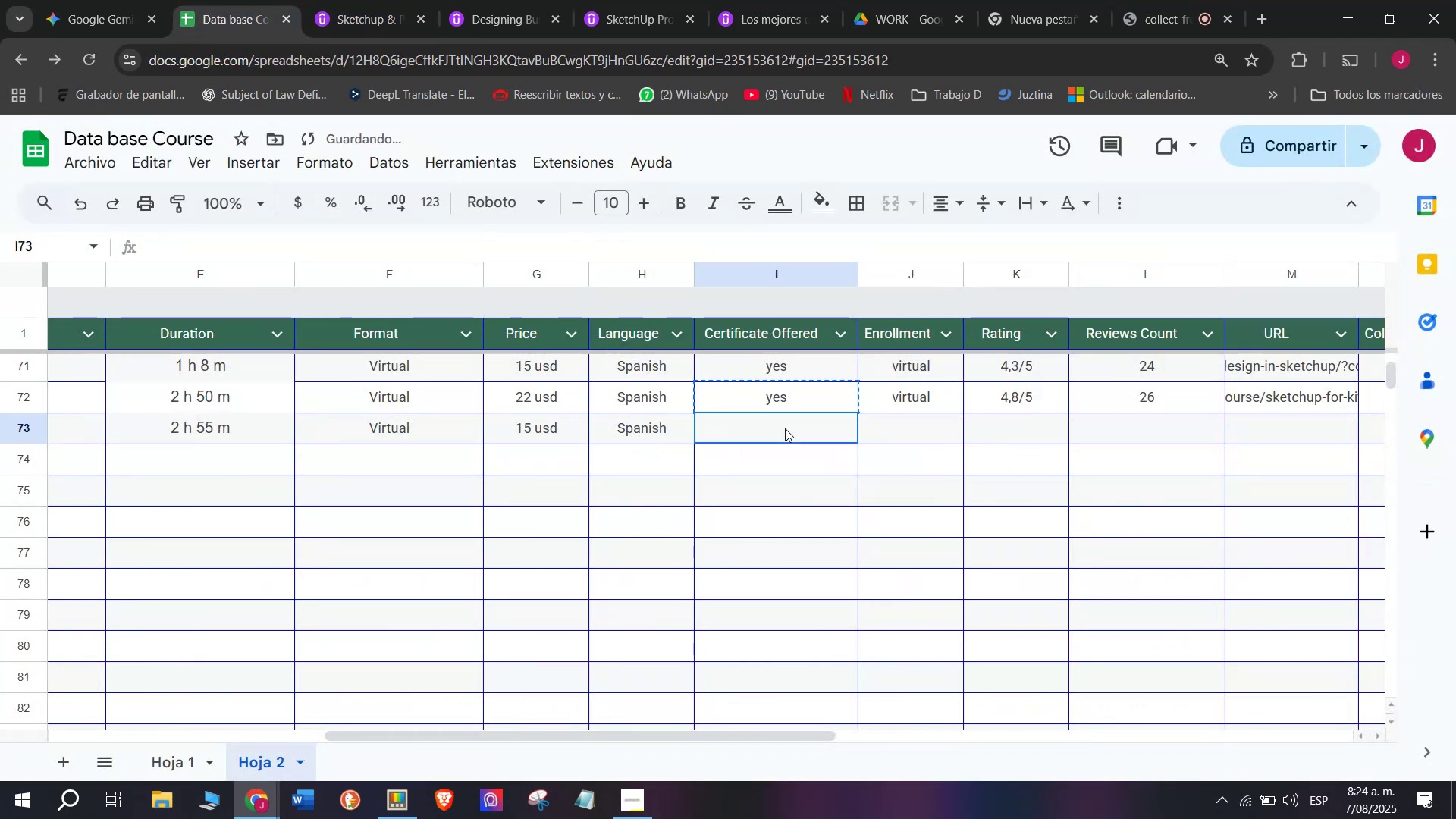 
key(Z)
 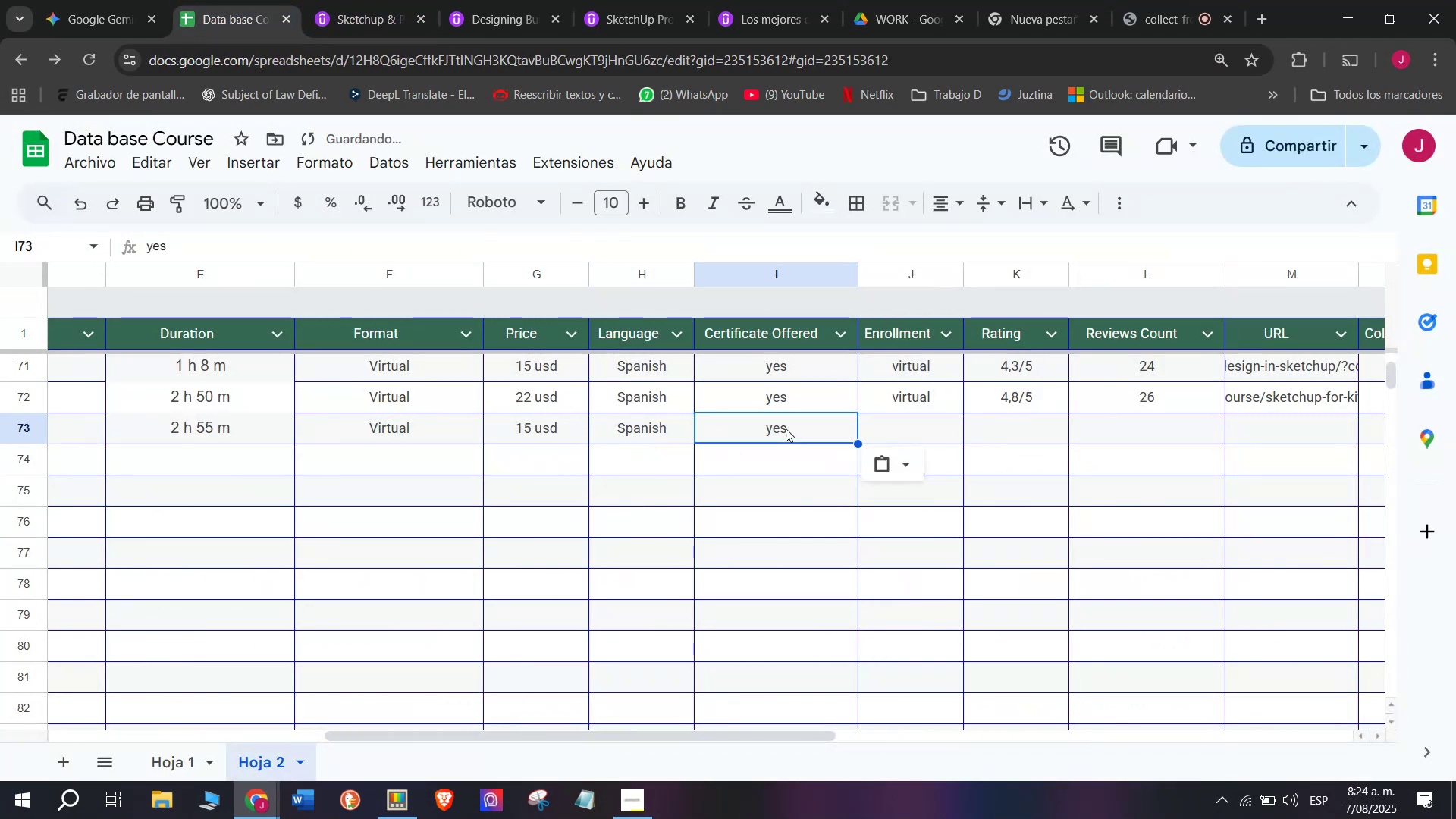 
key(Control+ControlLeft)
 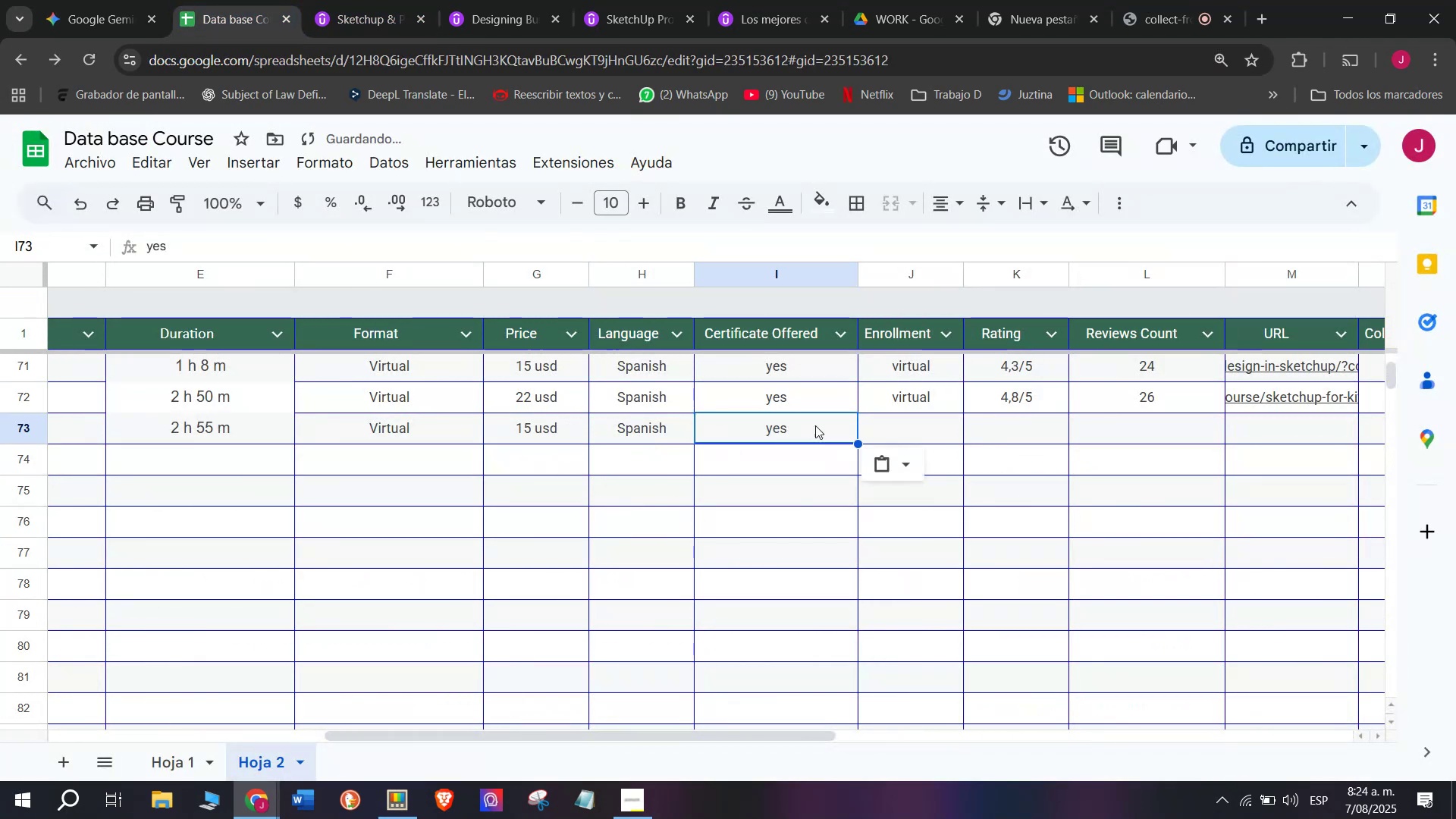 
key(Control+V)
 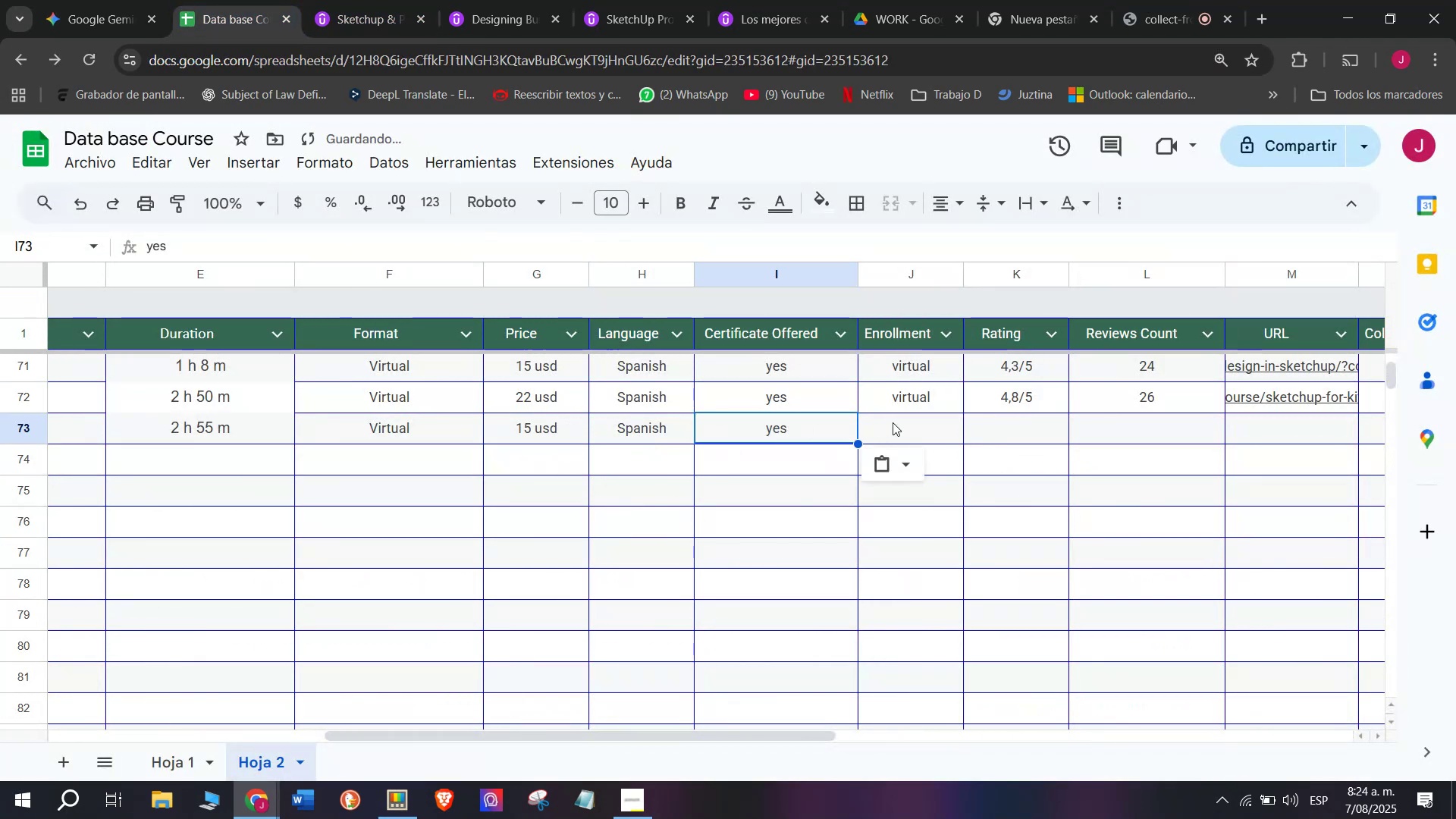 
triple_click([897, 422])
 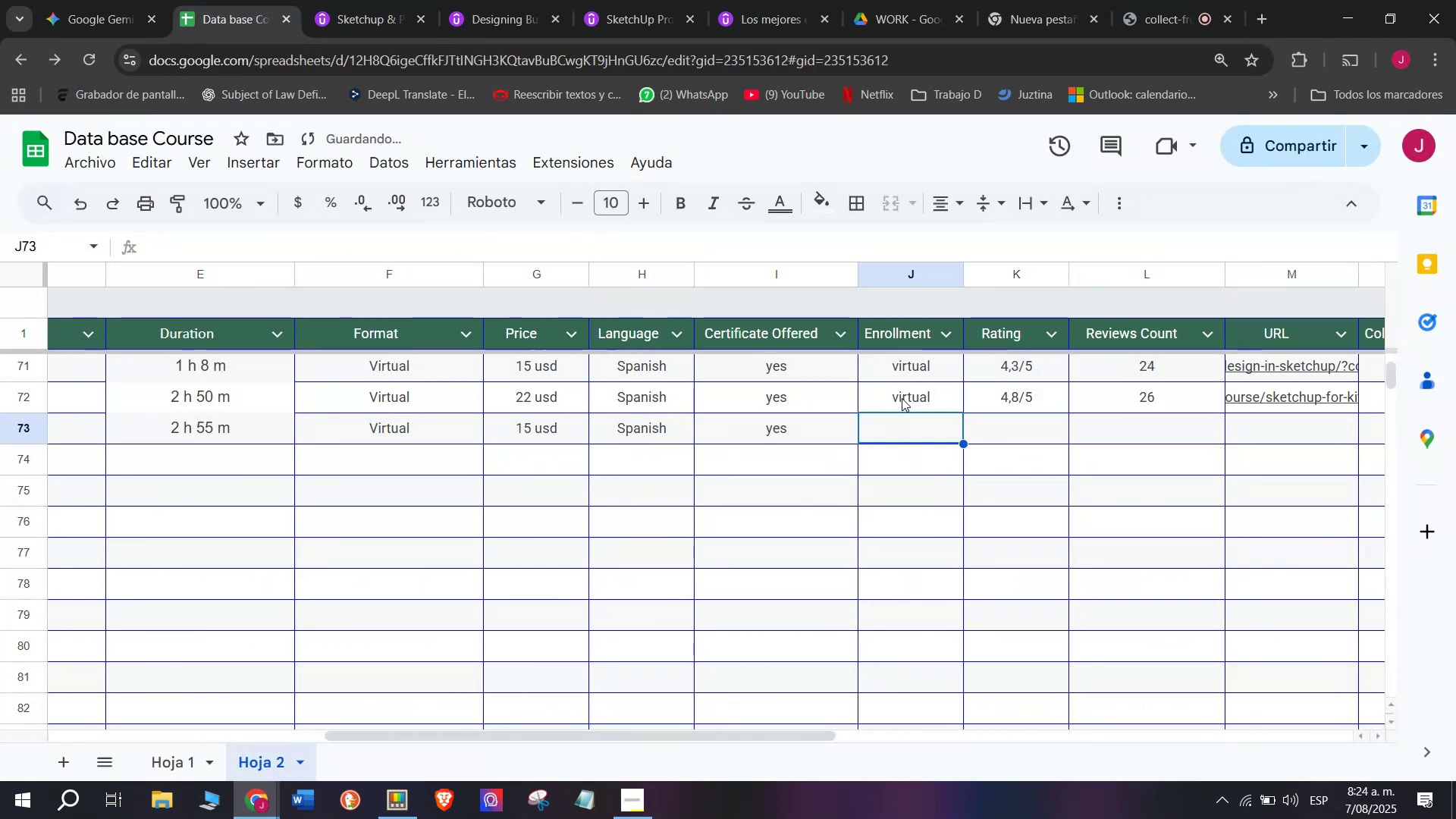 
triple_click([902, 398])
 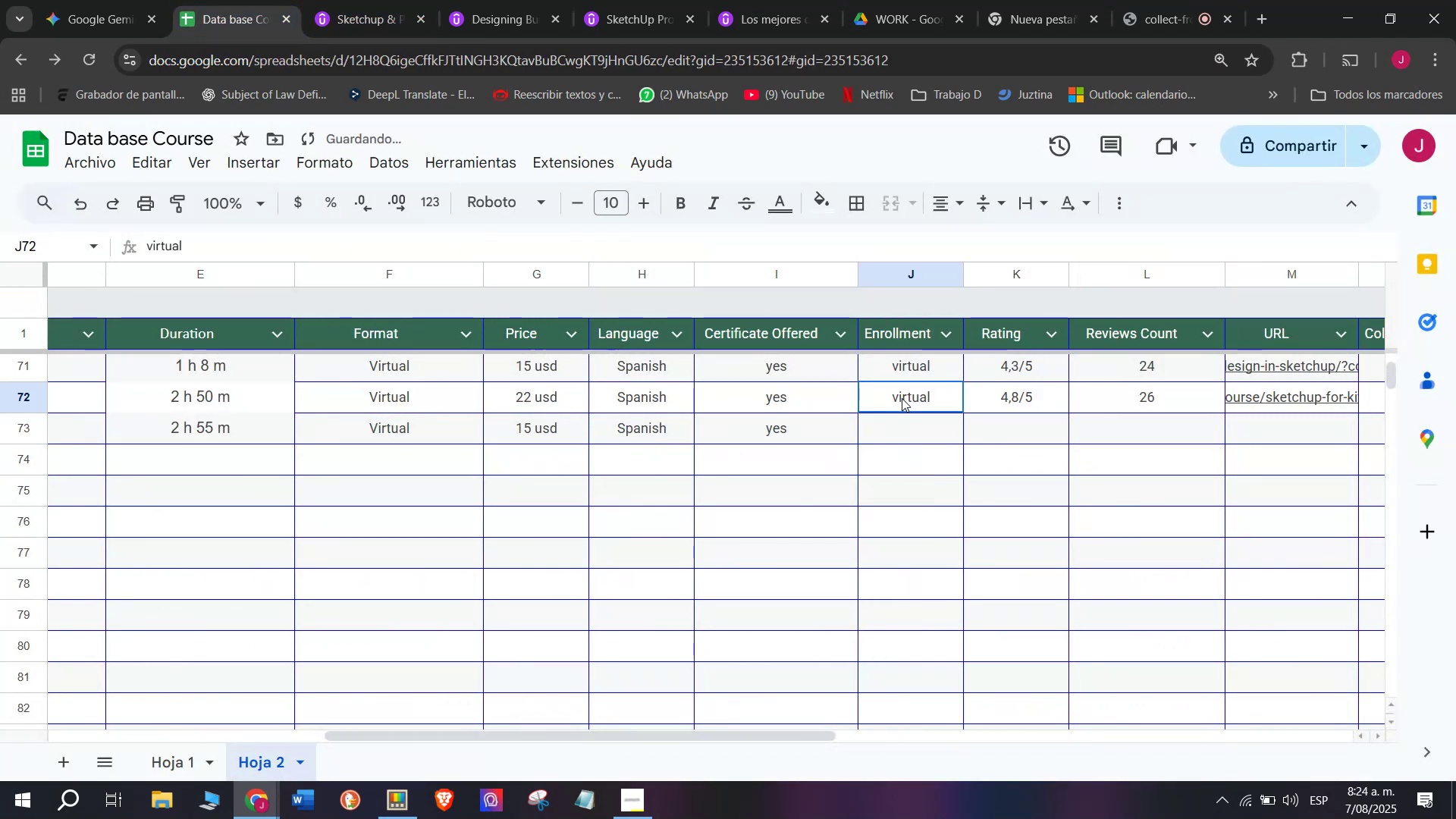 
key(Control+ControlLeft)
 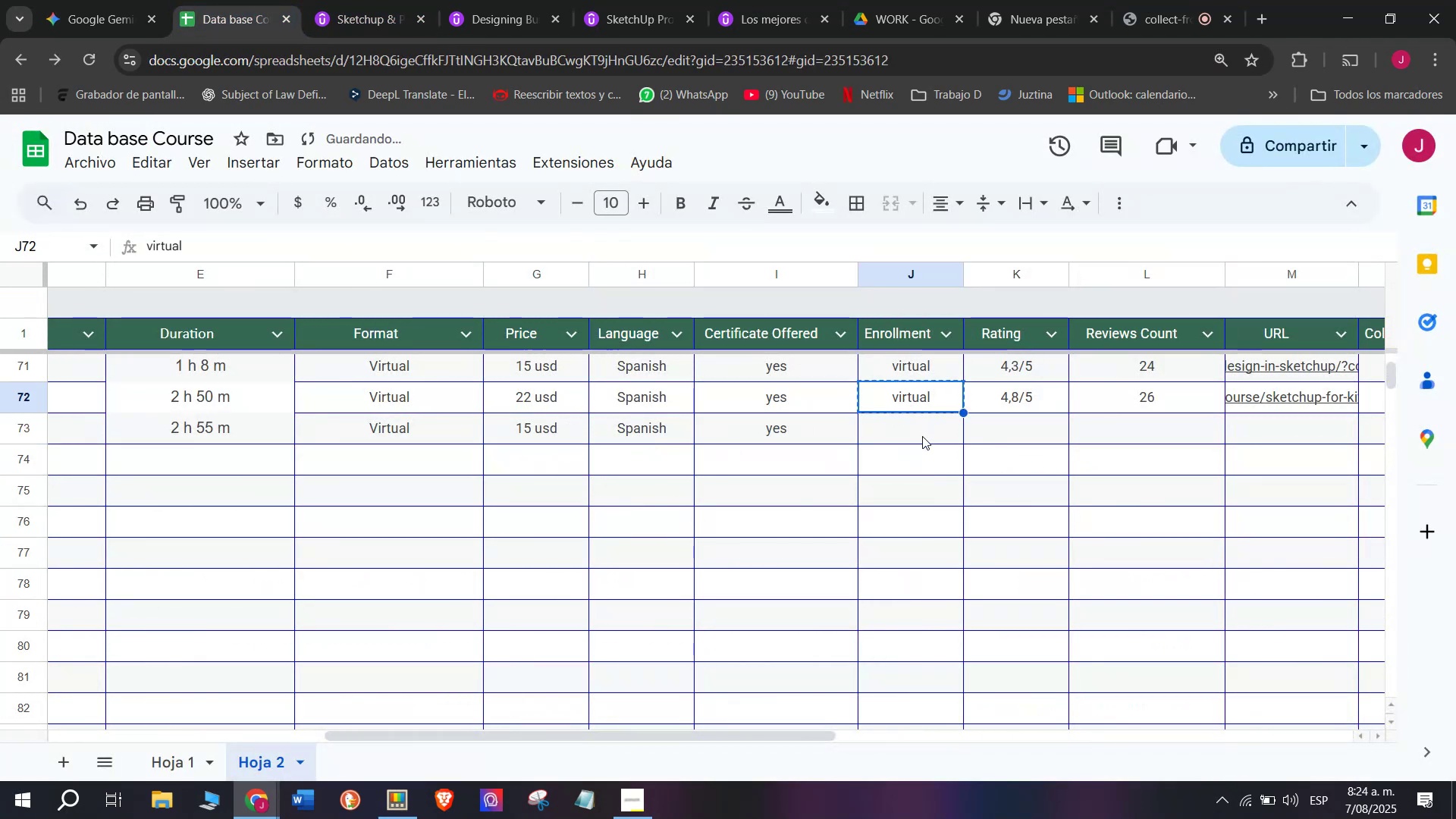 
key(Break)
 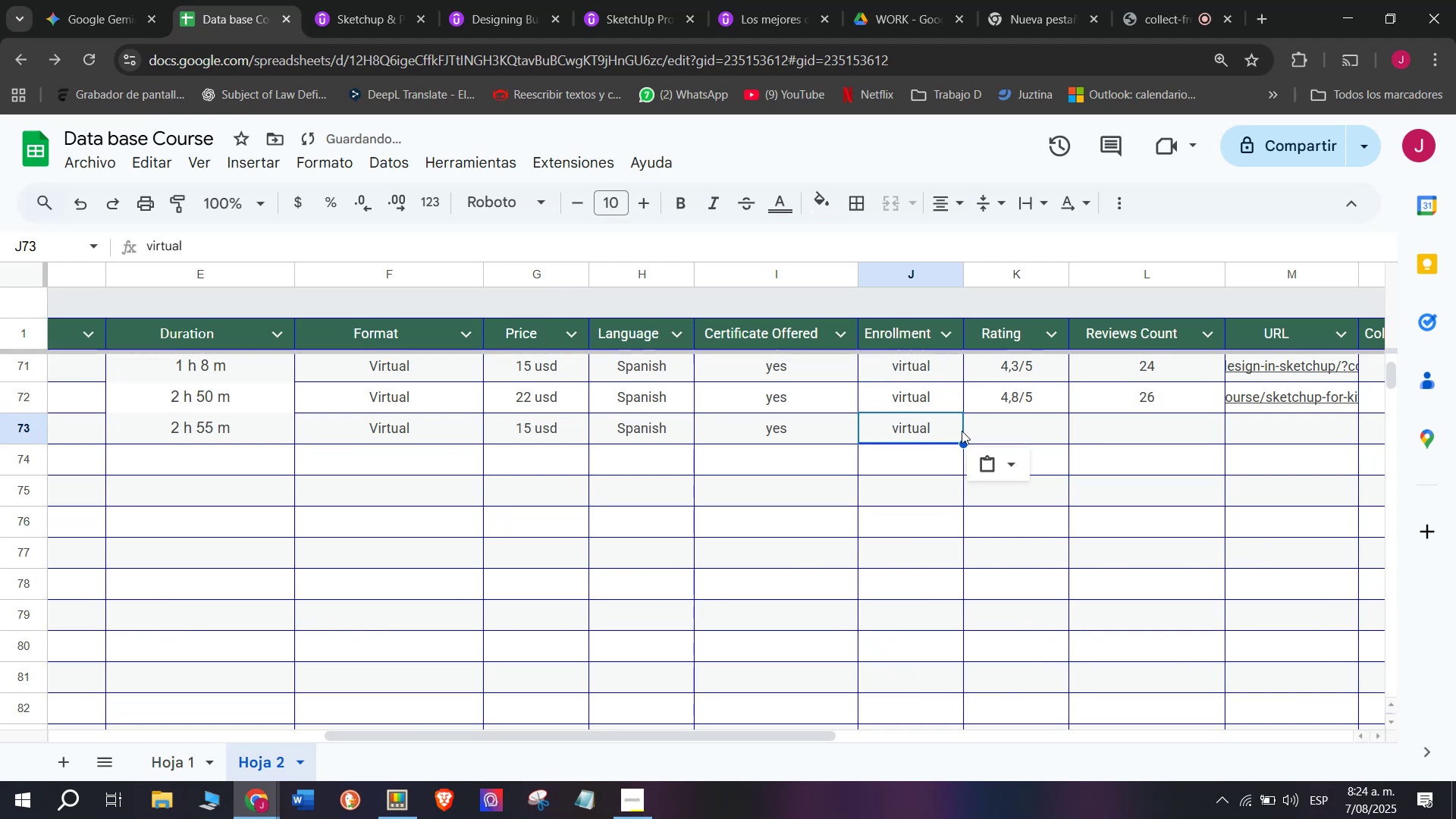 
key(Control+C)
 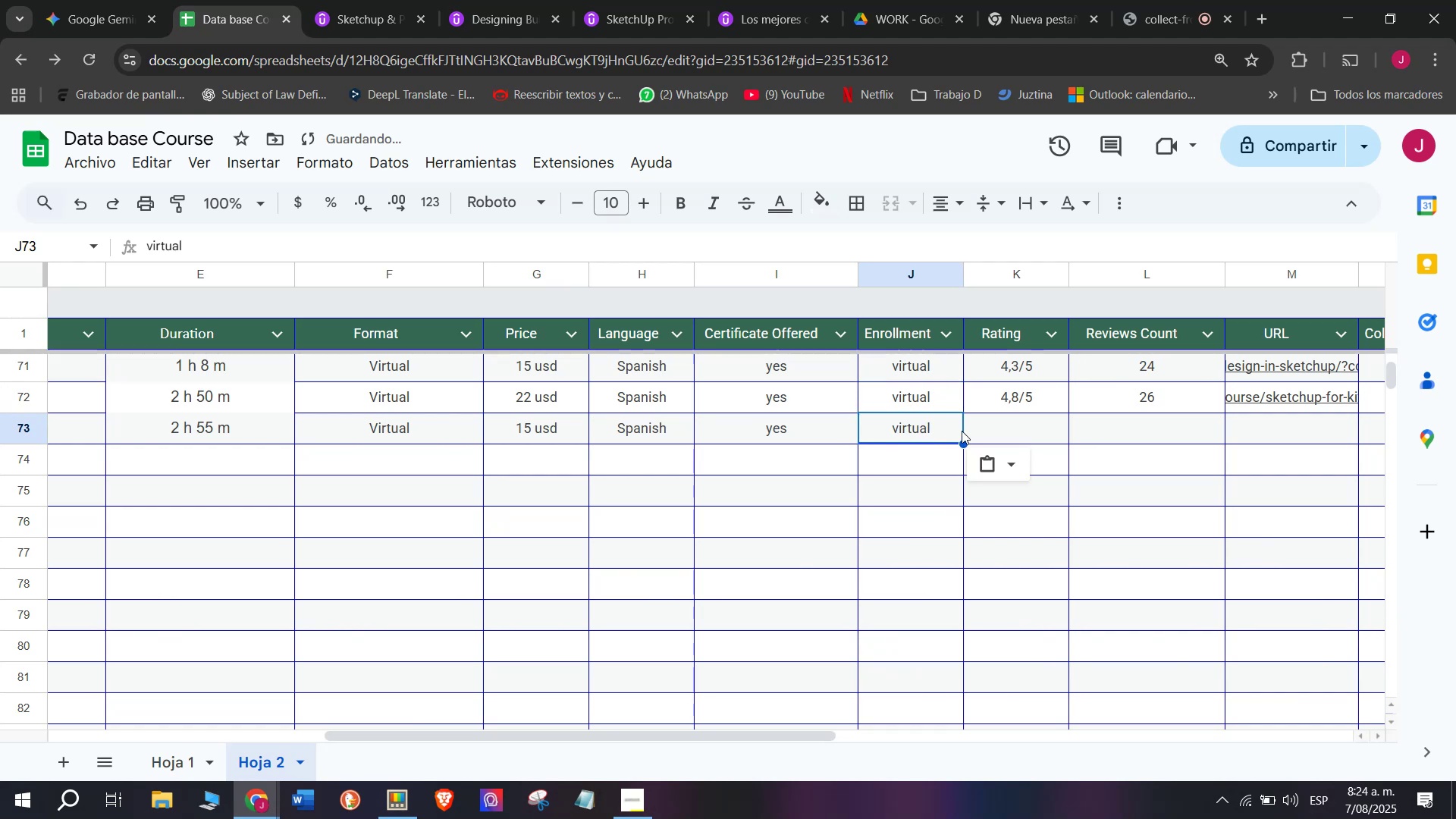 
triple_click([922, 436])
 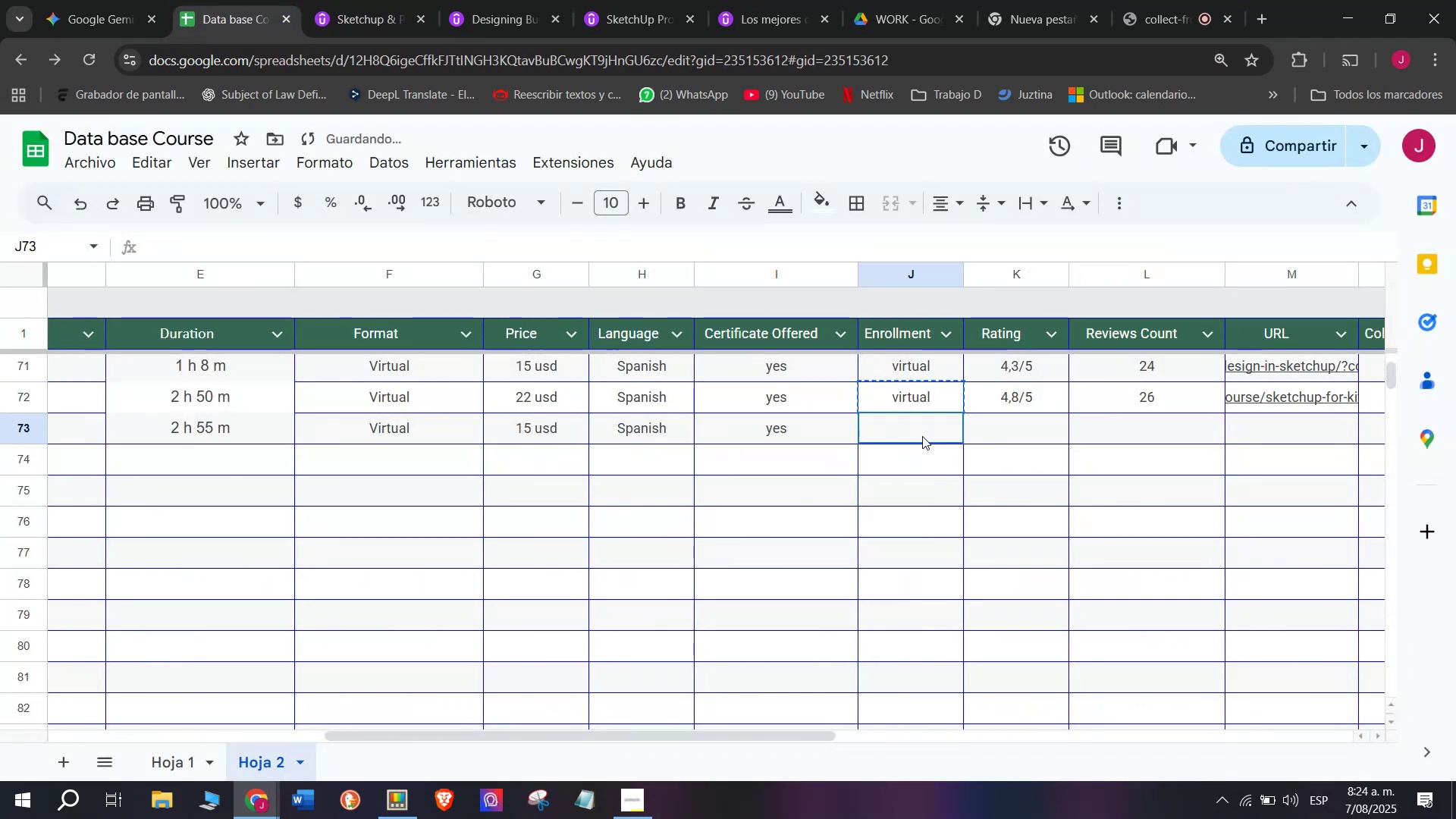 
key(Z)
 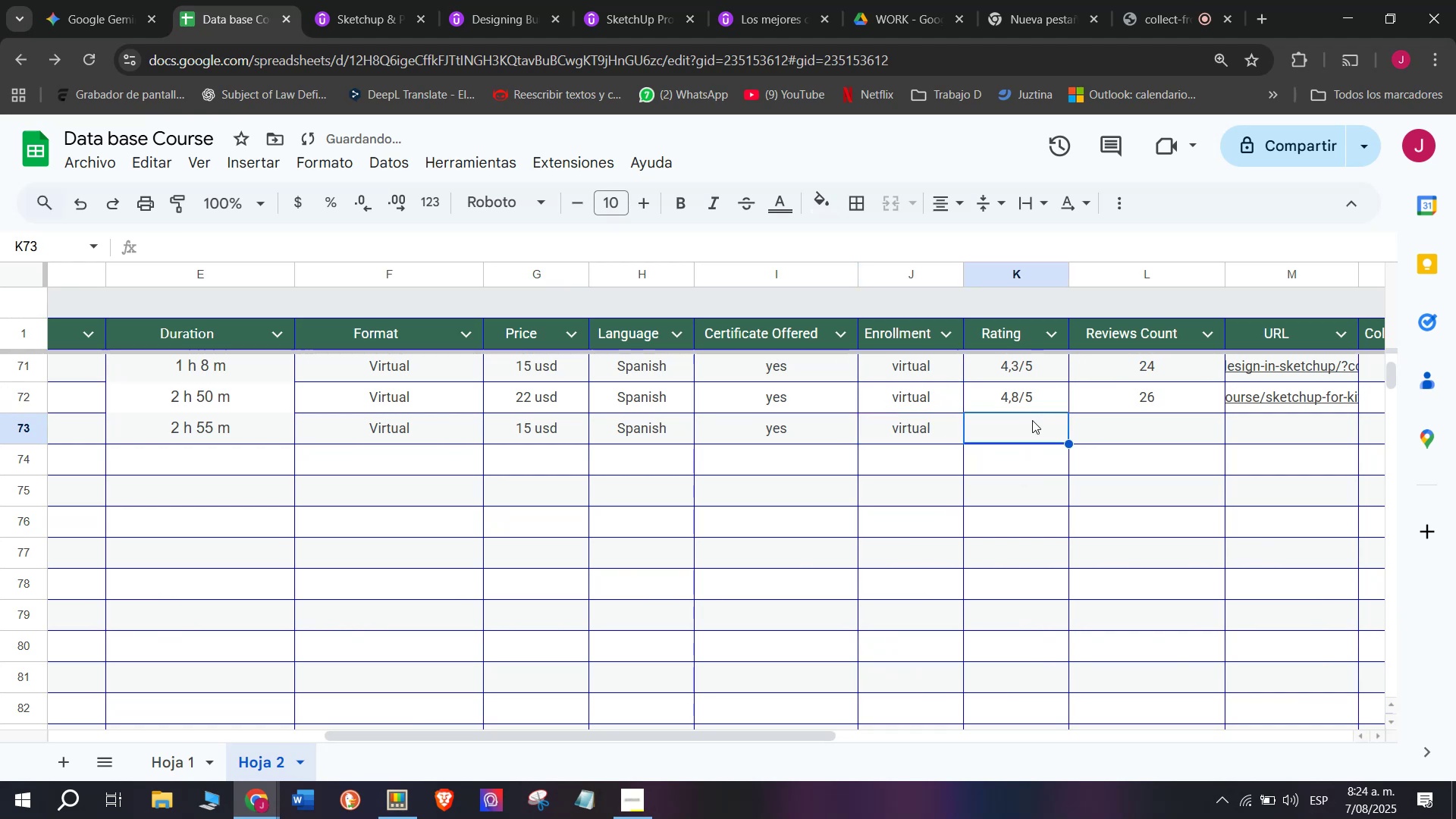 
key(Control+ControlLeft)
 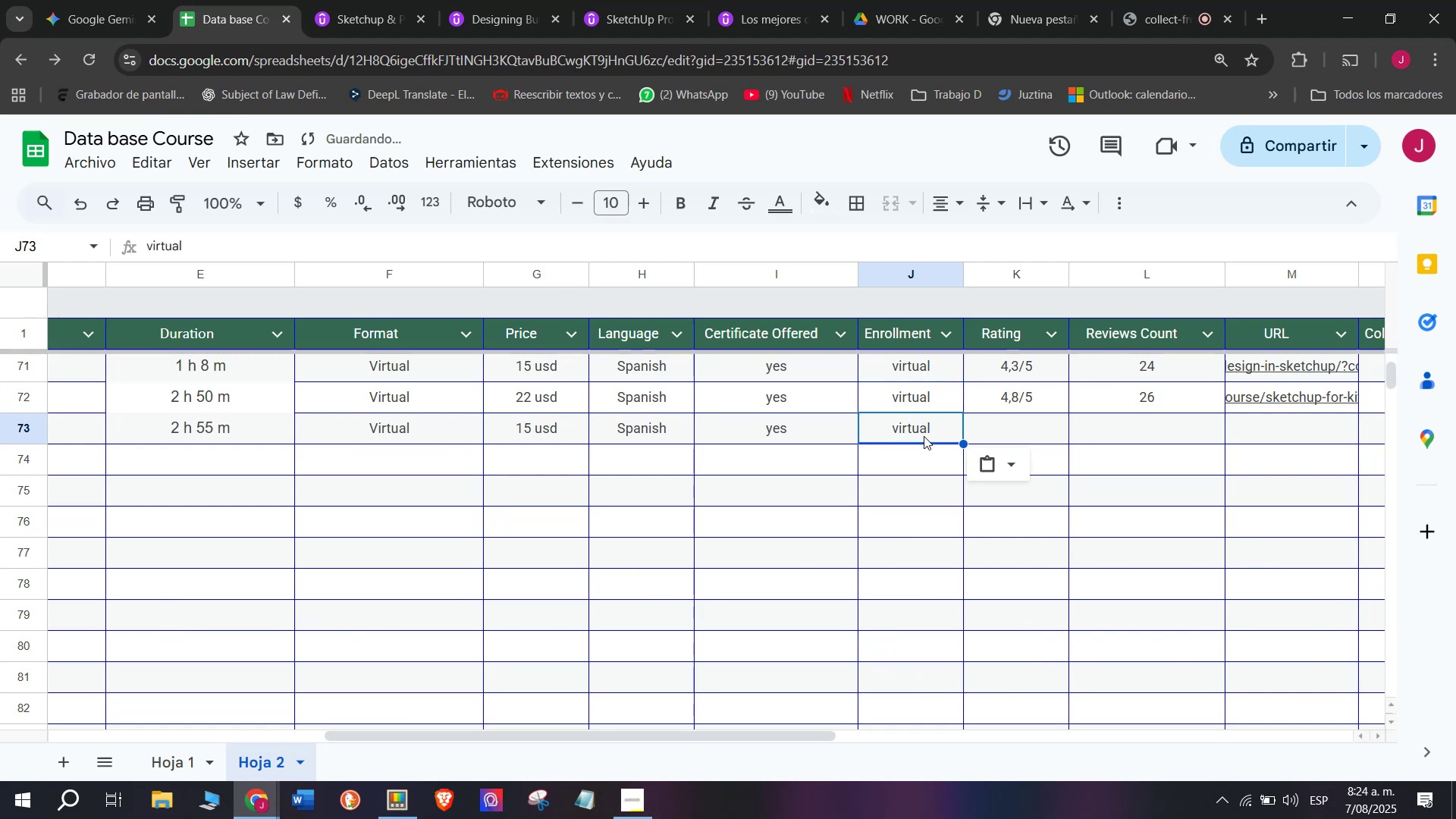 
key(Control+V)
 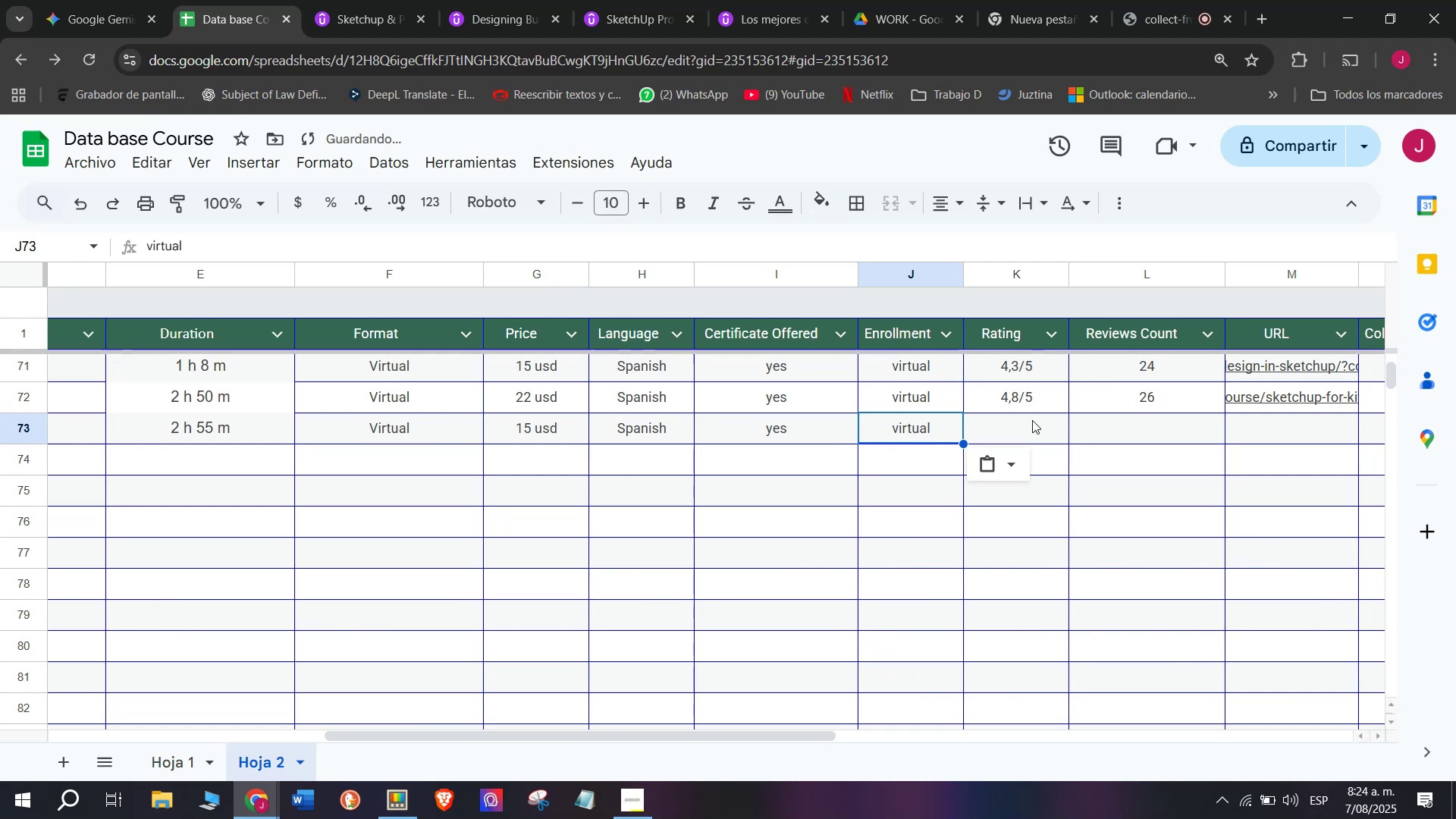 
triple_click([1032, 420])
 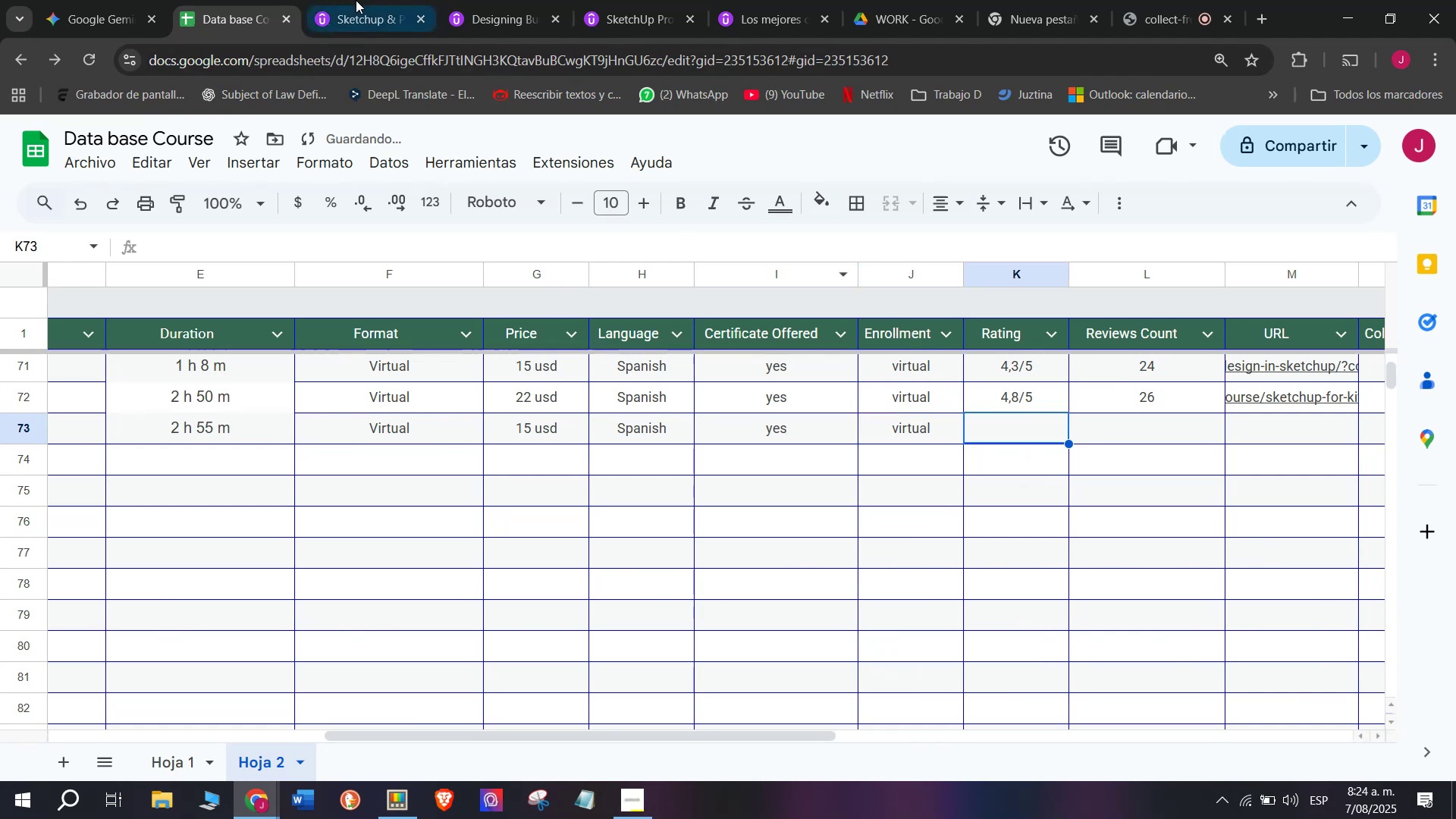 
left_click([354, 0])
 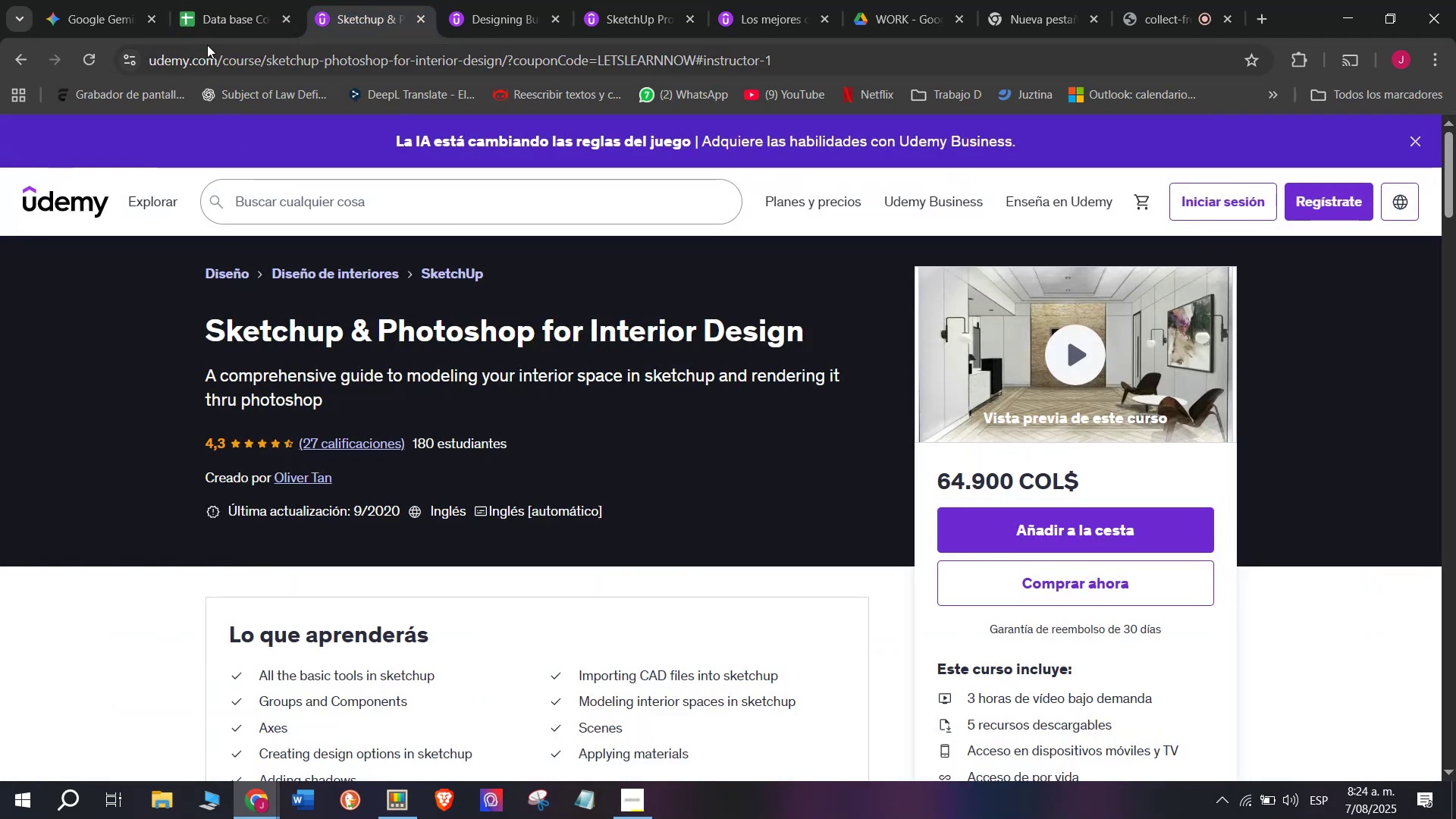 
left_click([208, 0])
 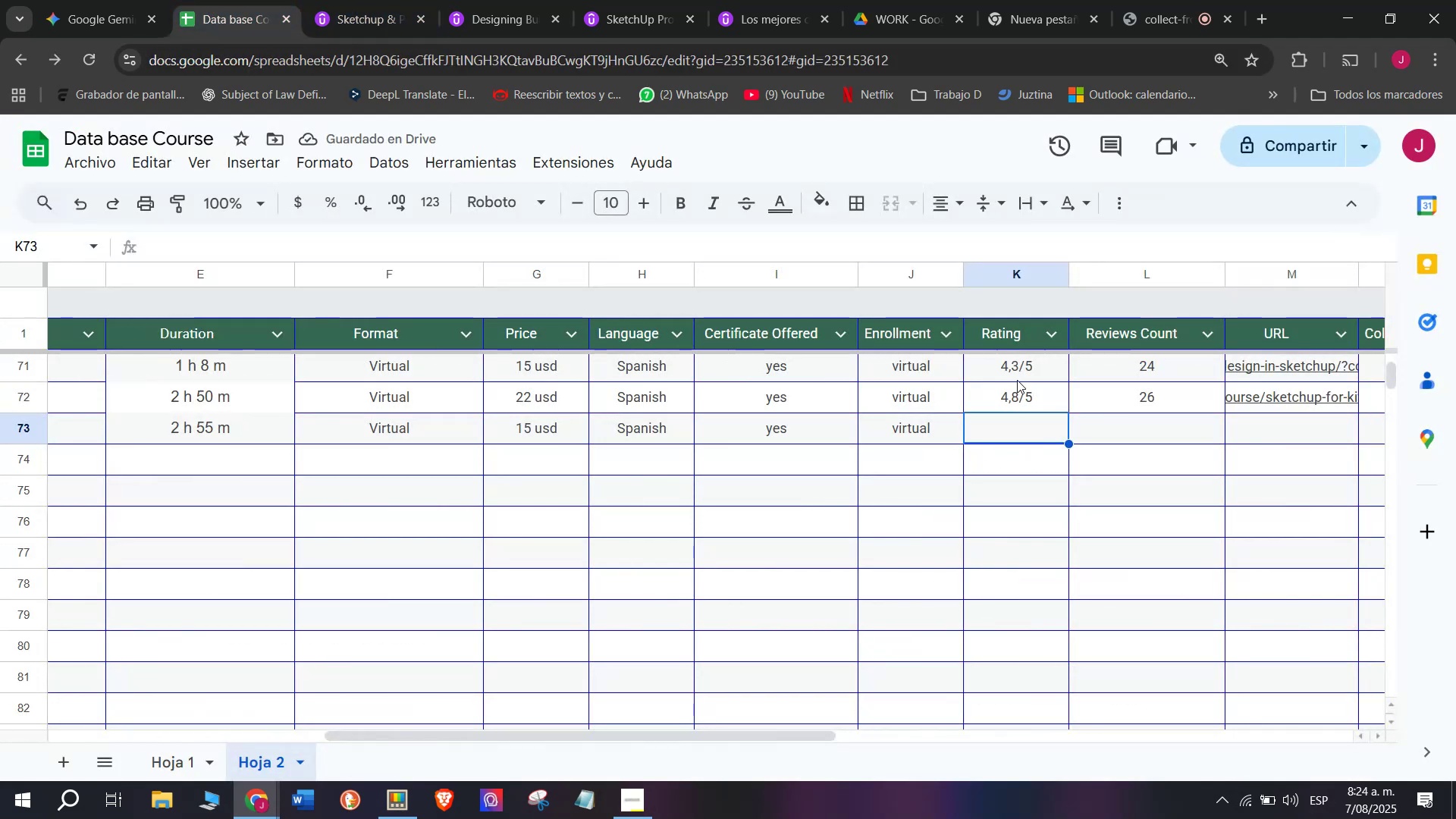 
left_click([1017, 376])
 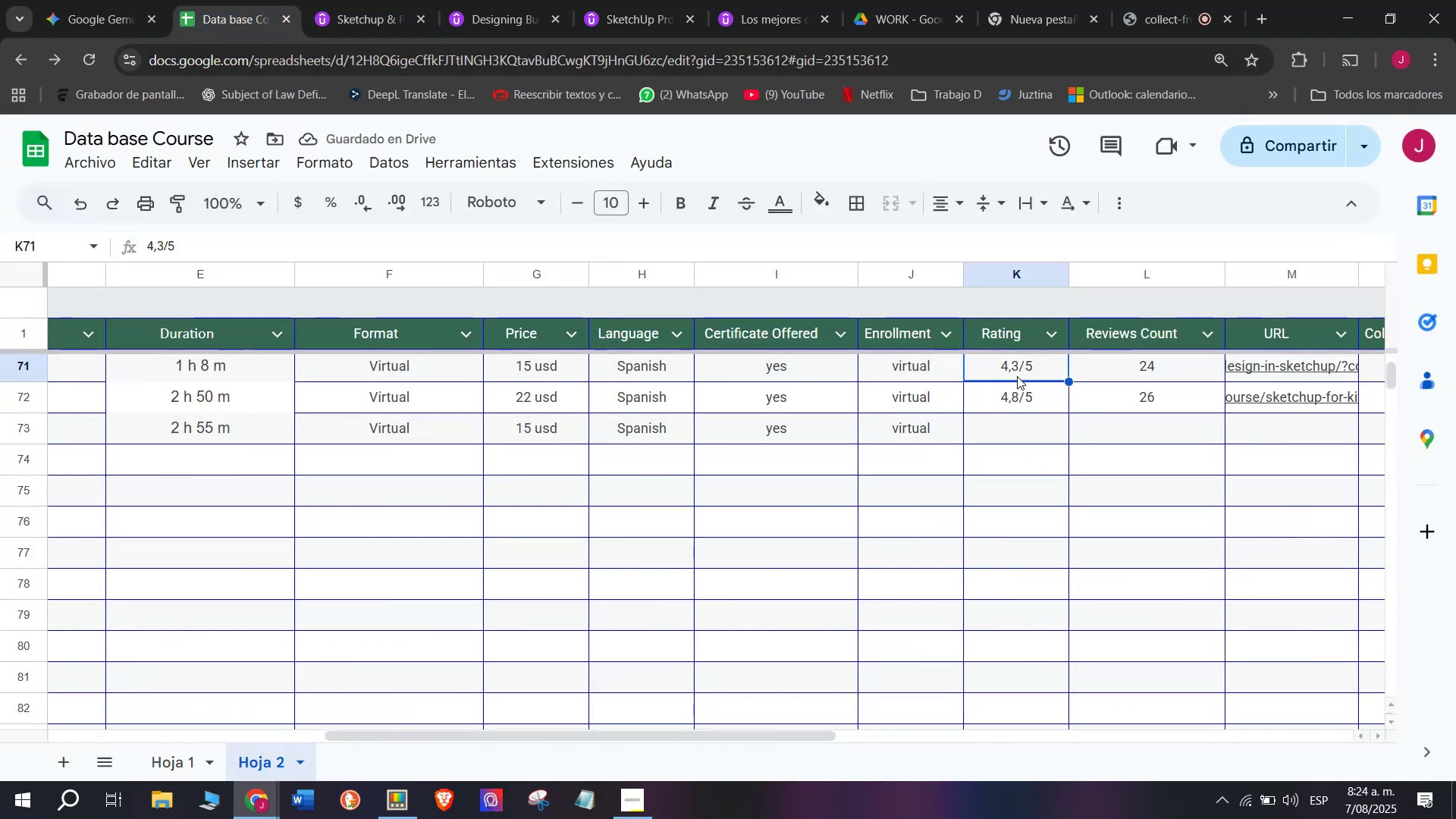 
key(Break)
 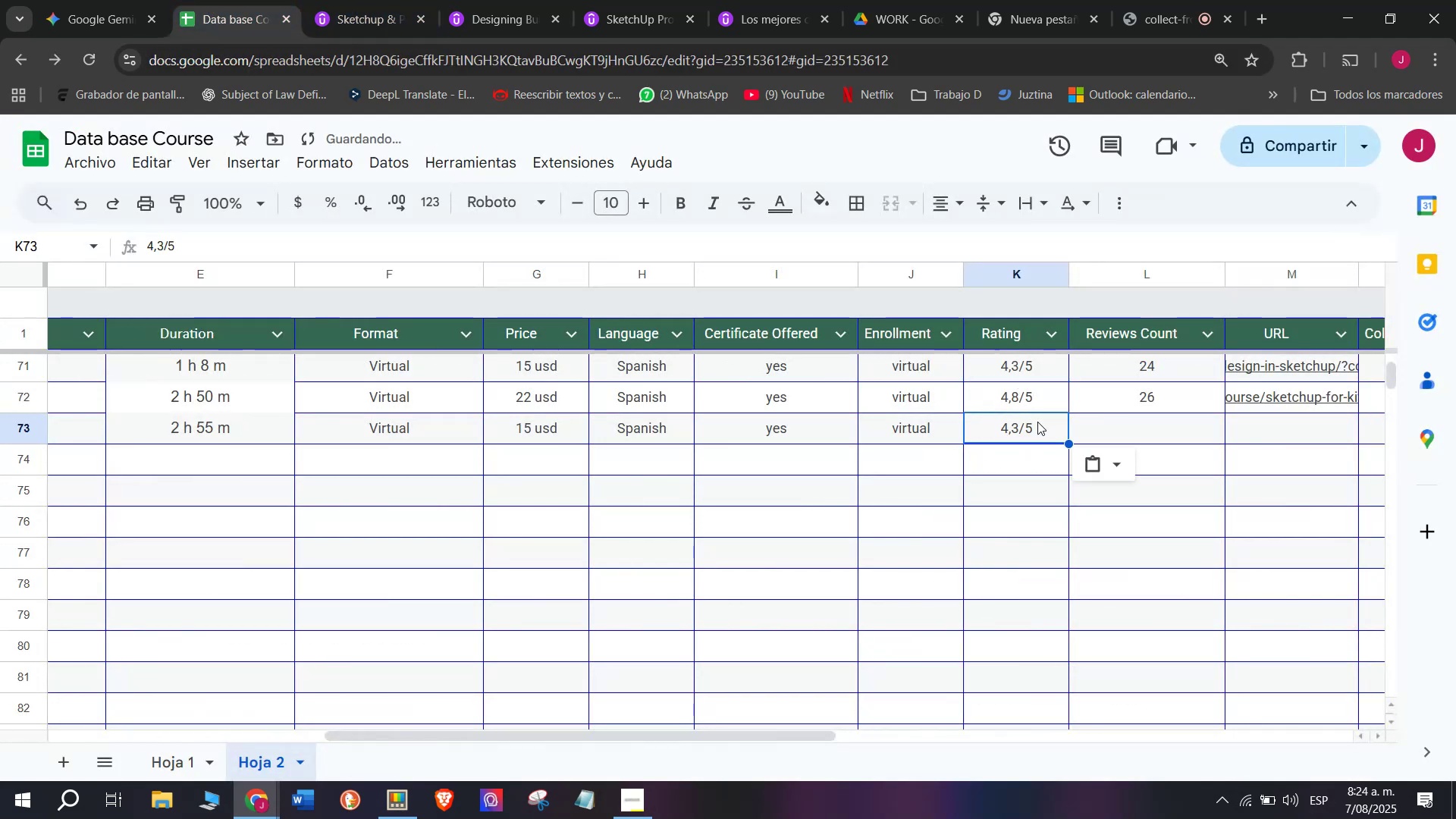 
key(Control+ControlLeft)
 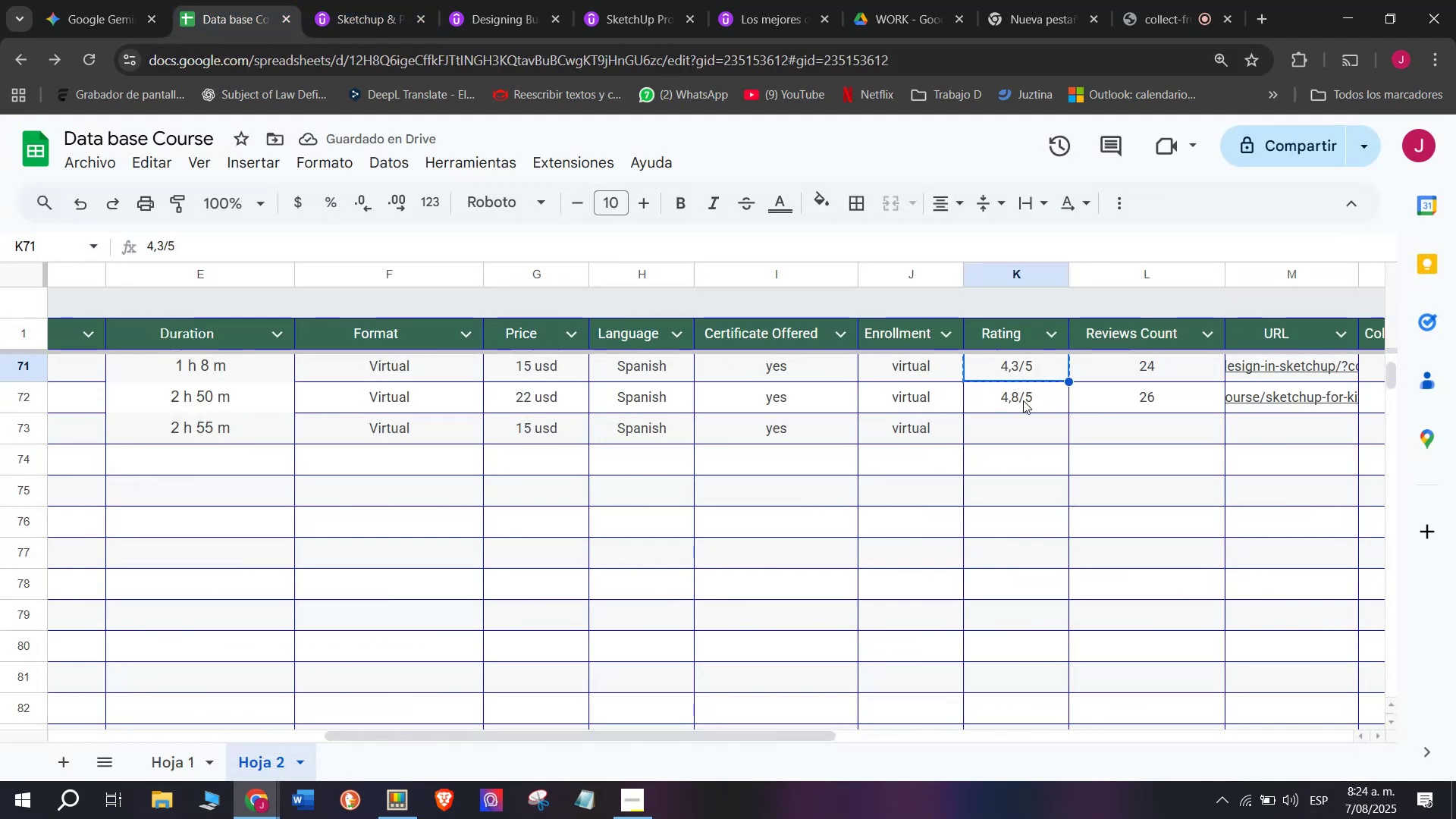 
key(Control+C)
 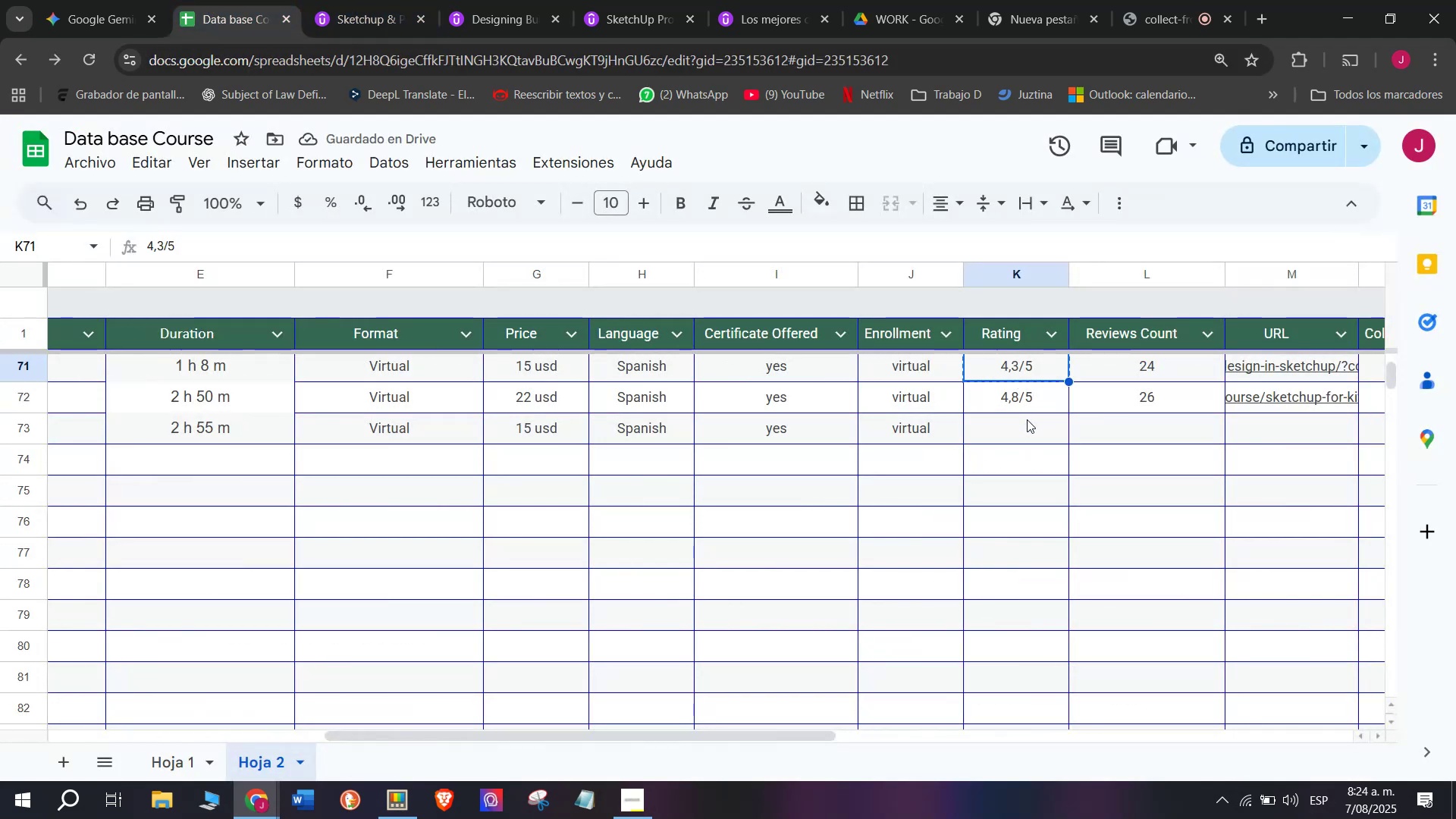 
double_click([1027, 419])
 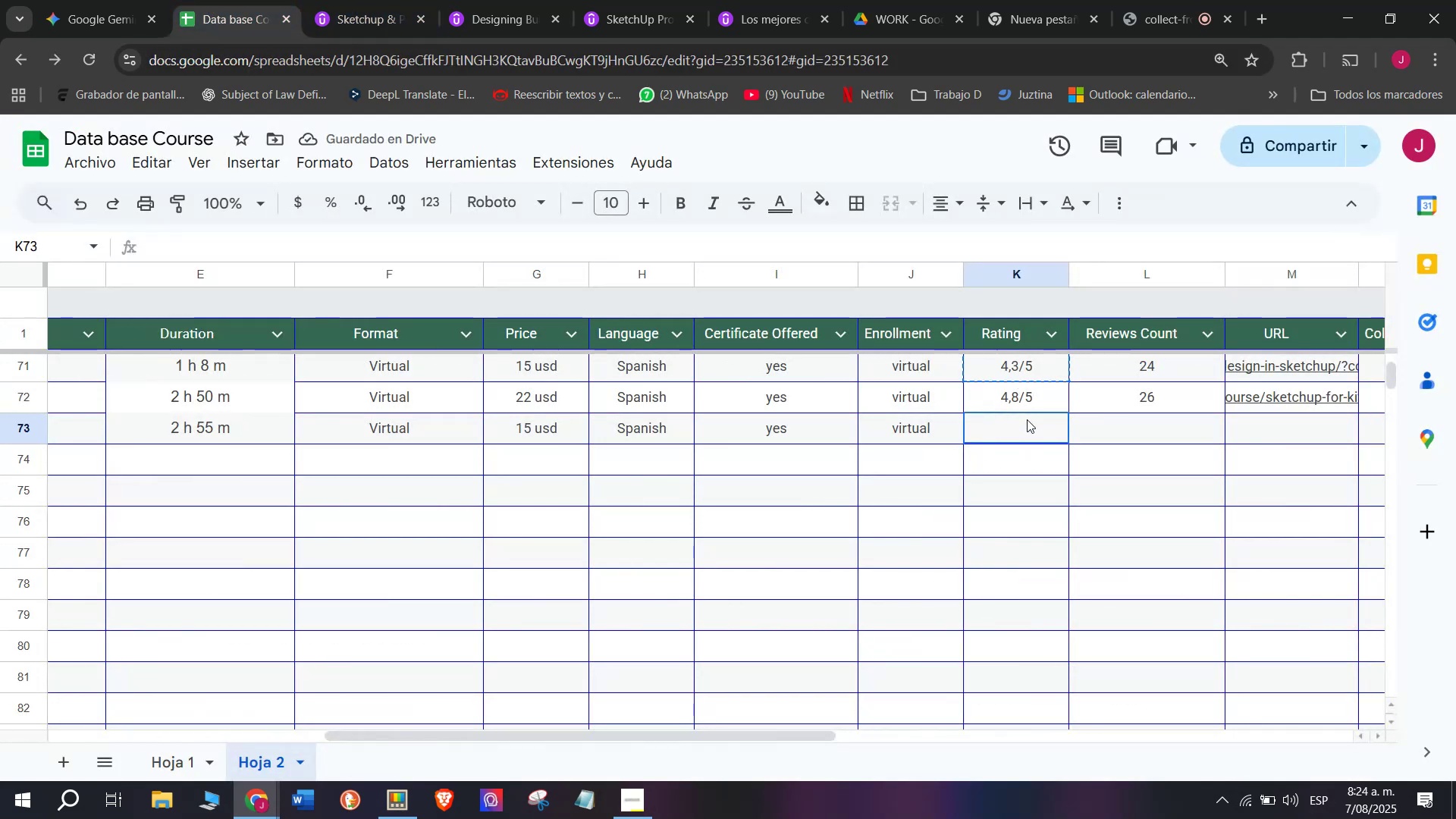 
key(Z)
 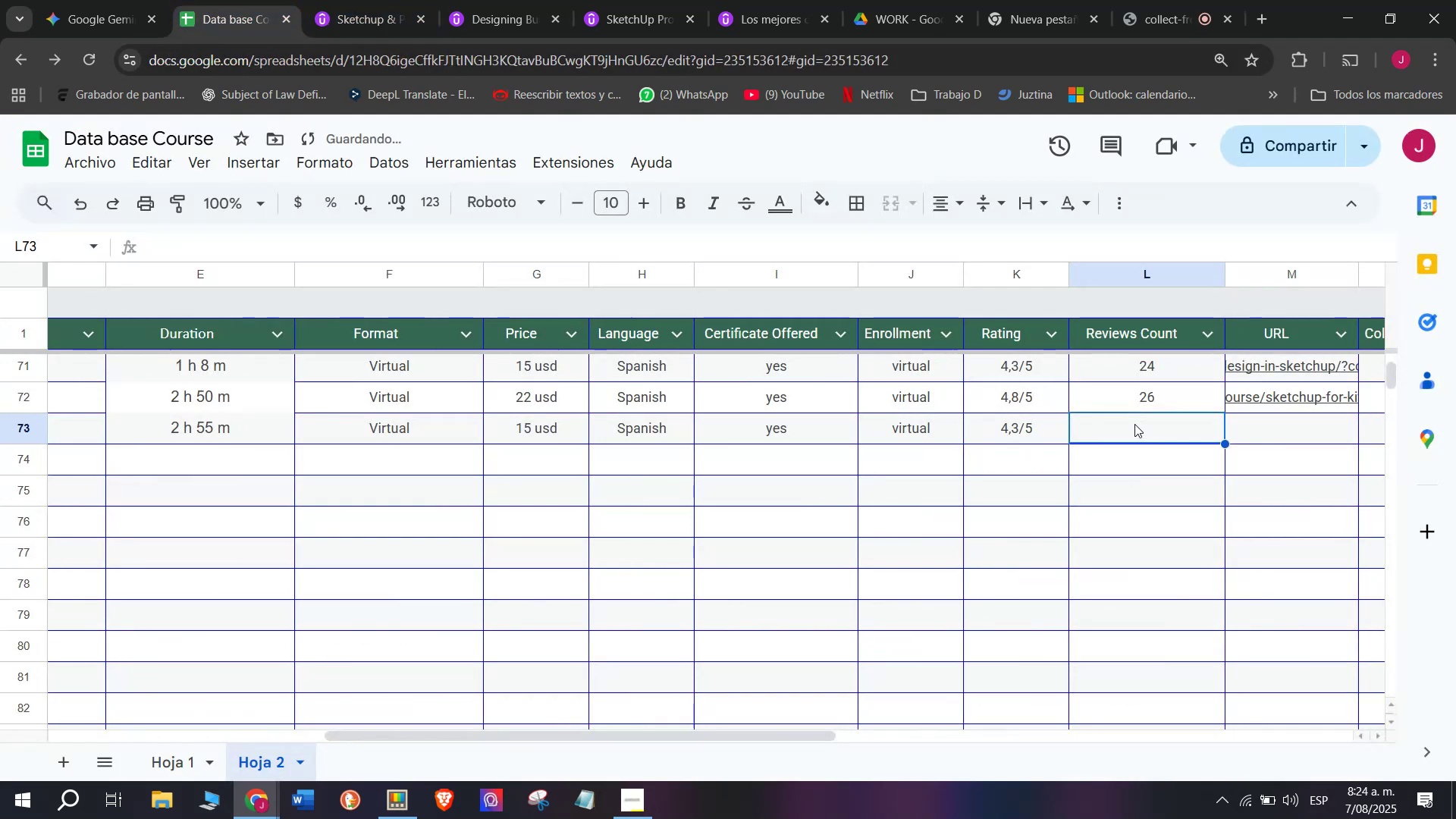 
key(Control+ControlLeft)
 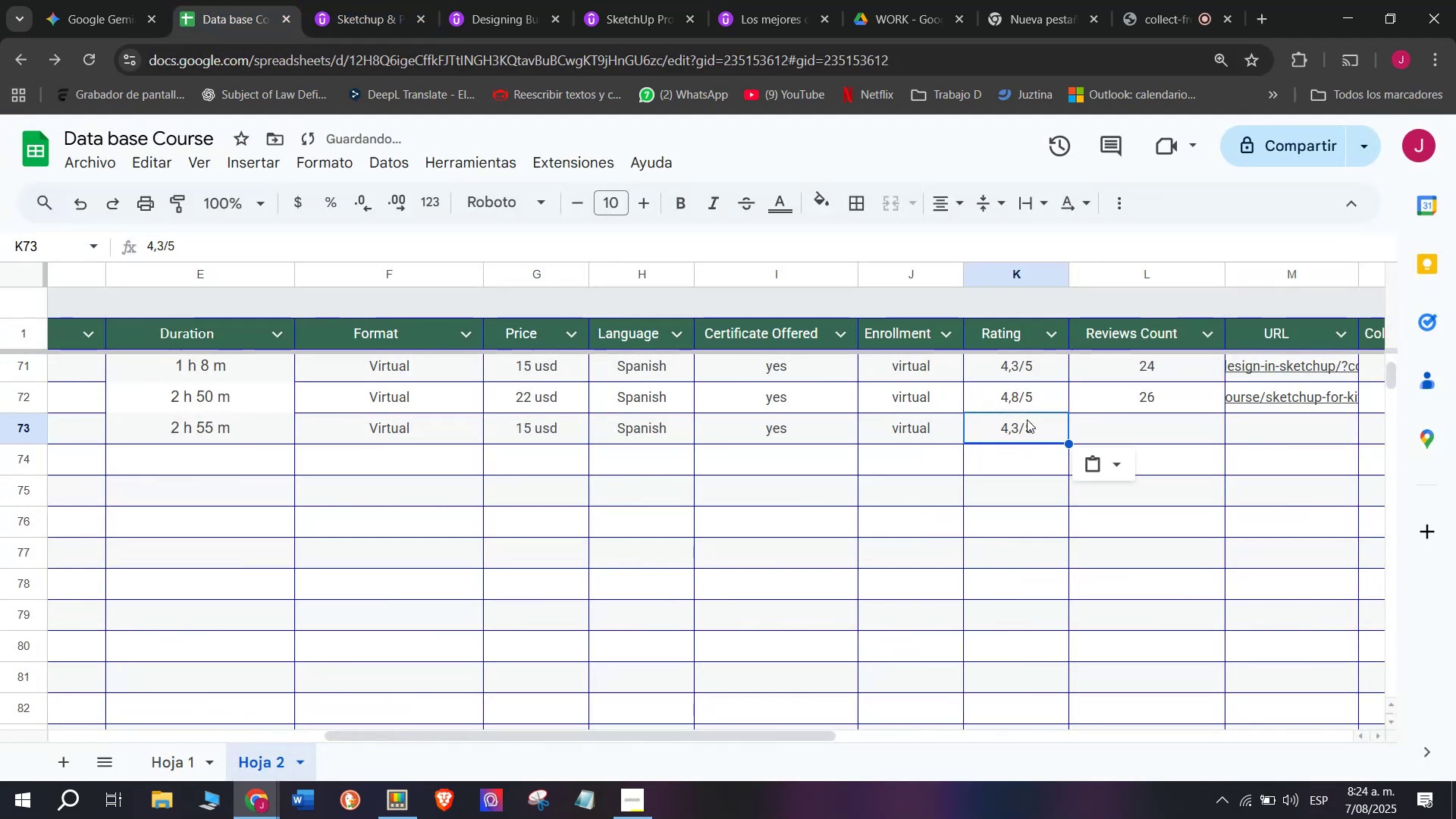 
key(Control+V)
 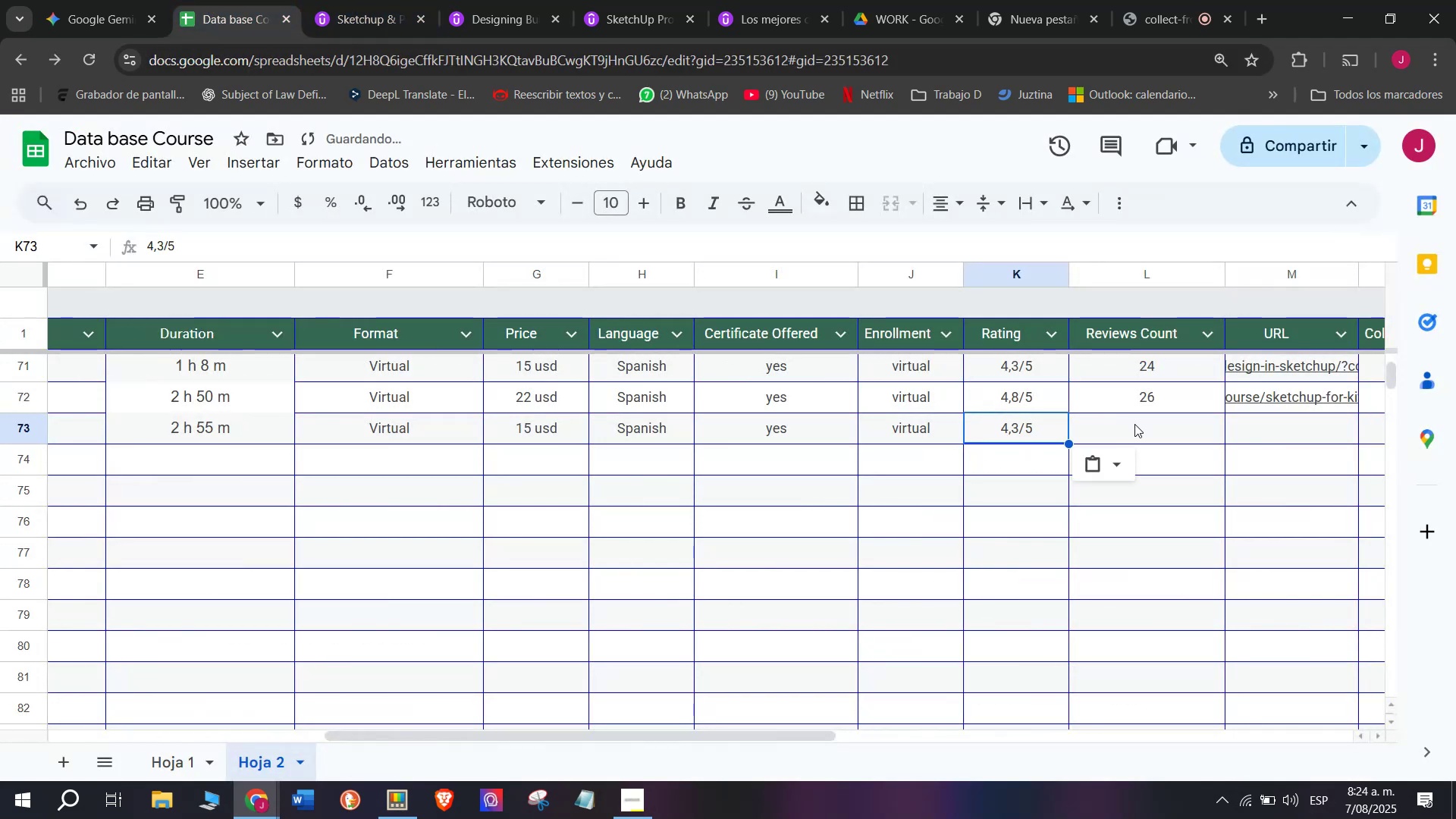 
triple_click([1134, 424])
 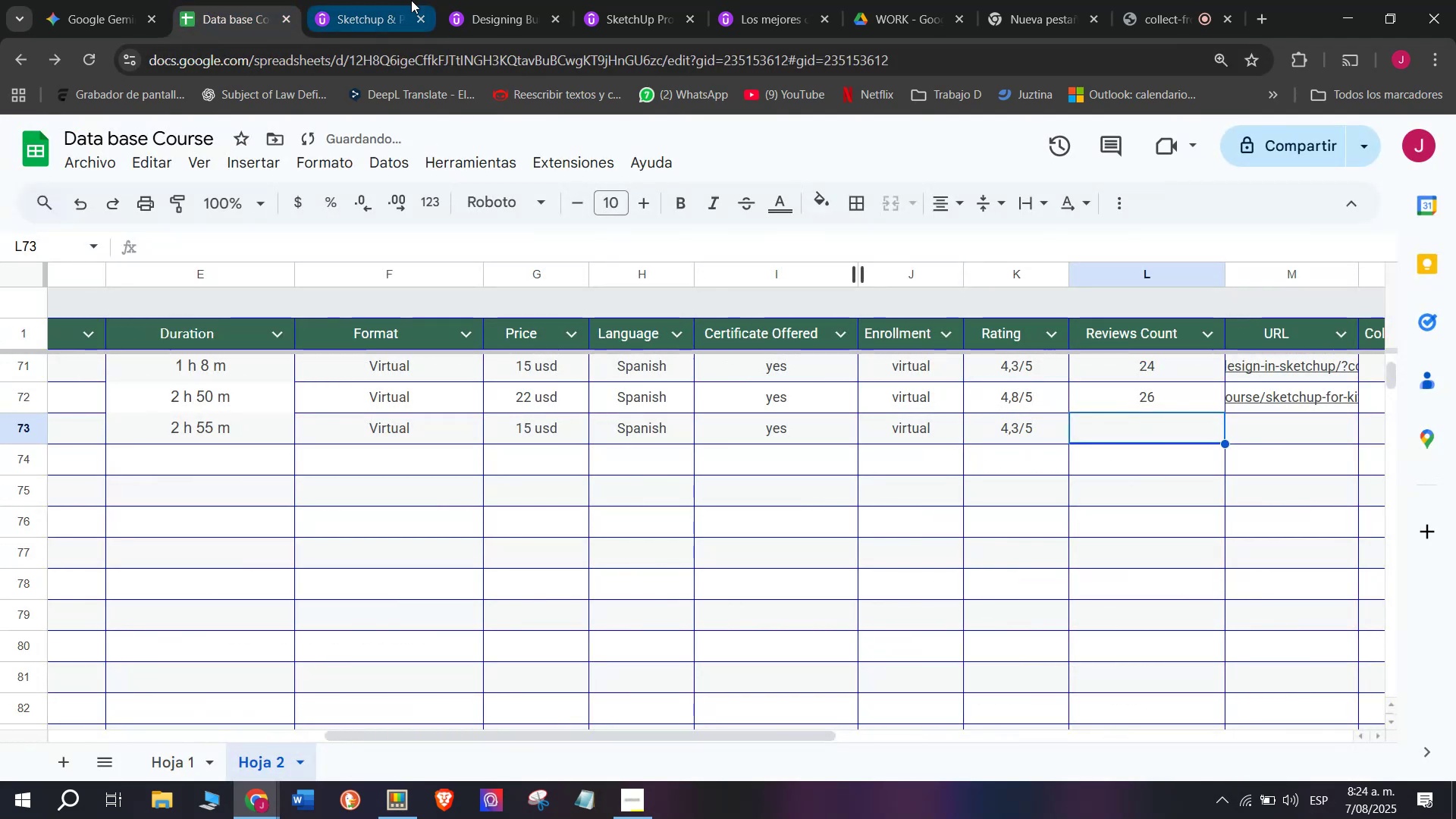 
left_click([377, 0])
 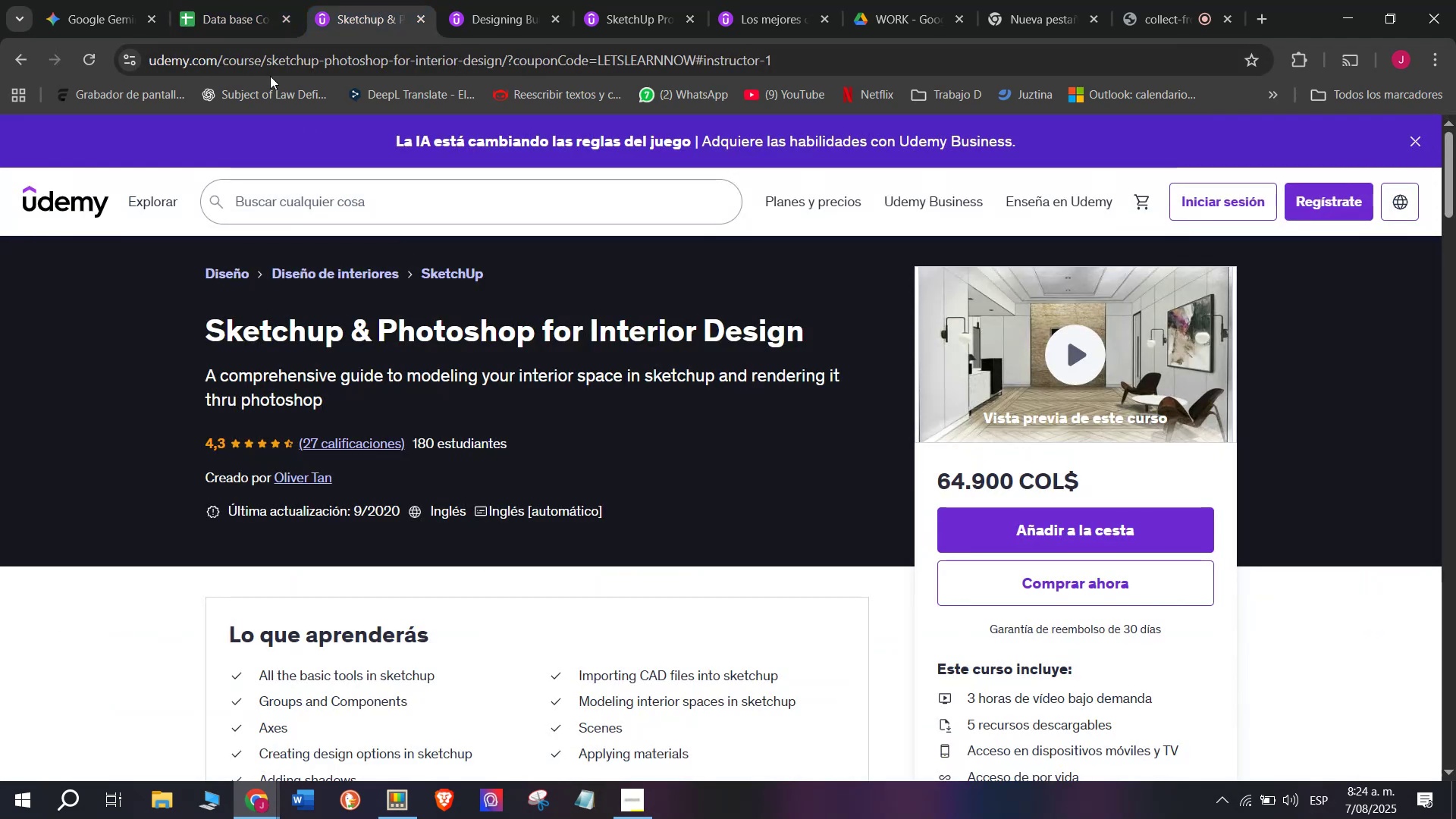 
left_click([213, 0])
 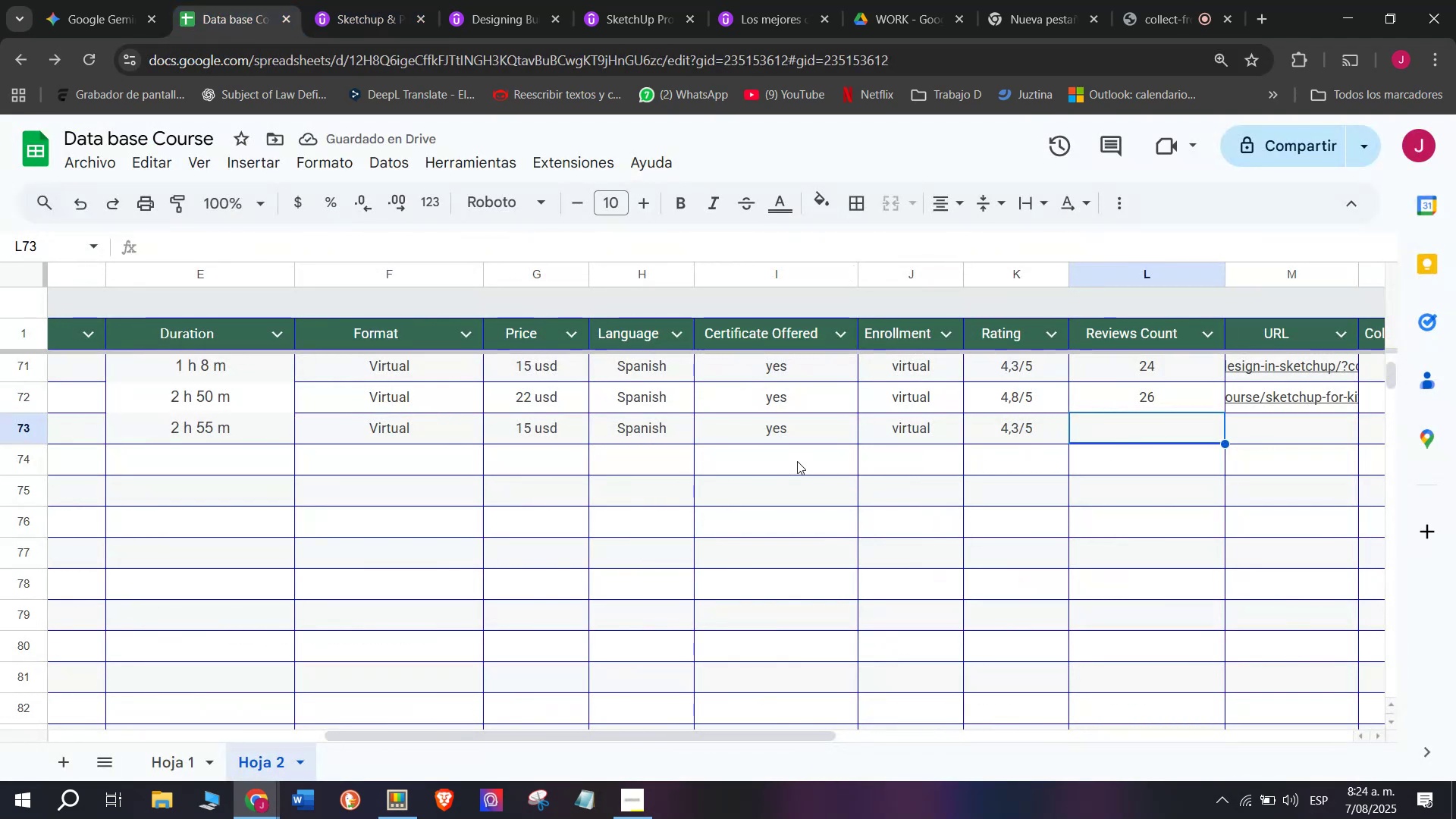 
type(27)
 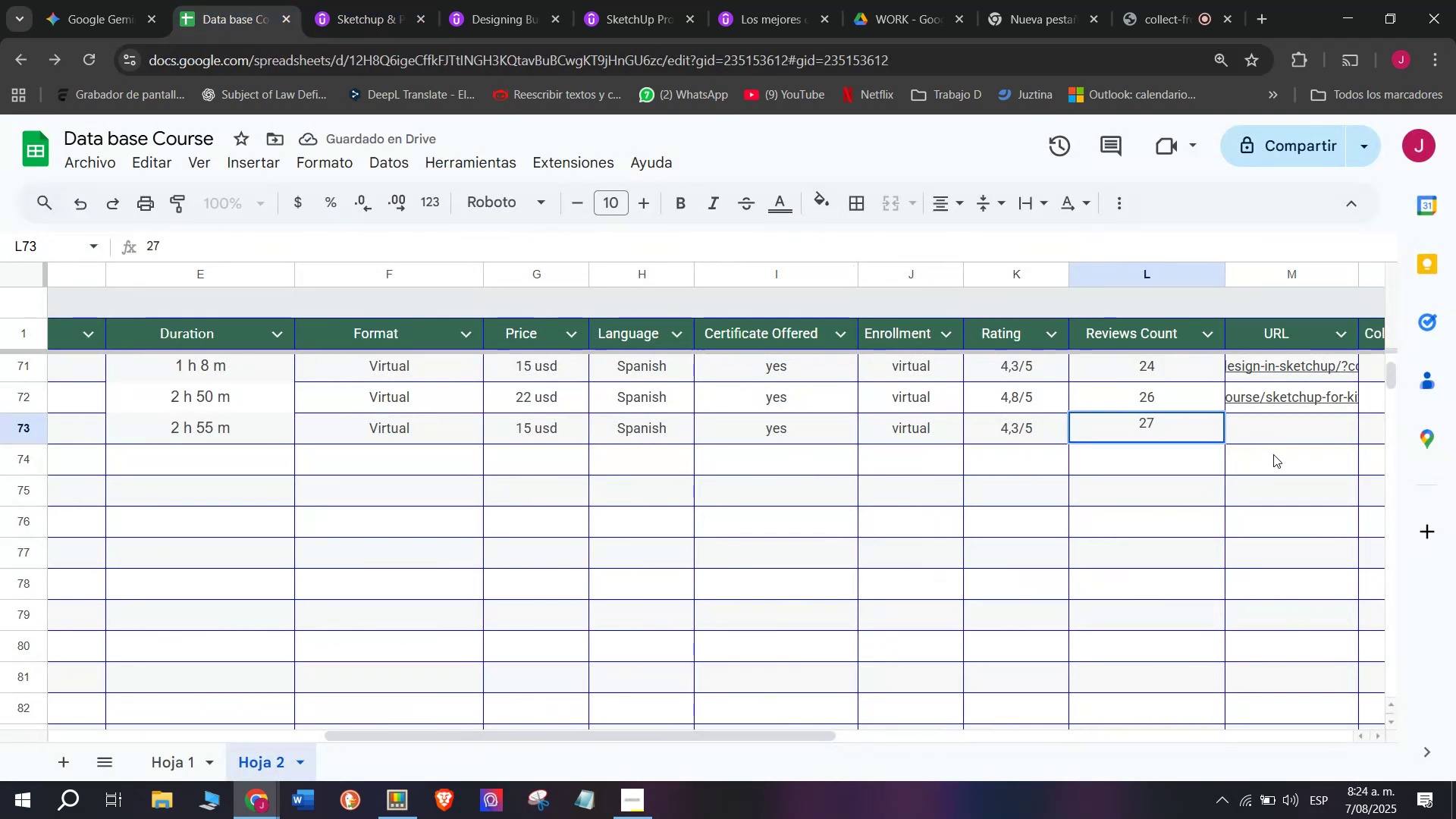 
left_click([1279, 433])
 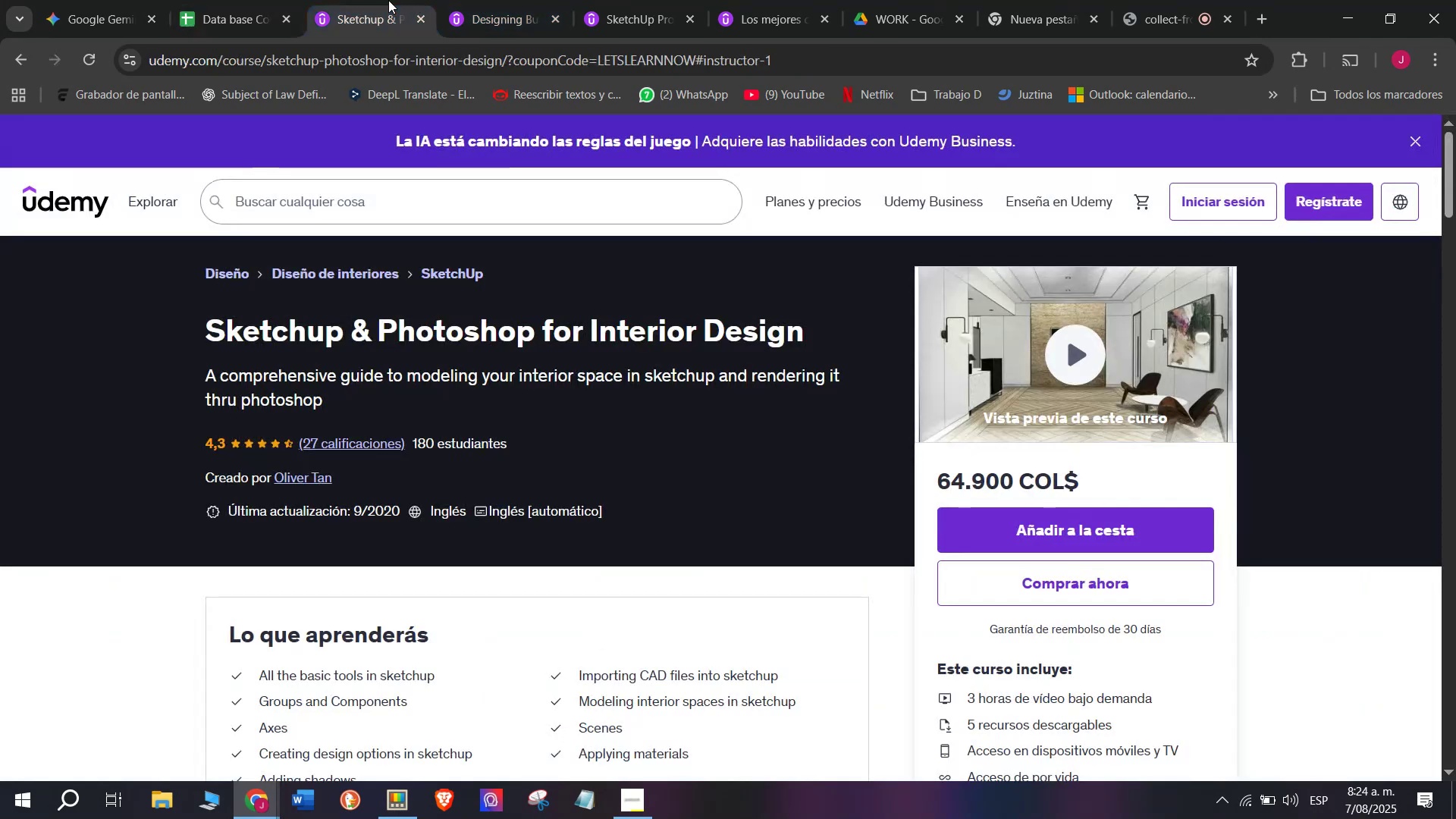 
double_click([400, 55])
 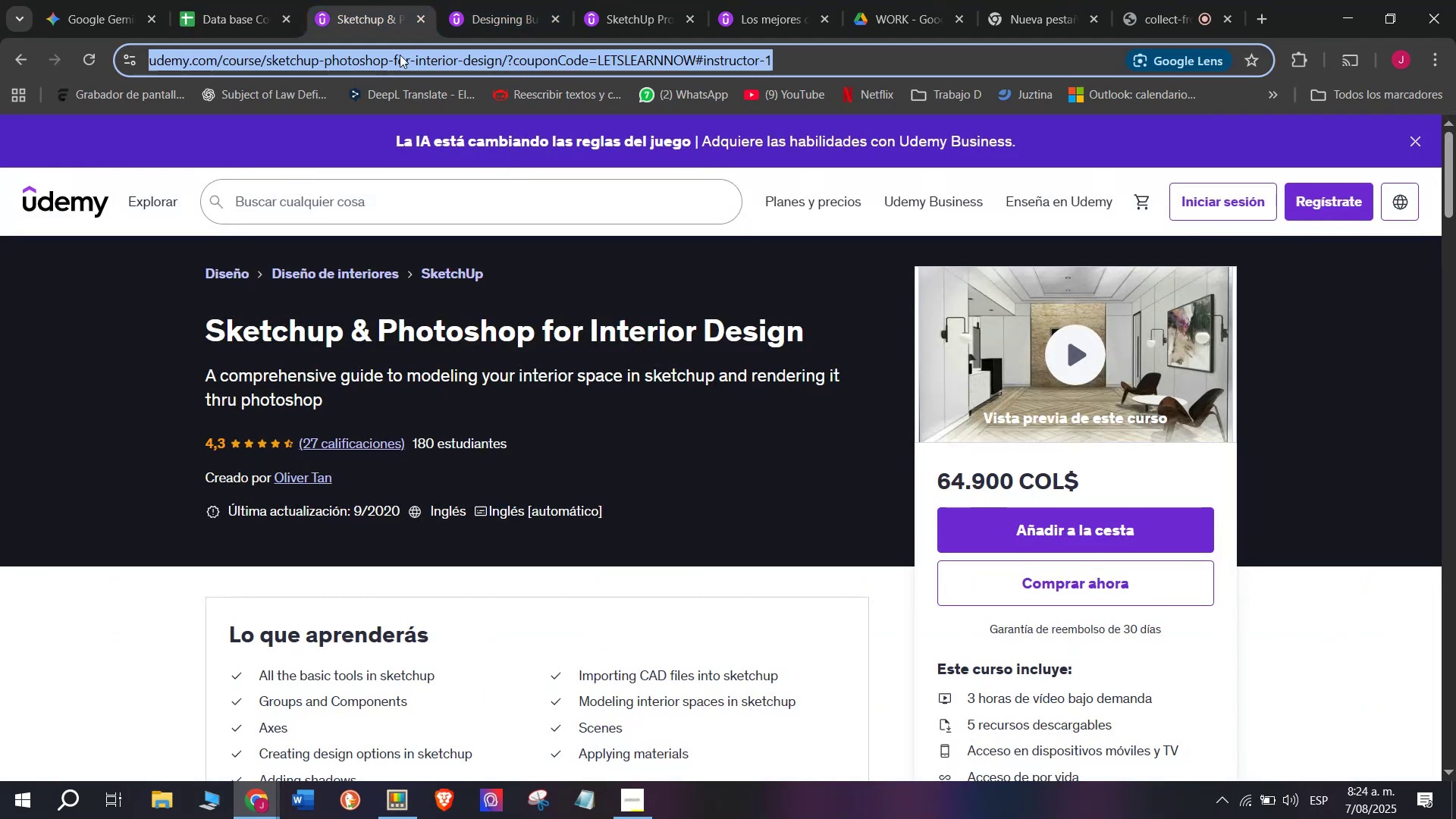 
triple_click([400, 55])
 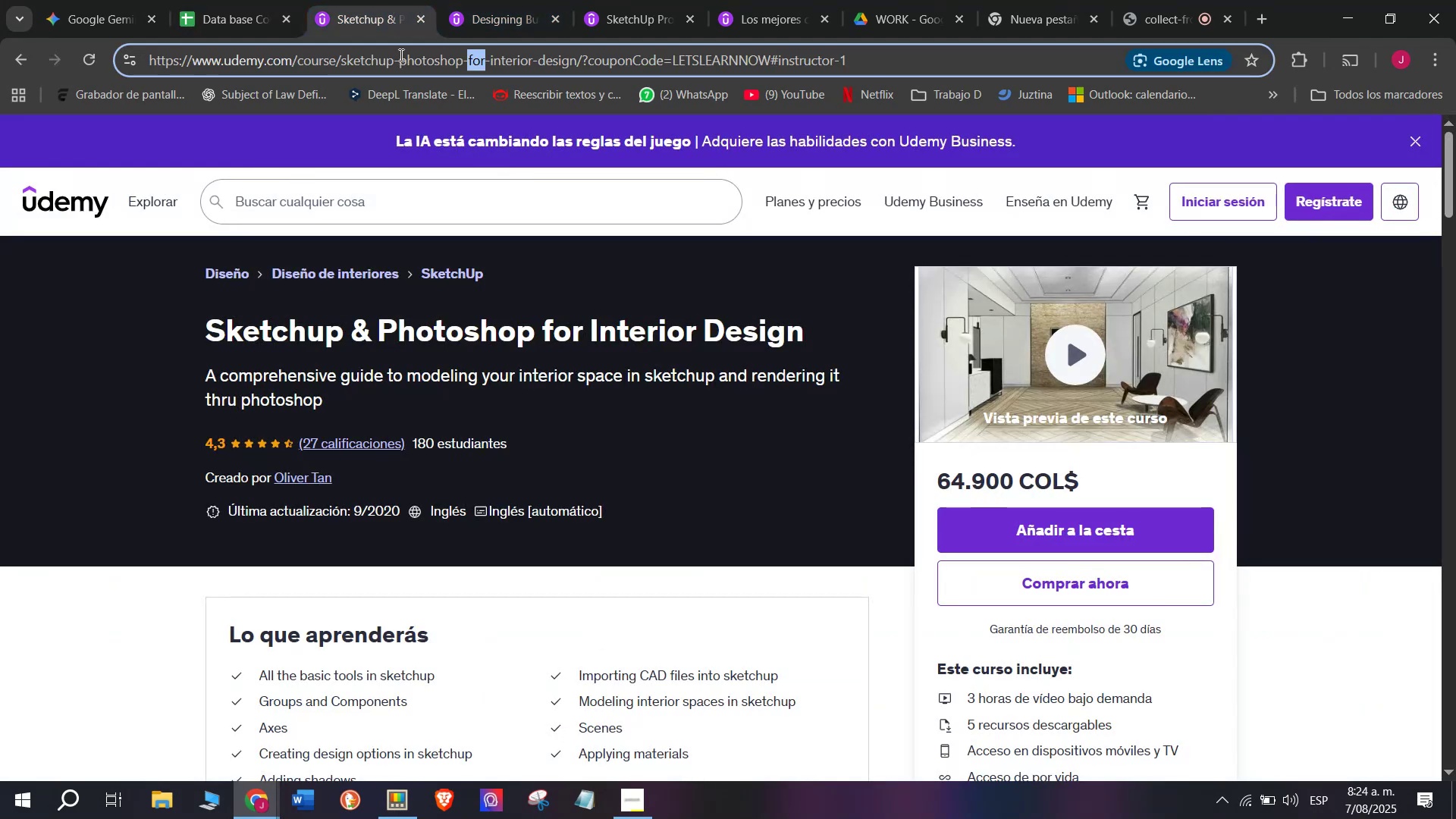 
triple_click([400, 55])
 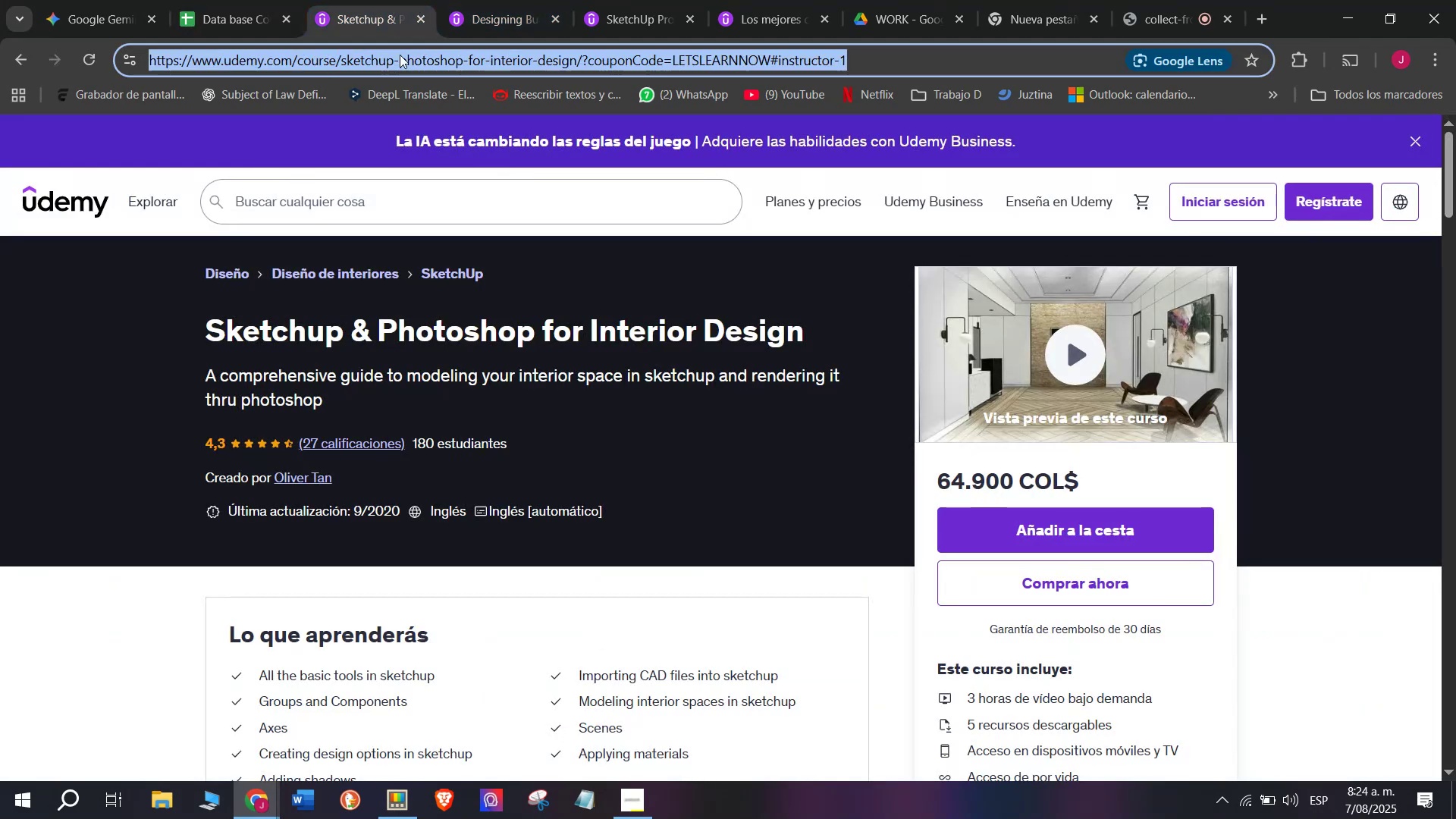 
key(Break)
 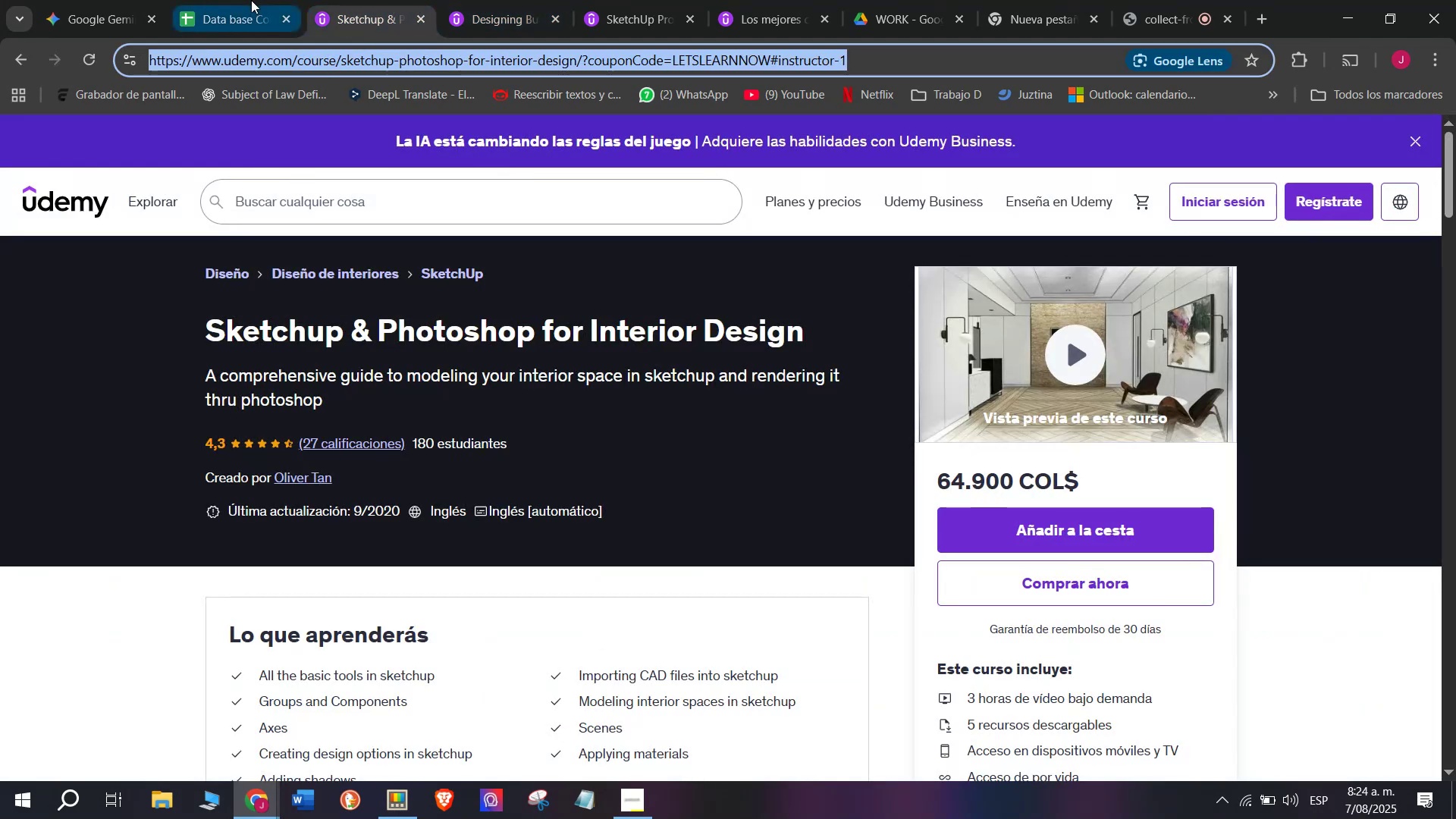 
key(Control+ControlLeft)
 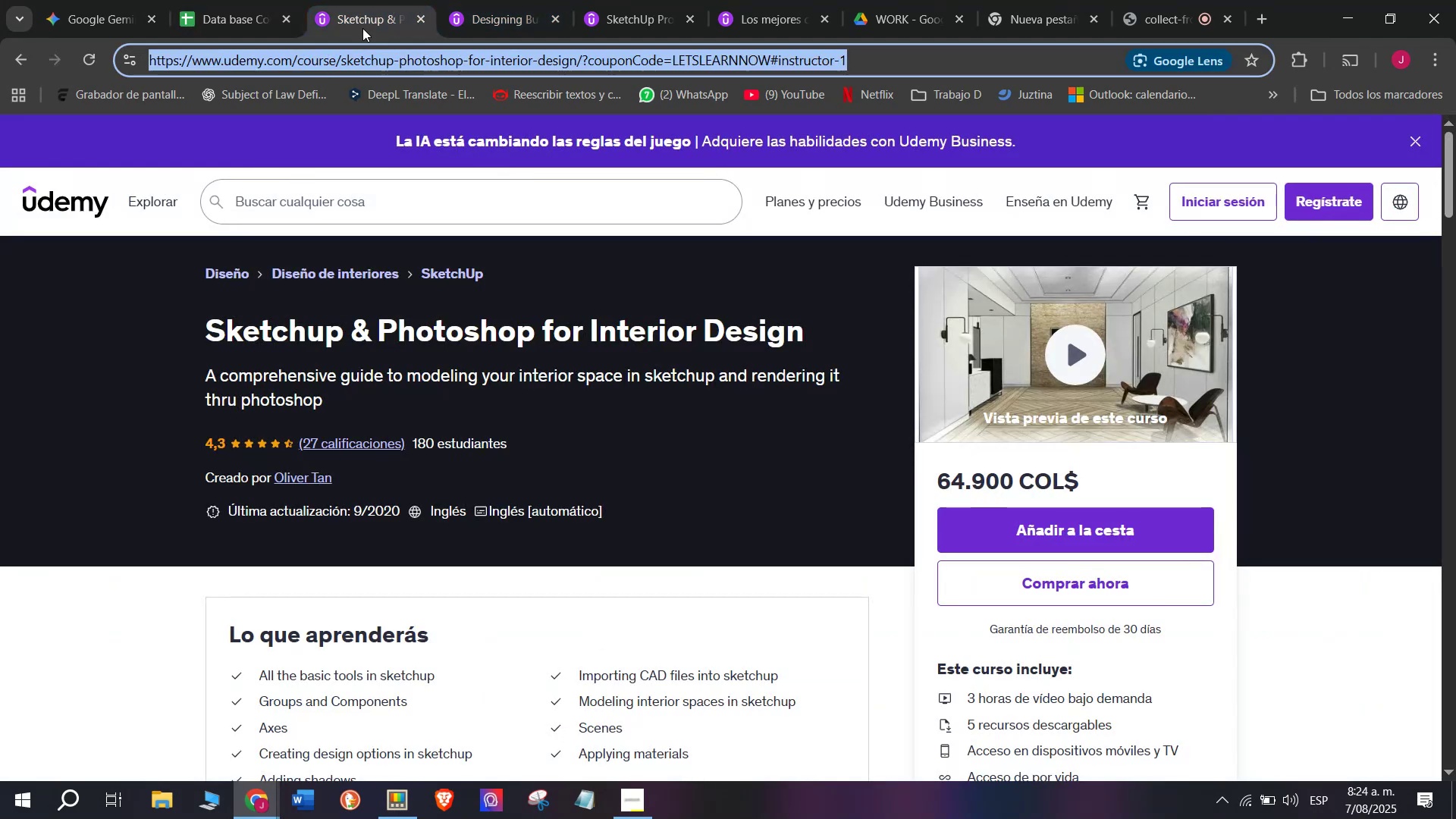 
key(Control+C)
 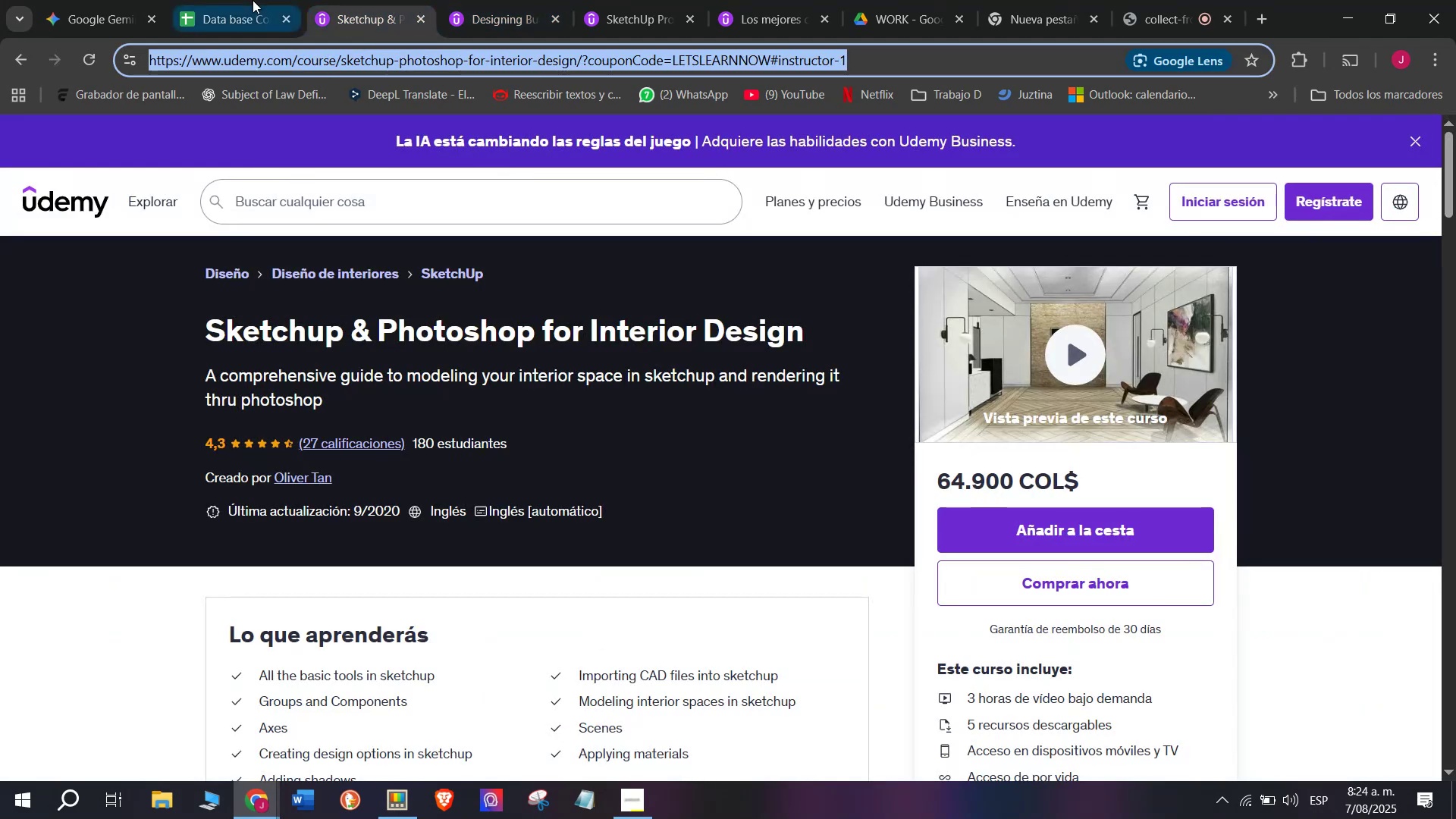 
triple_click([251, 0])
 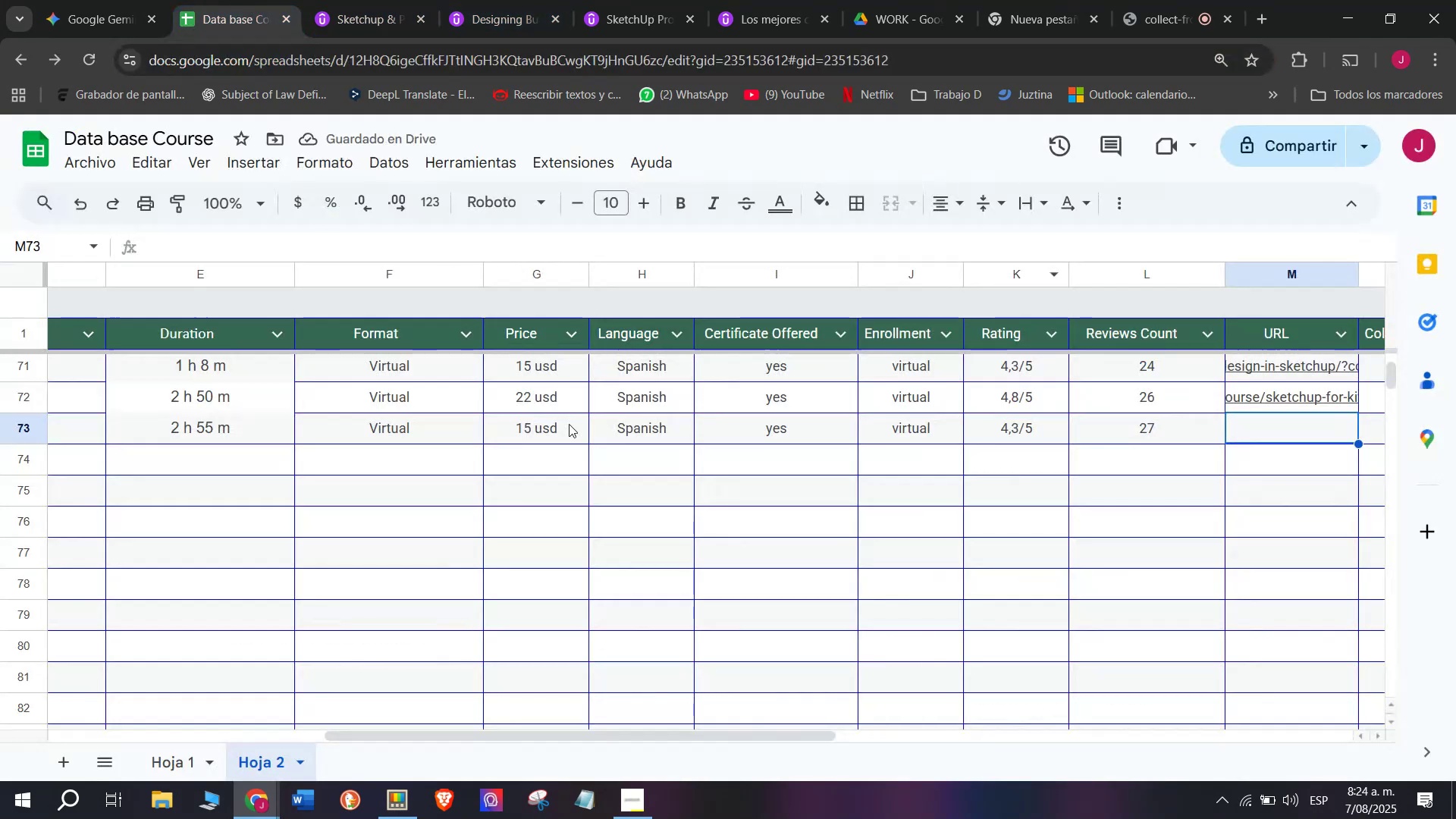 
key(Z)
 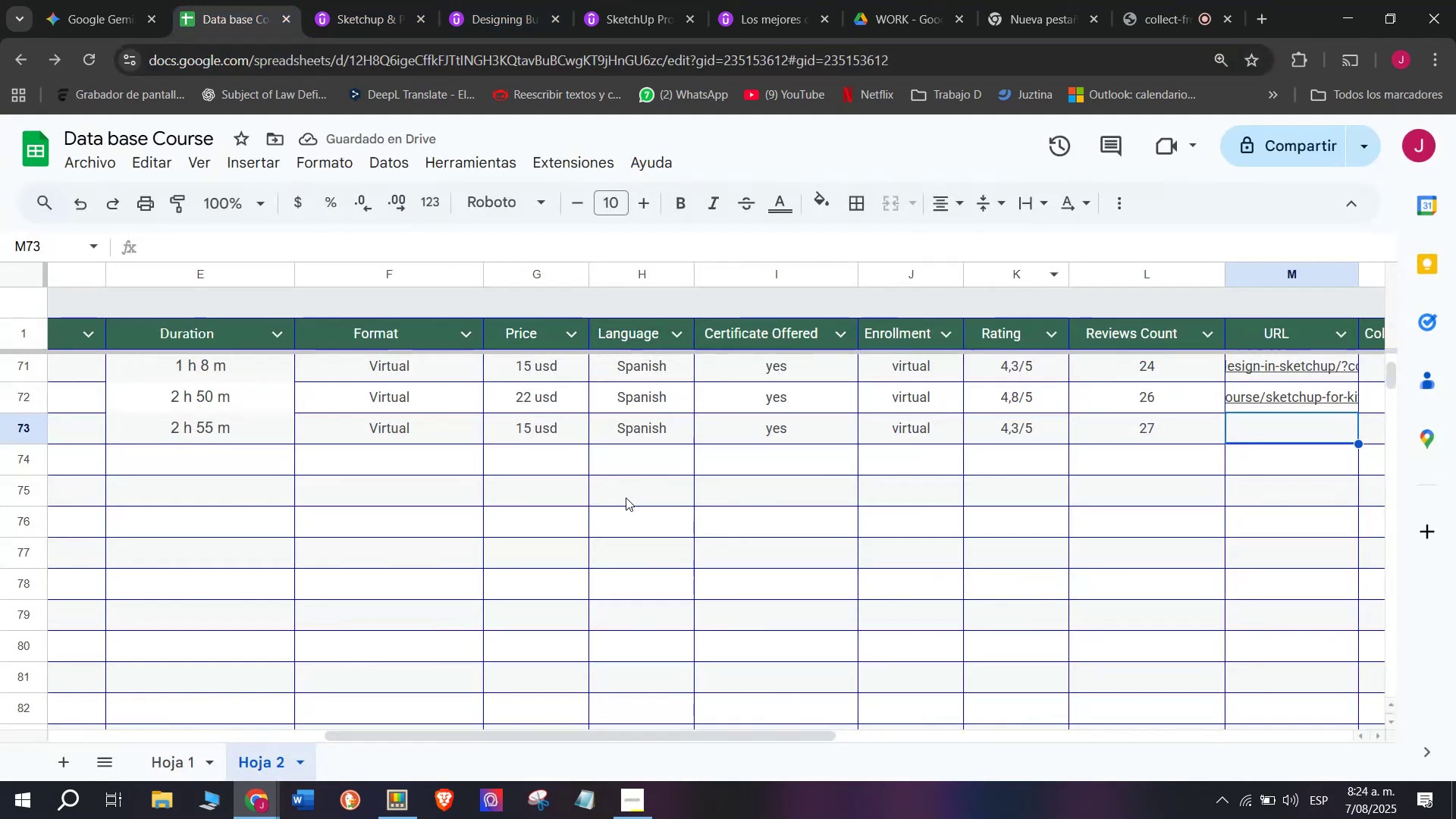 
key(Control+ControlLeft)
 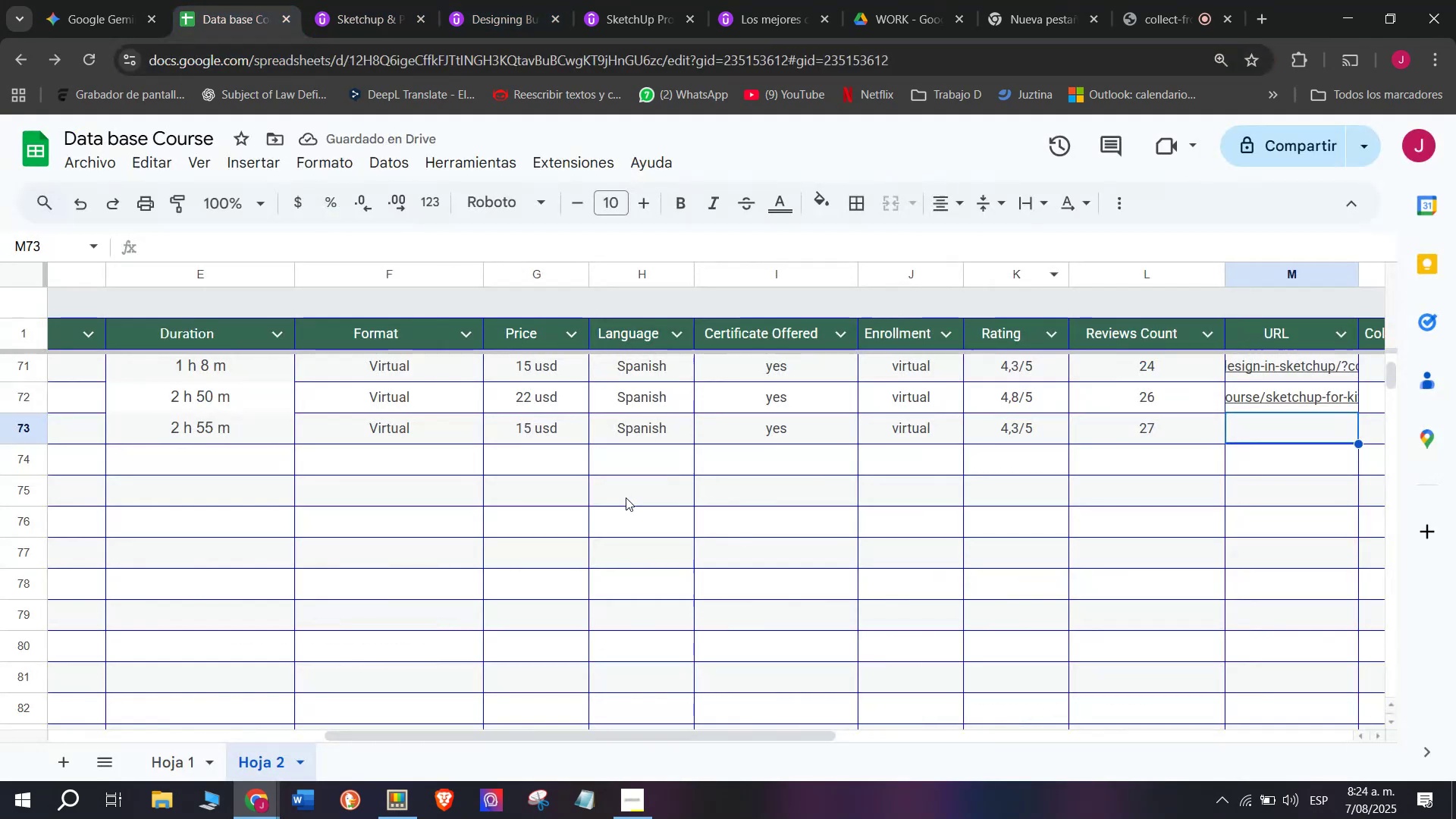 
key(Control+V)
 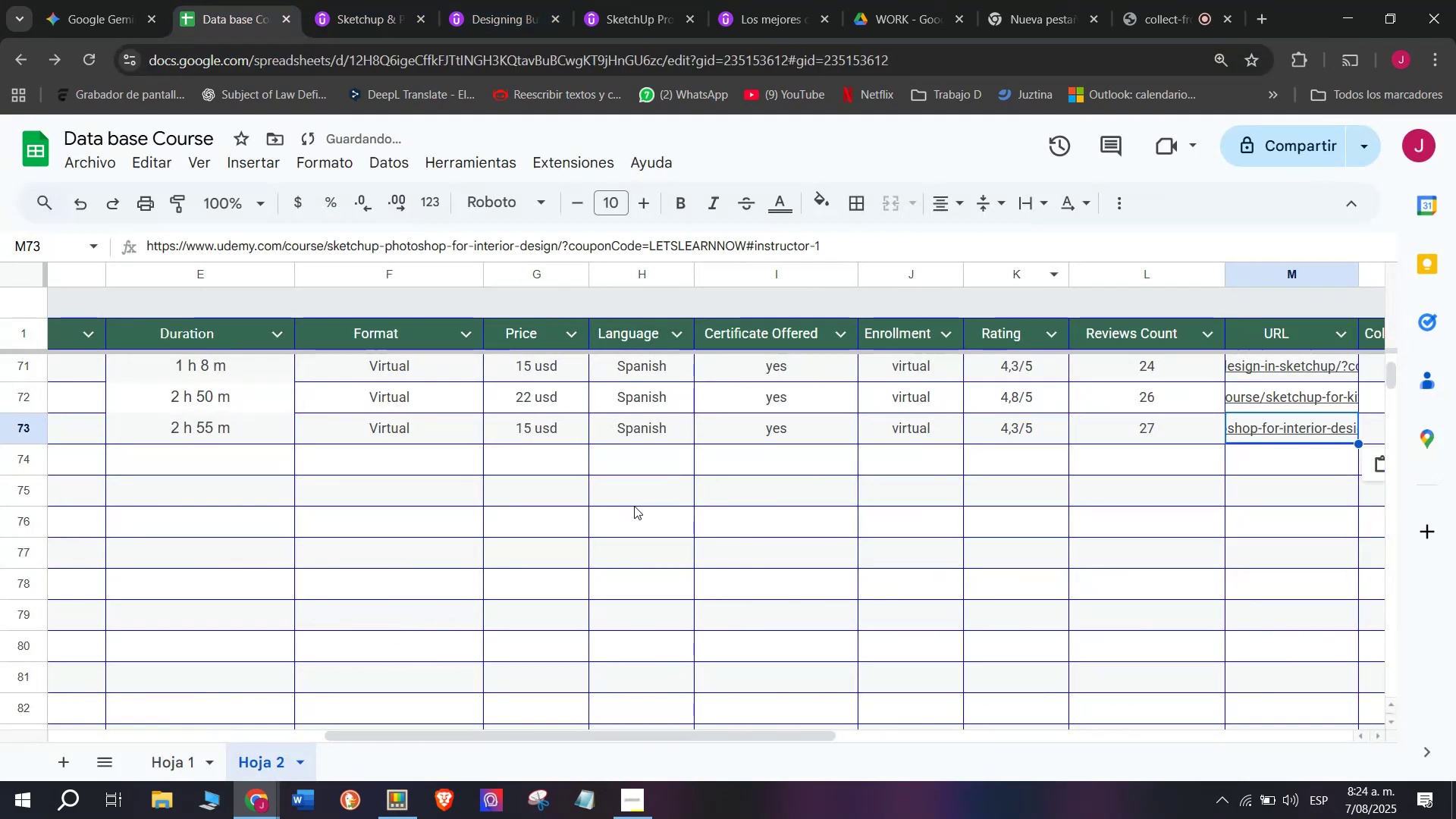 
scroll: coordinate [258, 479], scroll_direction: up, amount: 4.0
 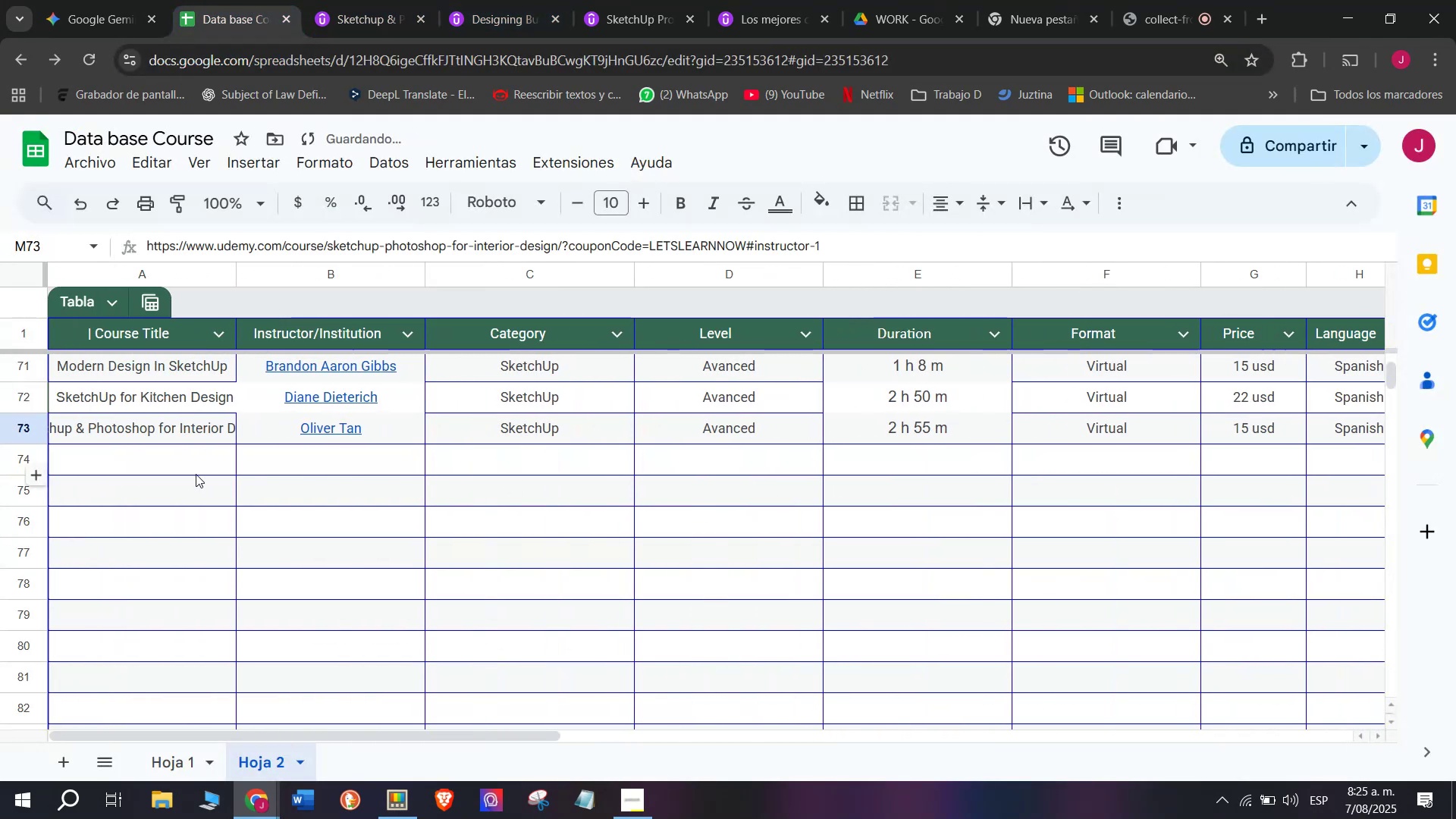 
left_click([194, 474])
 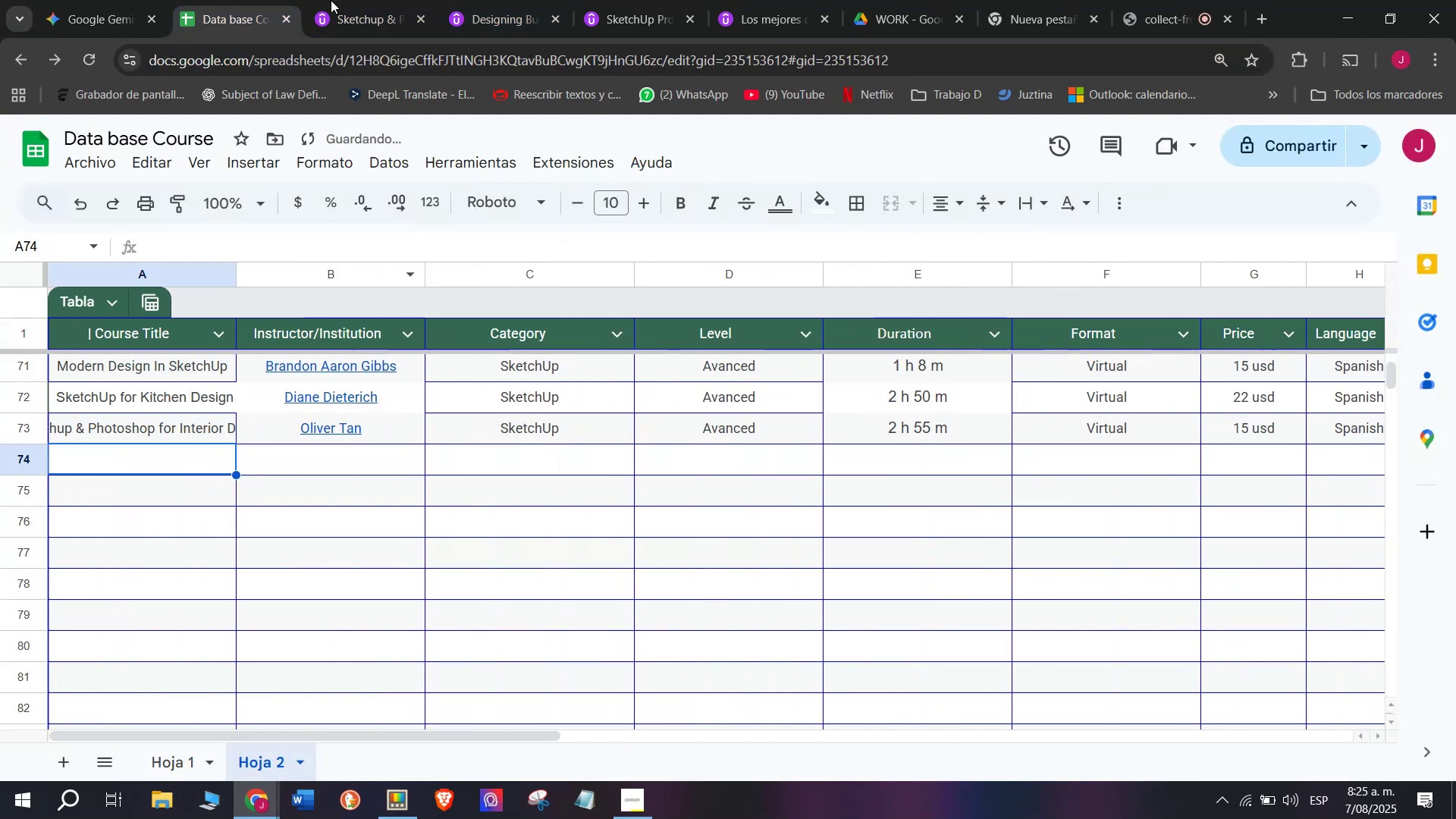 
left_click([363, 0])
 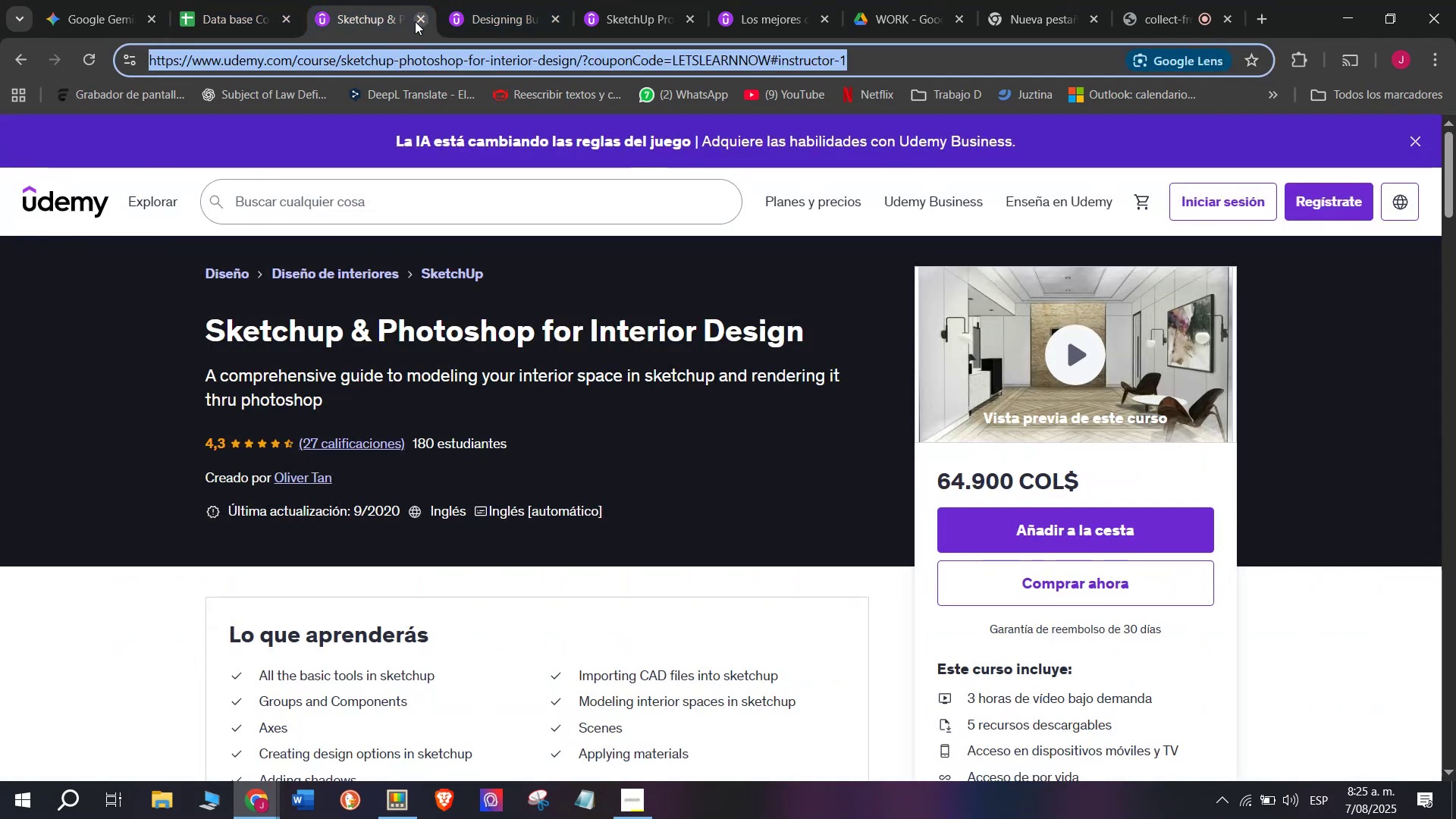 
left_click([416, 20])
 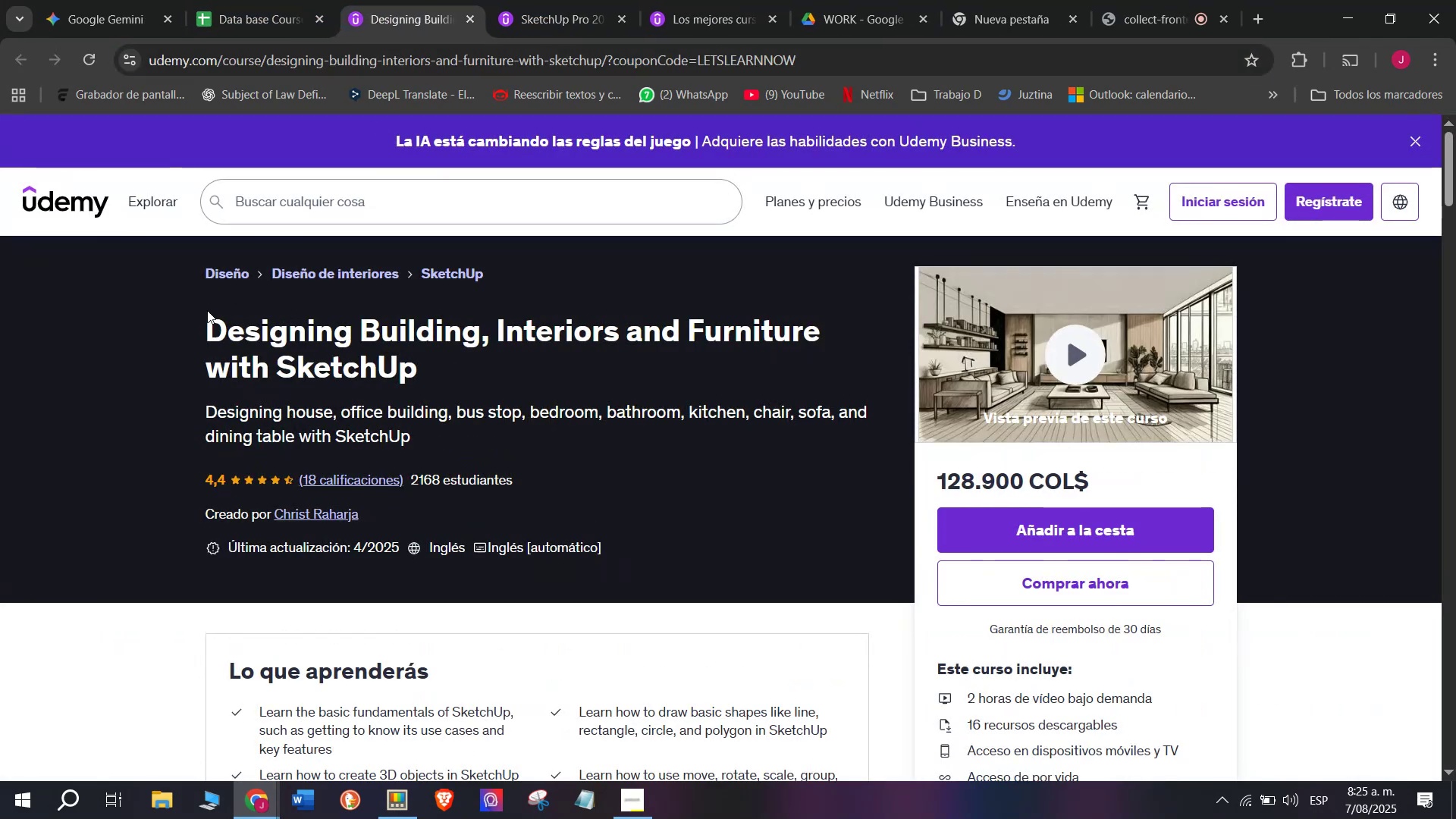 
left_click_drag(start_coordinate=[167, 324], to_coordinate=[510, 362])
 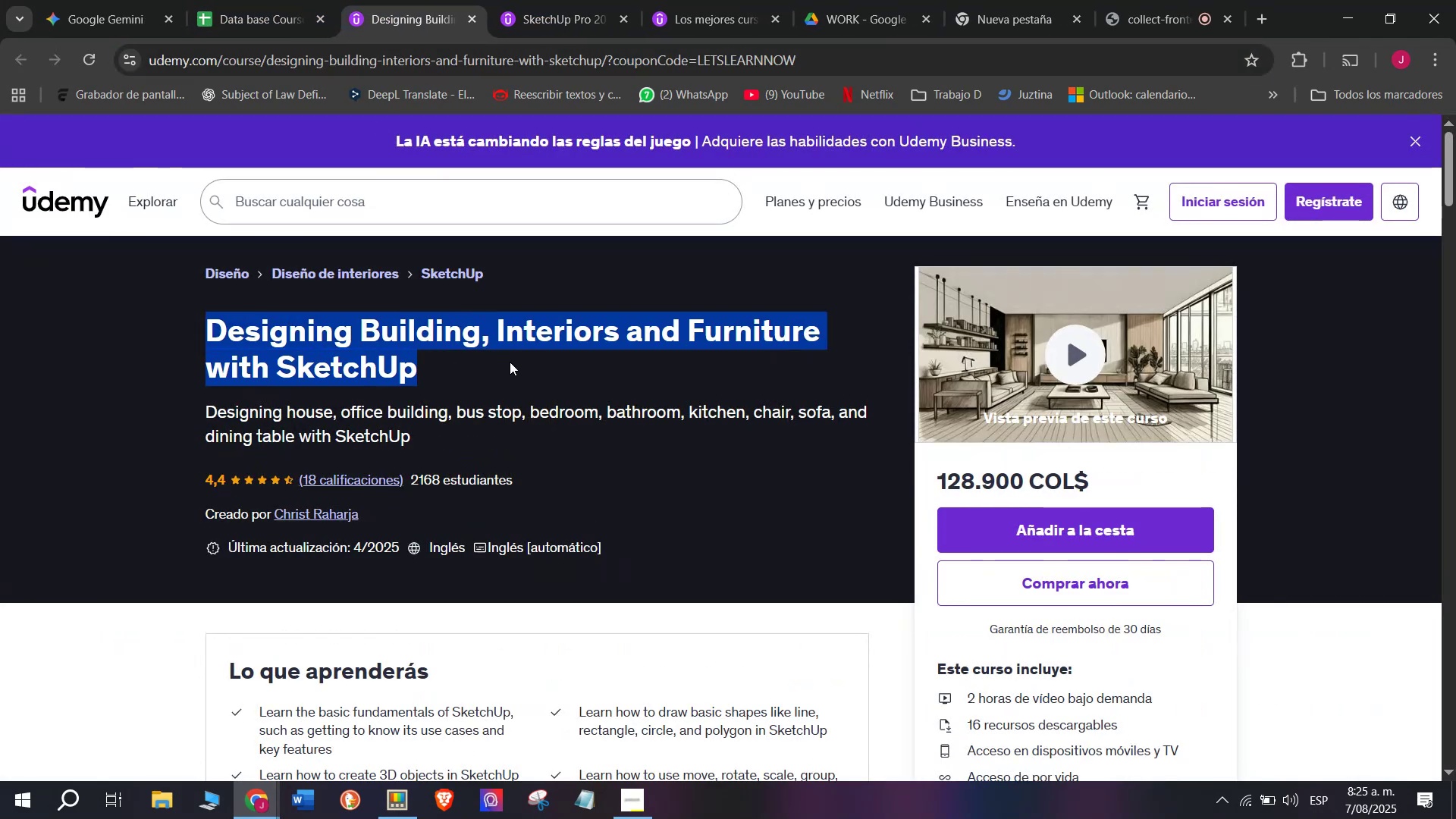 
key(Break)
 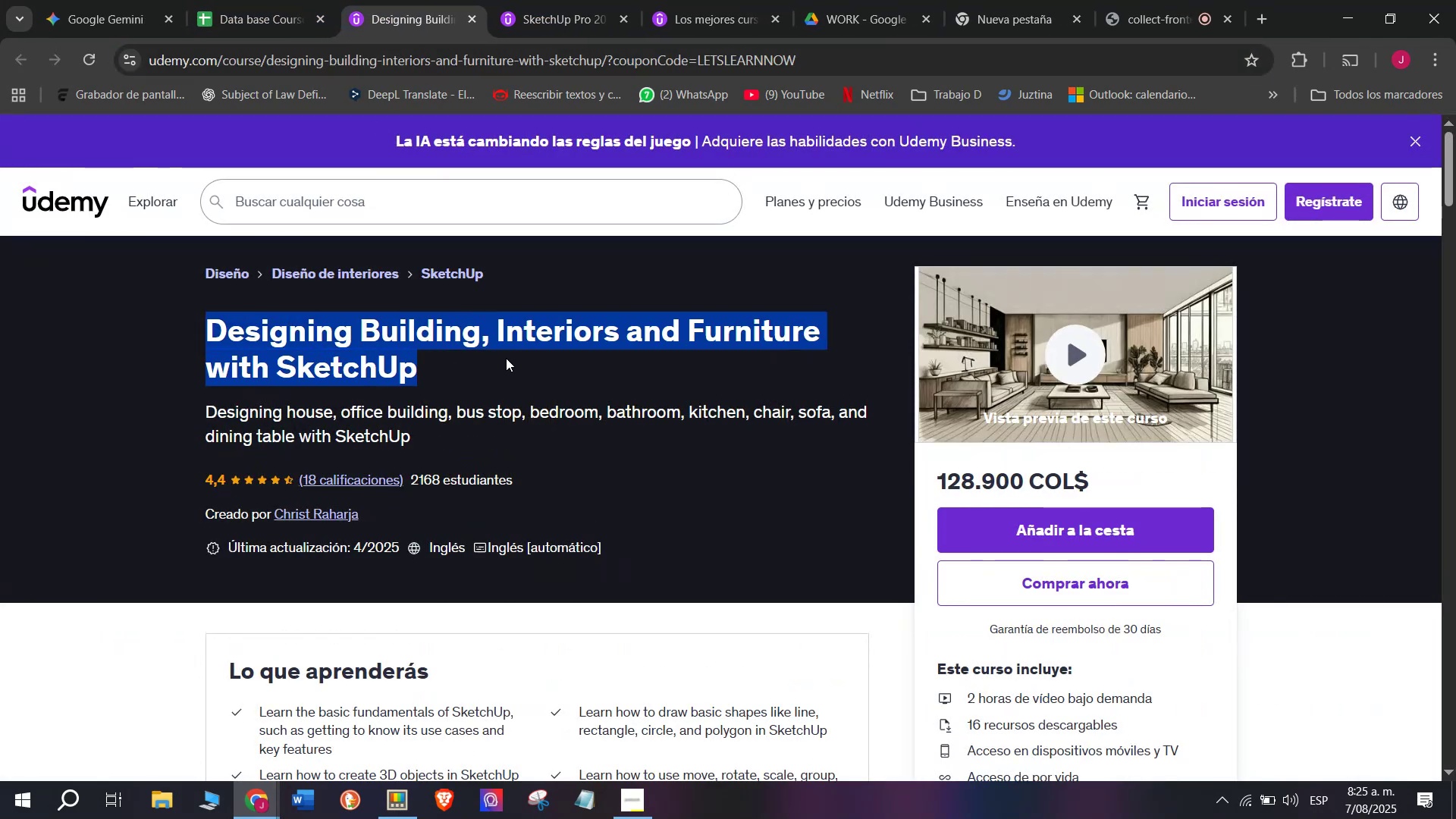 
key(Control+ControlLeft)
 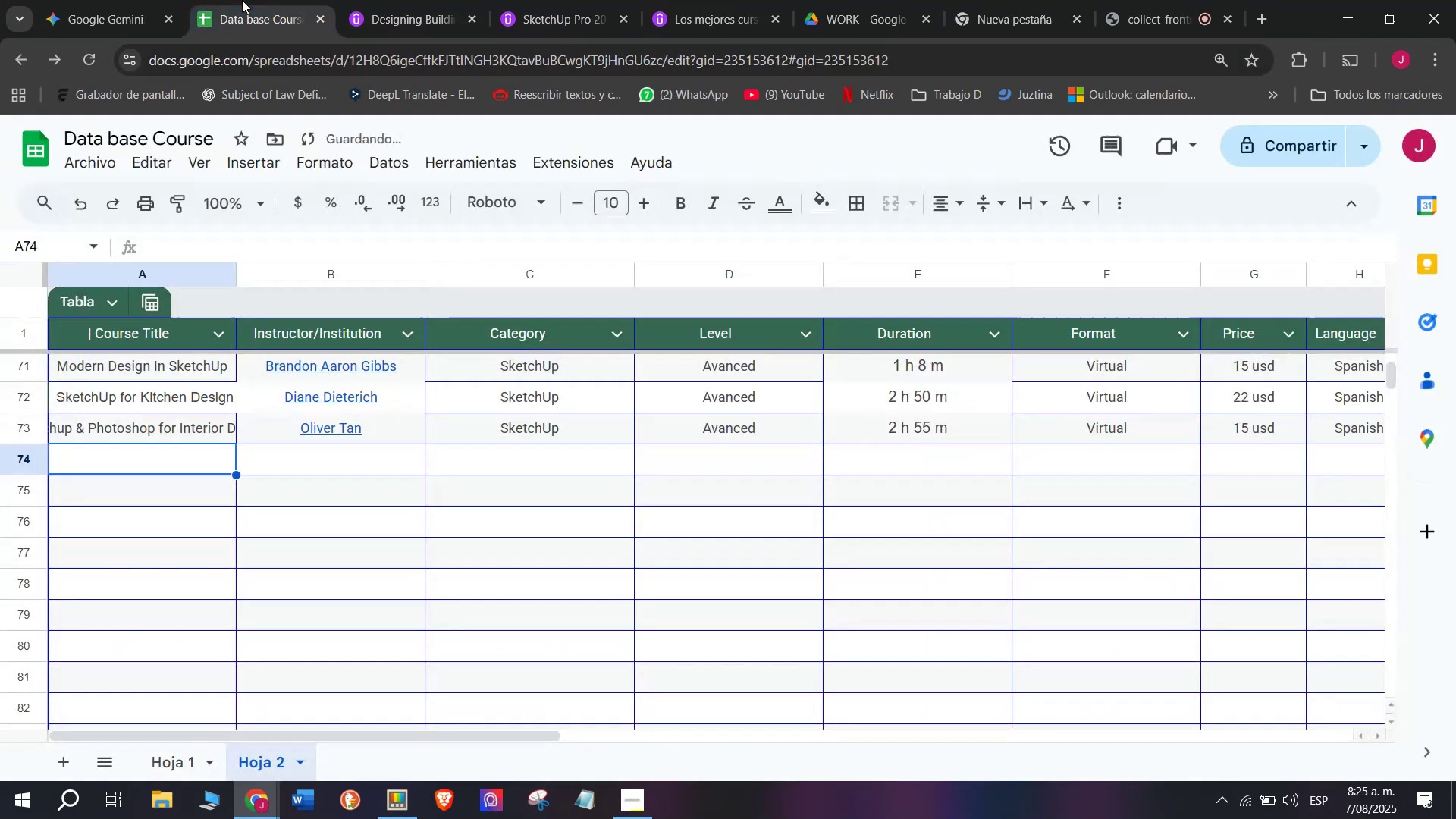 
key(Control+C)
 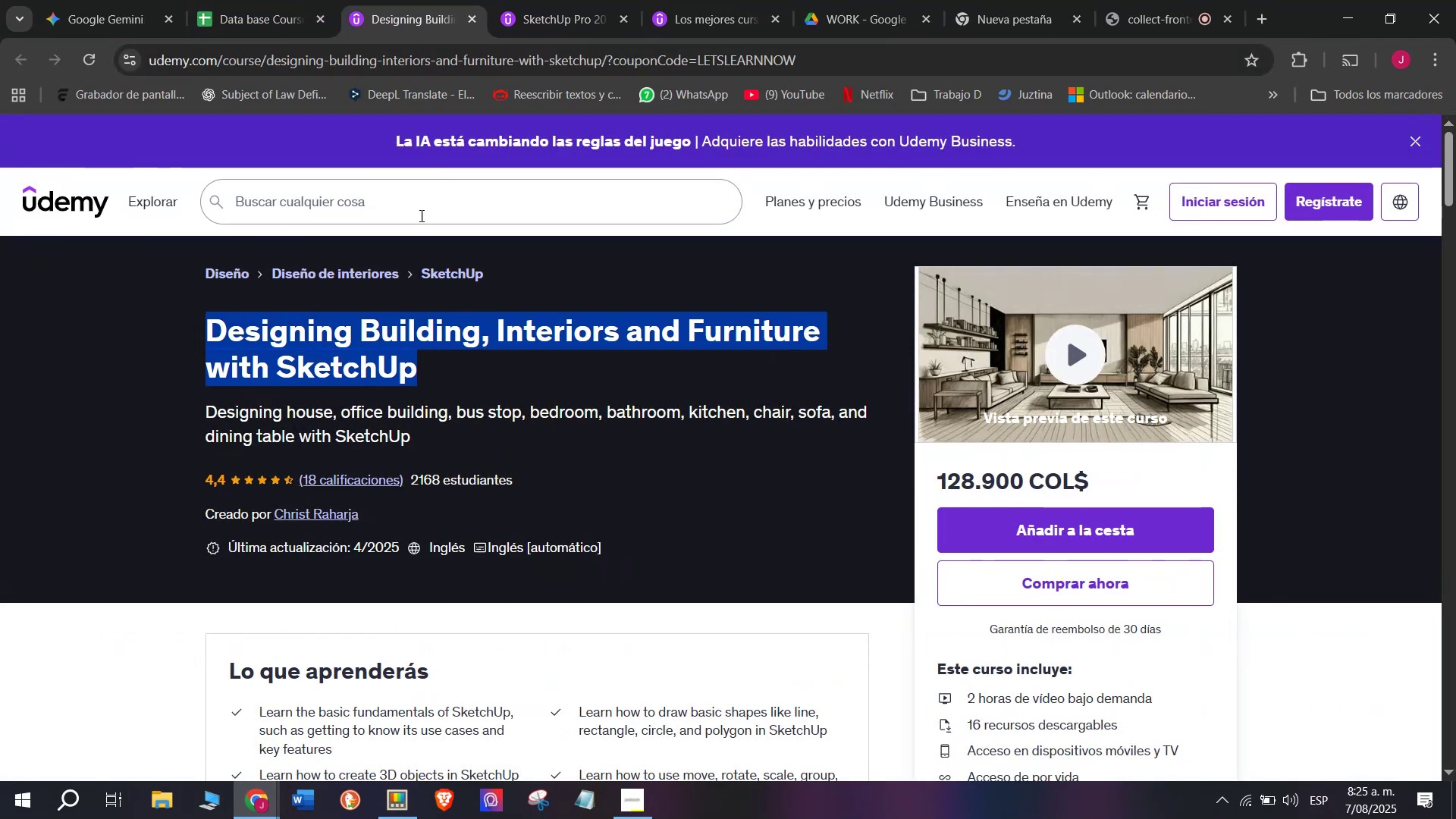 
key(Control+ControlLeft)
 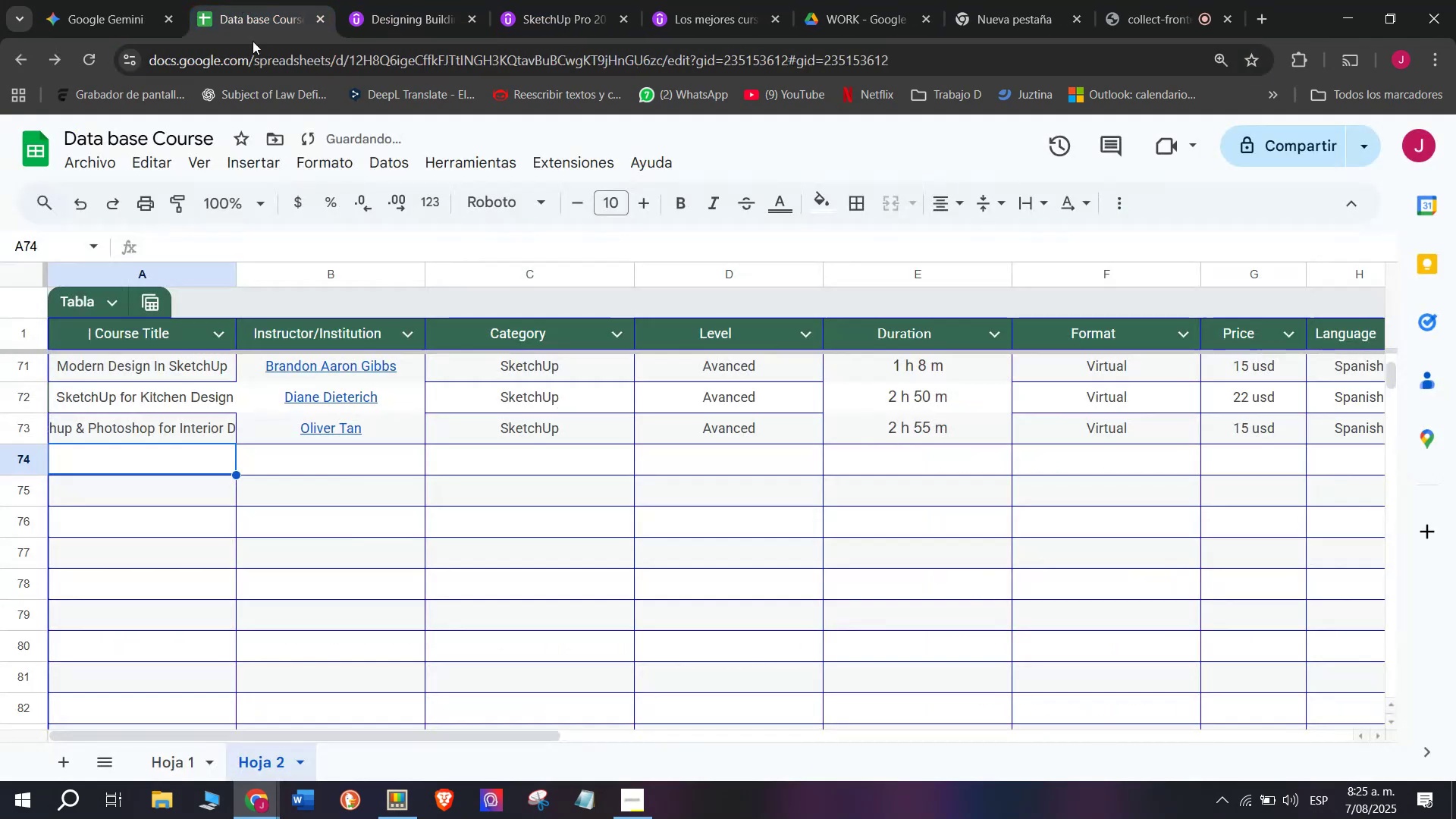 
key(Break)
 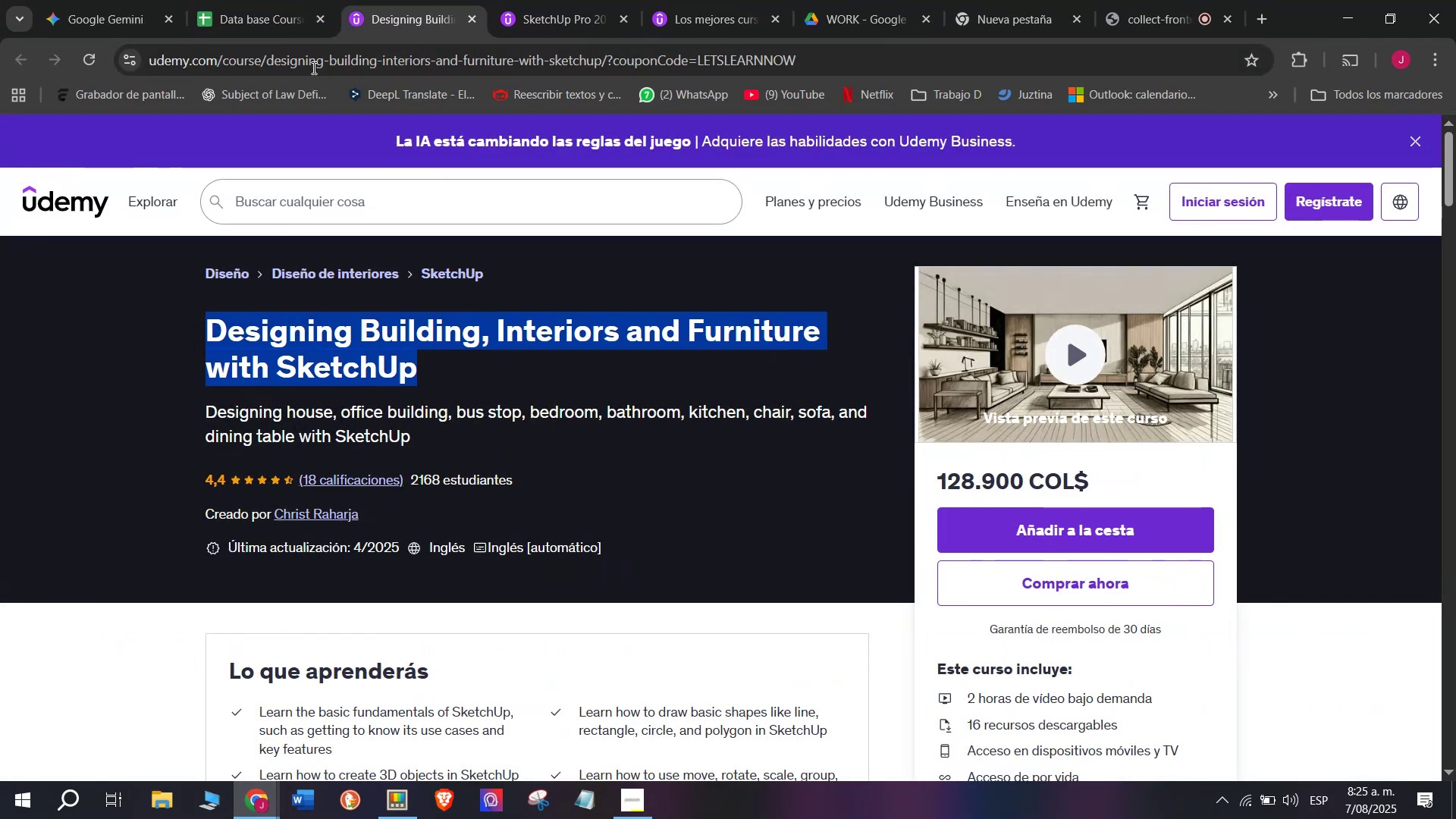 
key(Control+C)
 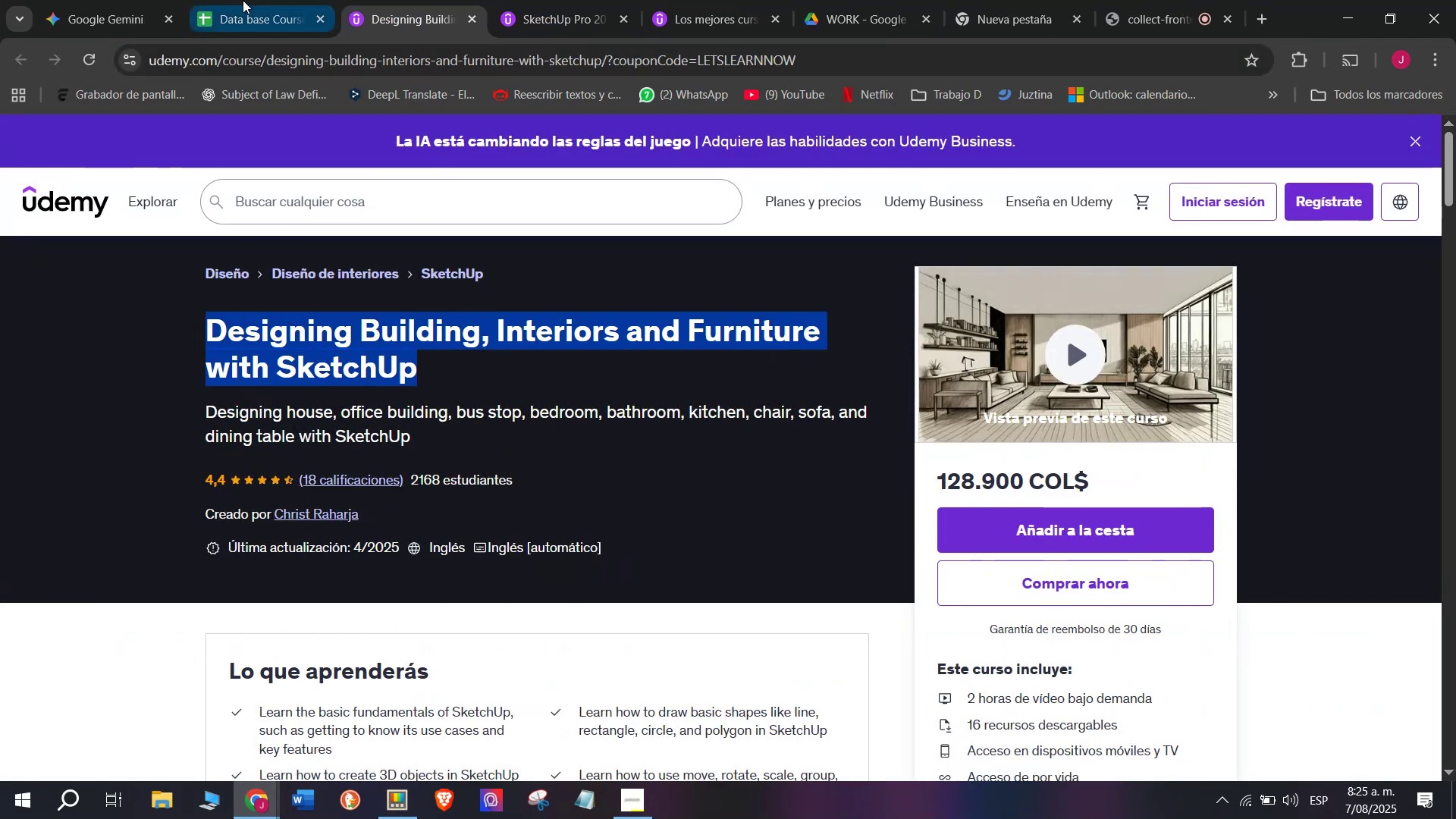 
left_click([242, 0])
 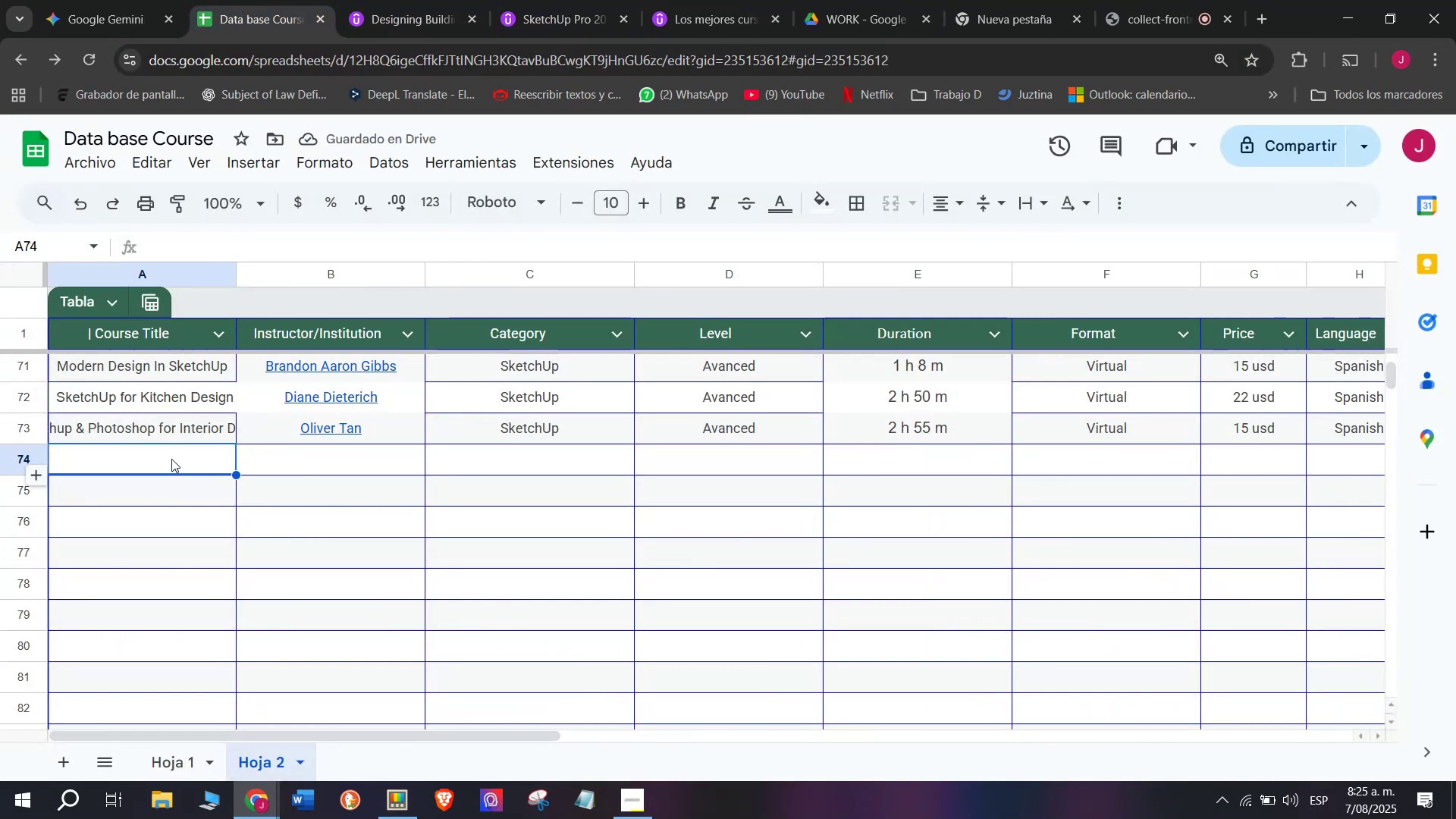 
double_click([171, 459])
 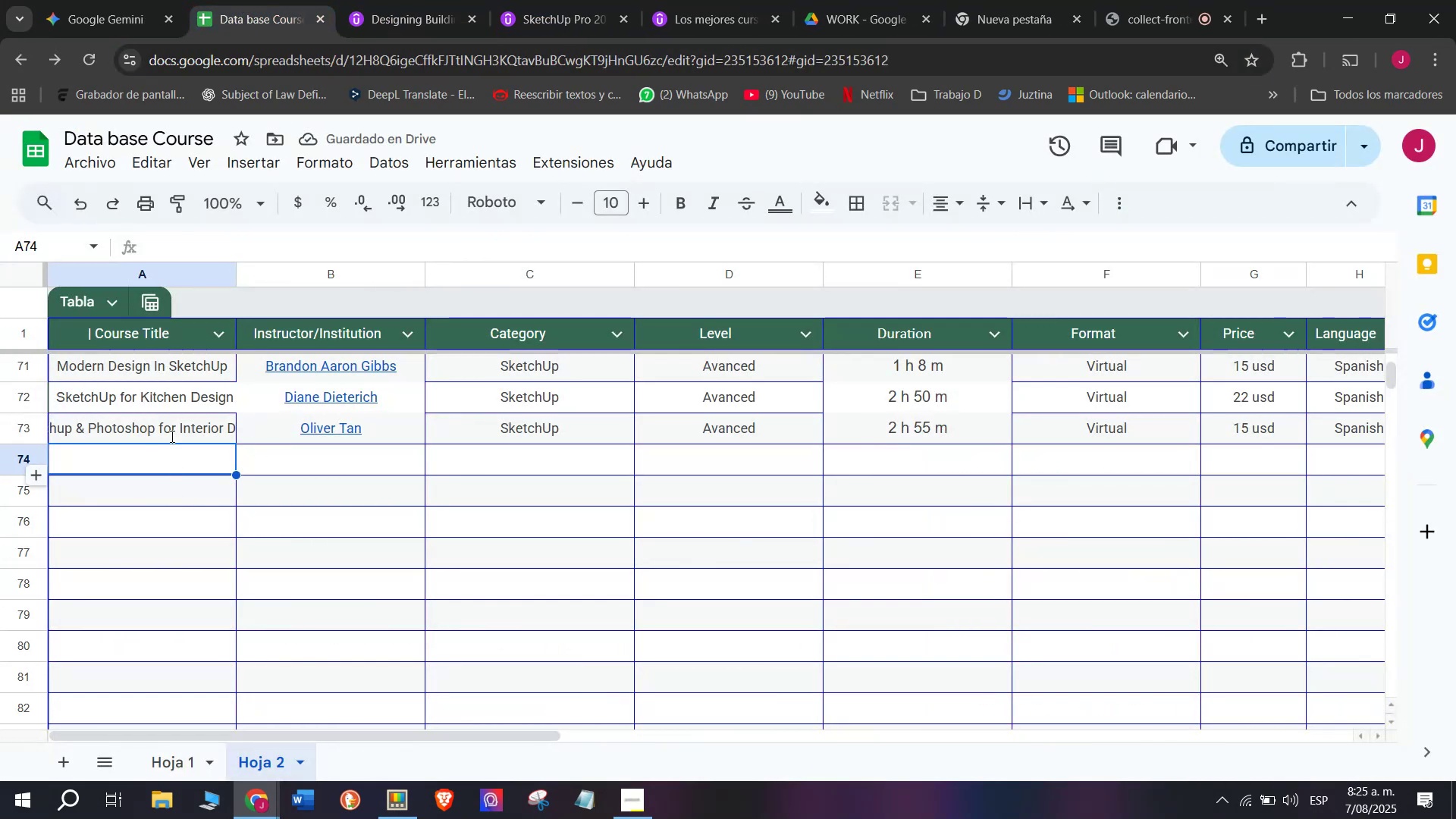 
key(Z)
 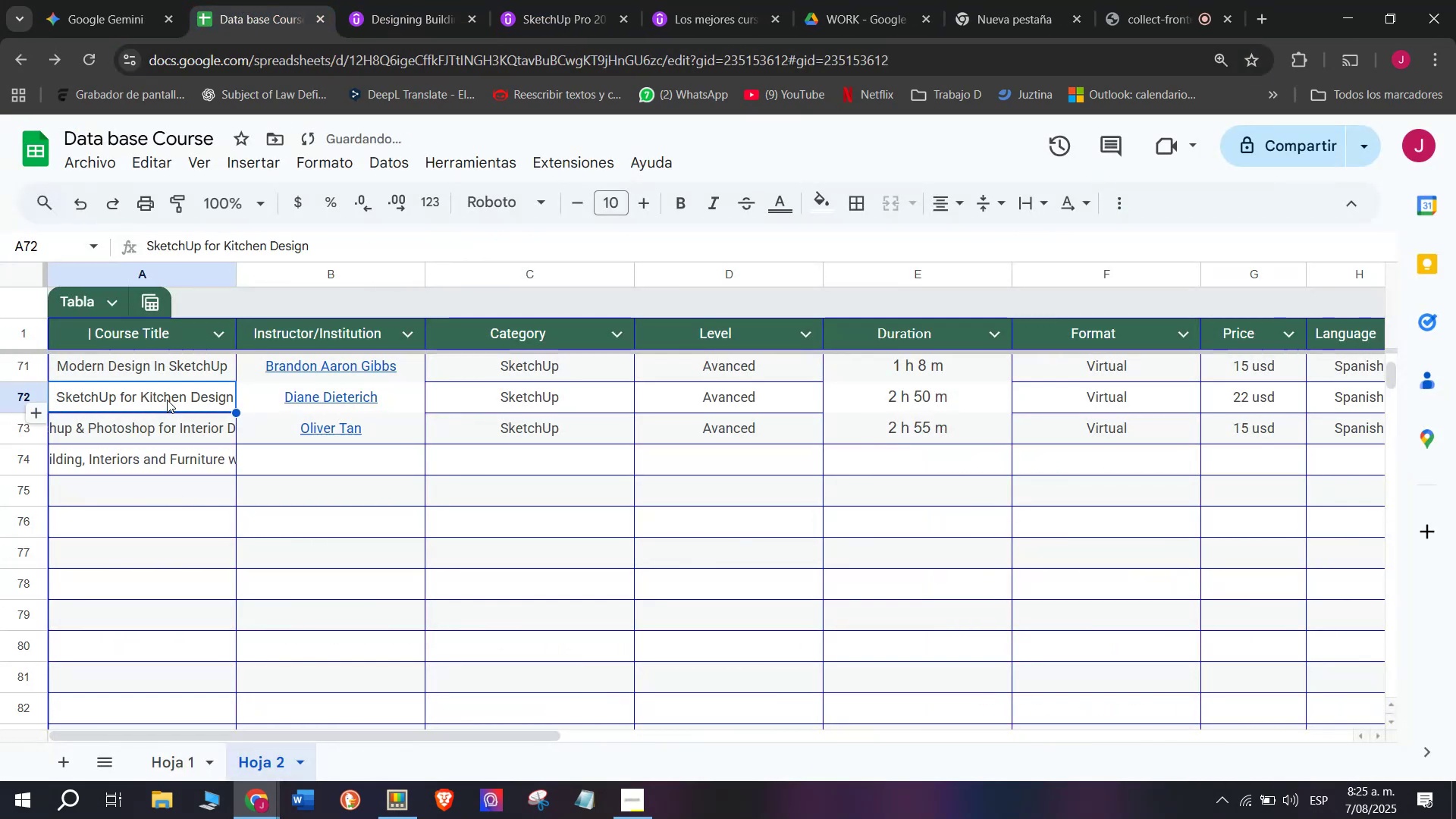 
key(Control+ControlLeft)
 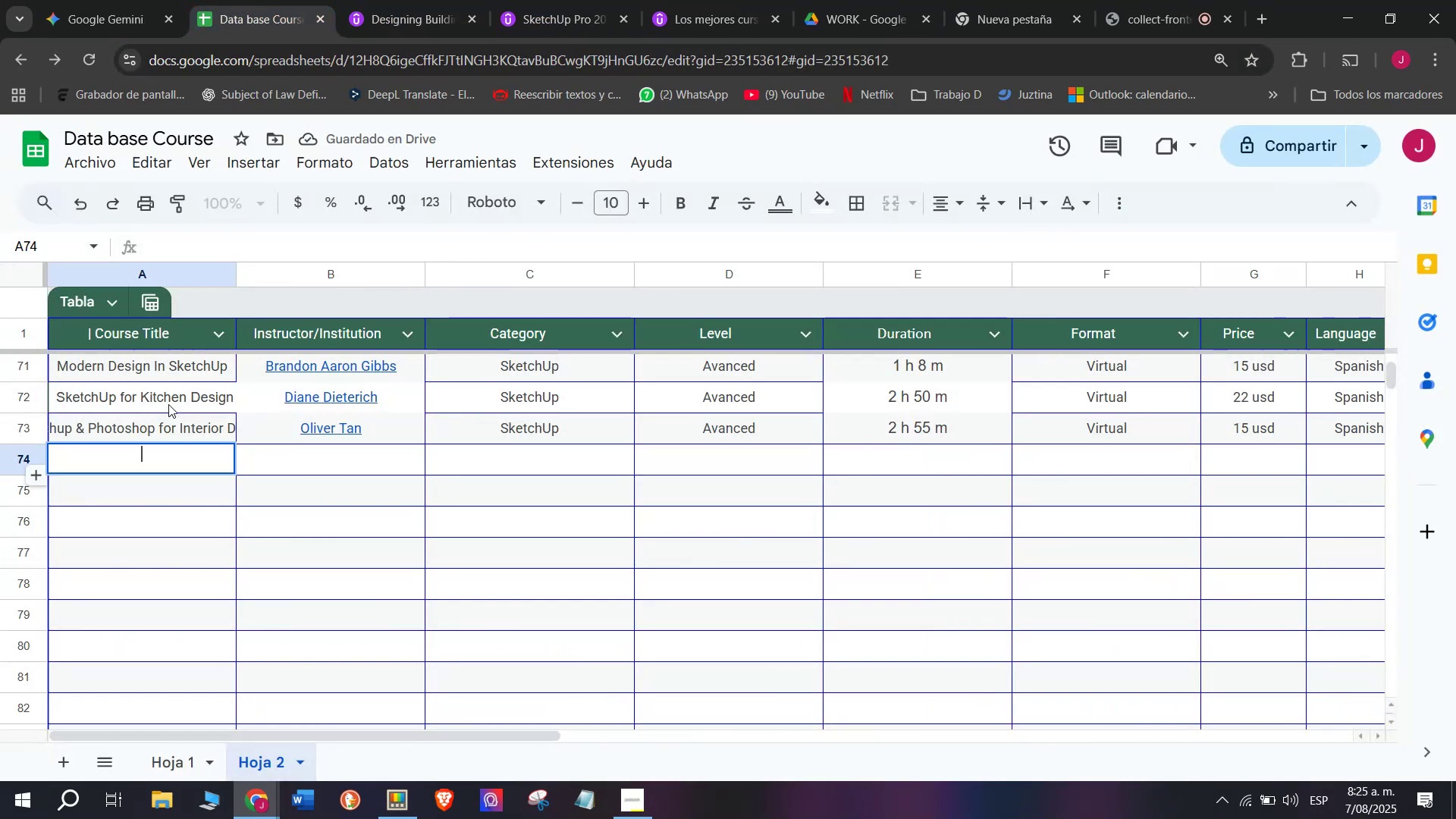 
key(Control+V)
 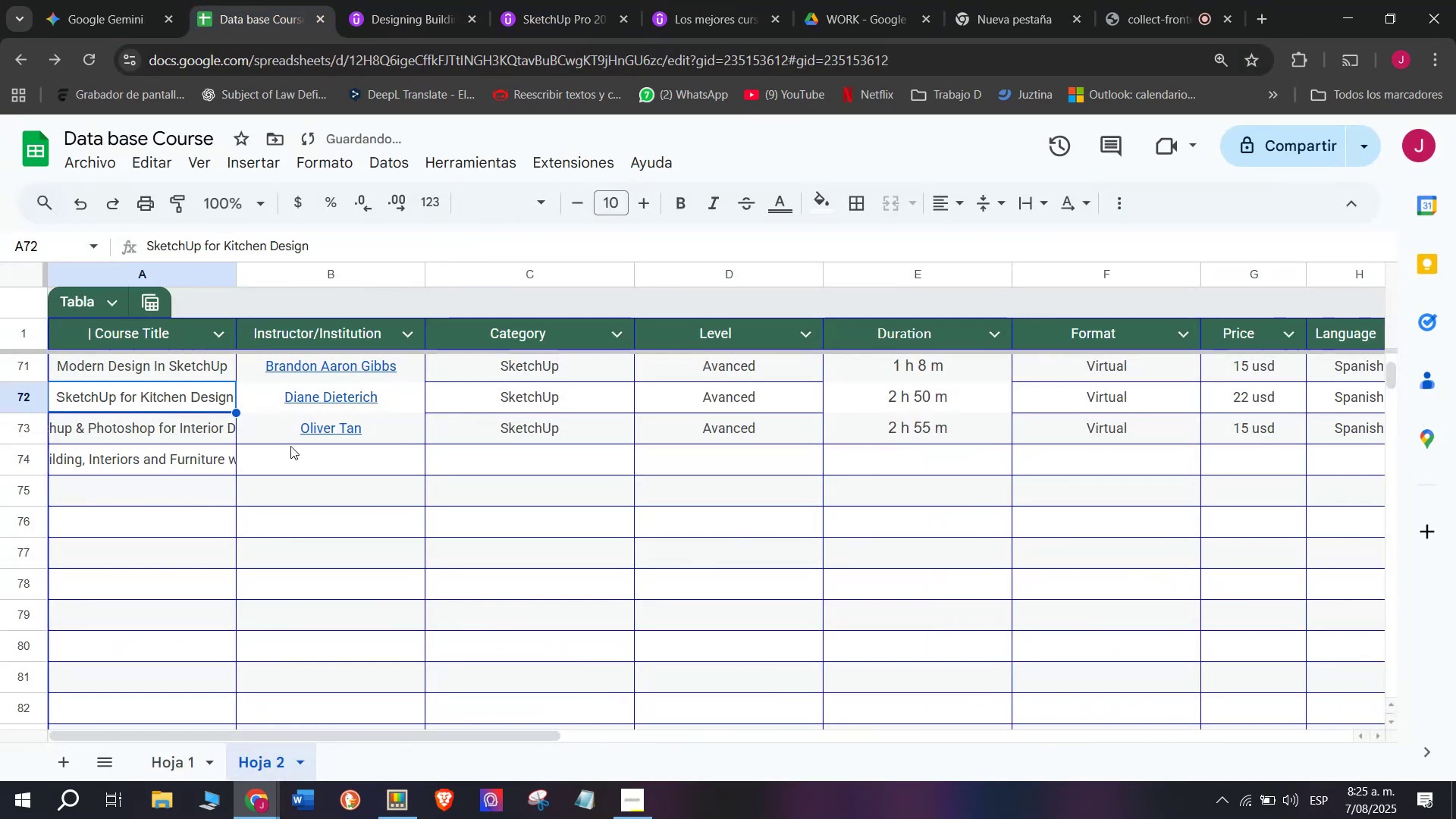 
double_click([332, 465])
 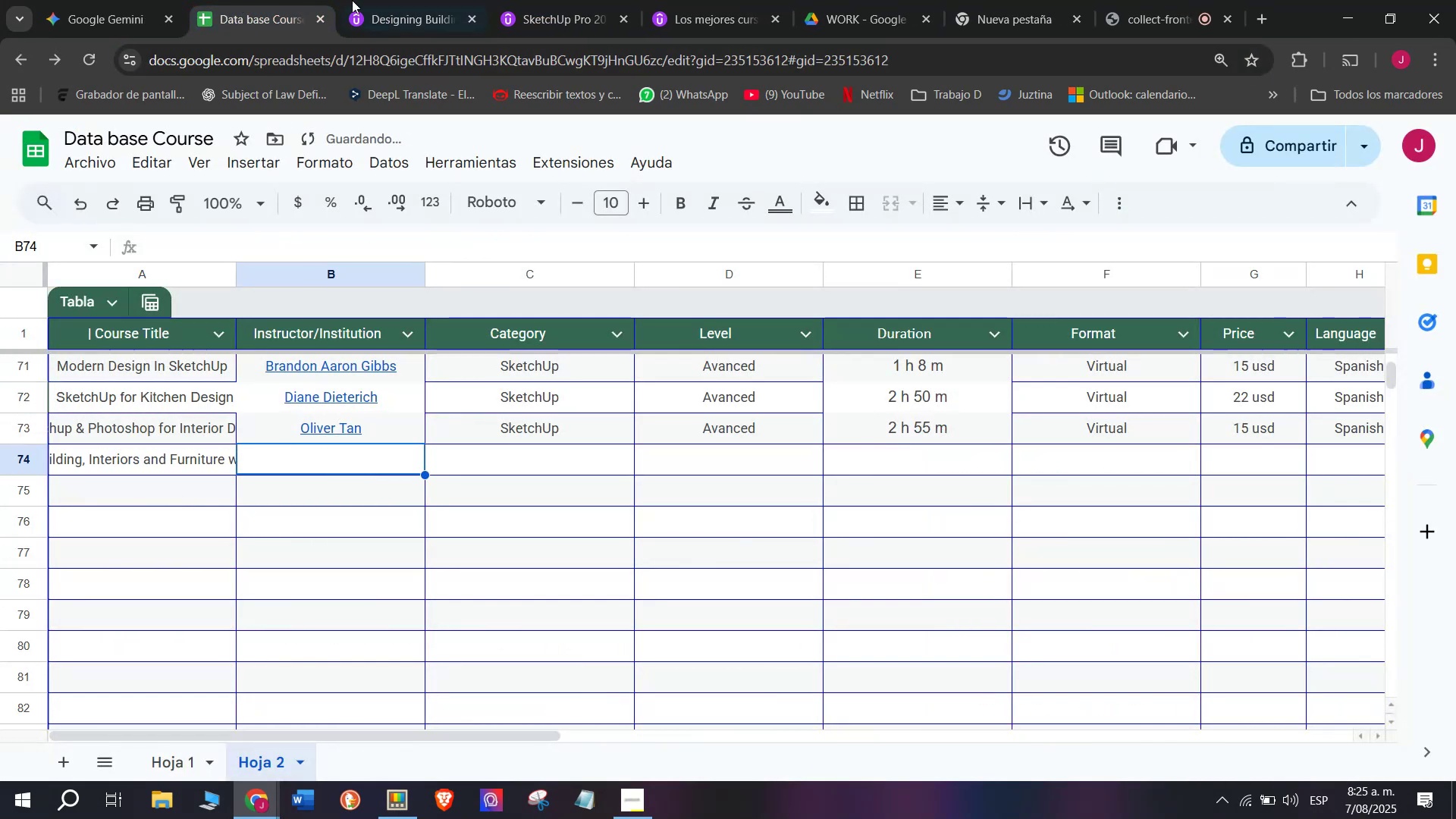 
left_click([357, 0])
 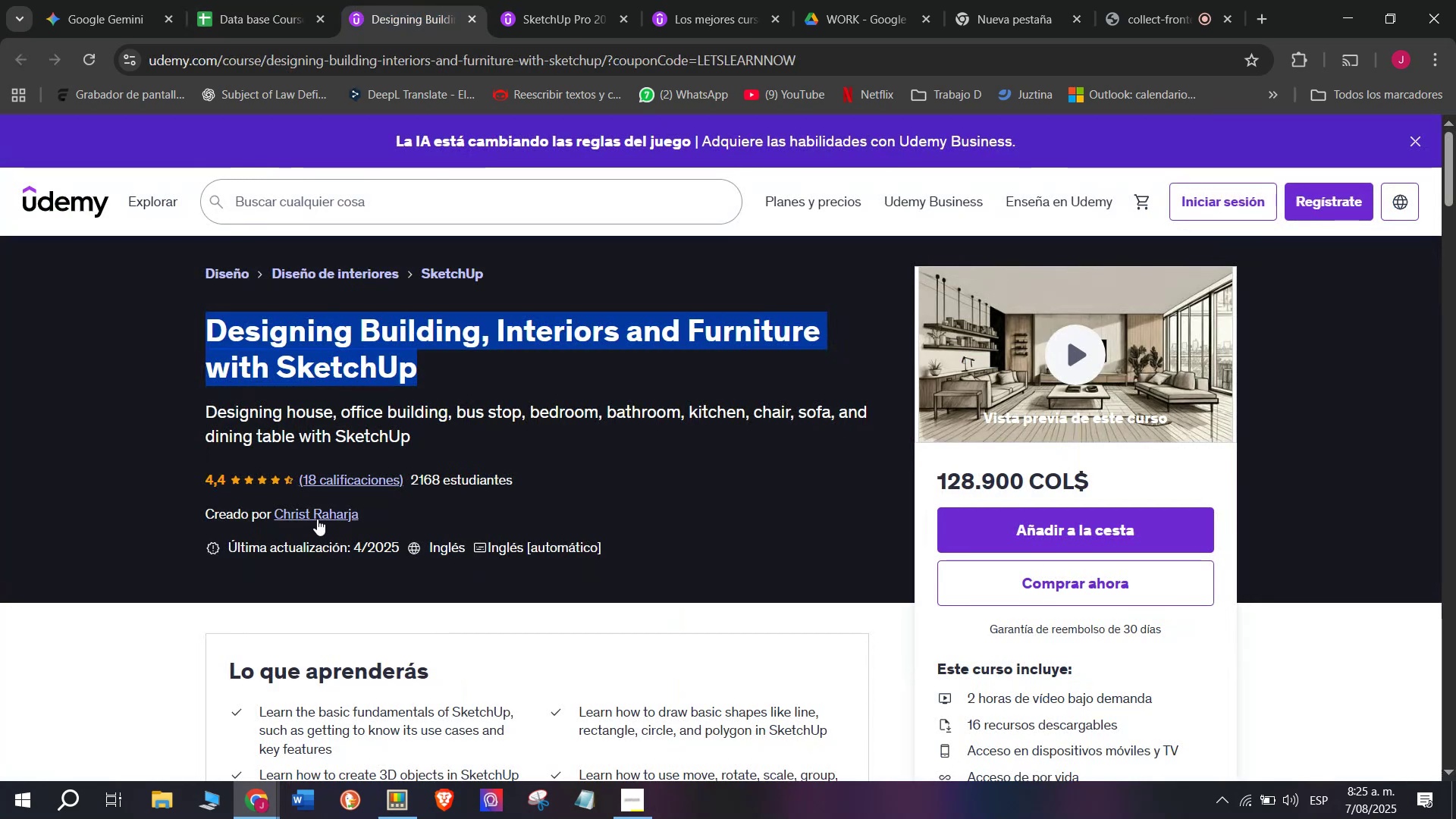 
left_click([320, 510])
 